 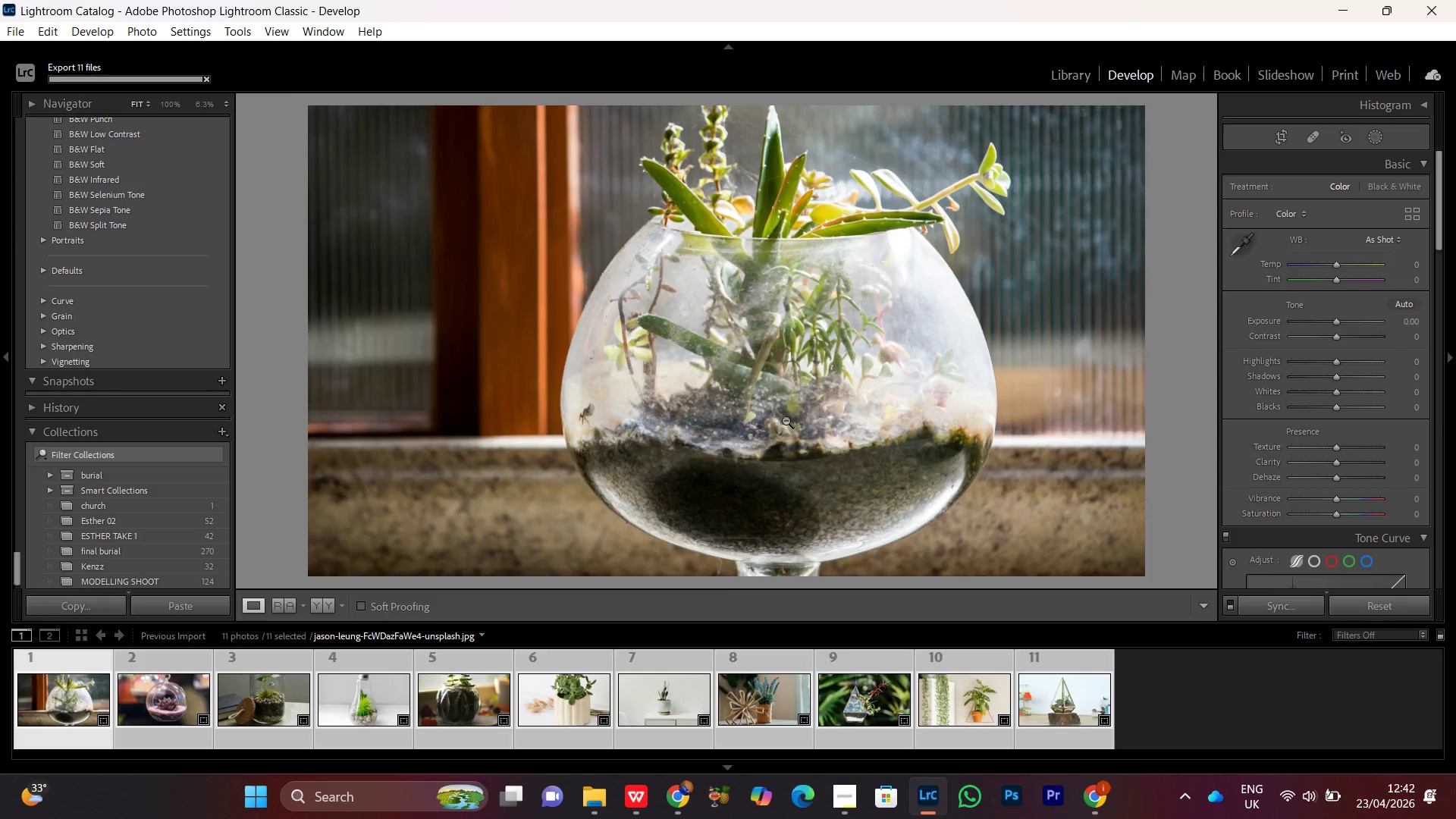 
triple_click([786, 420])
 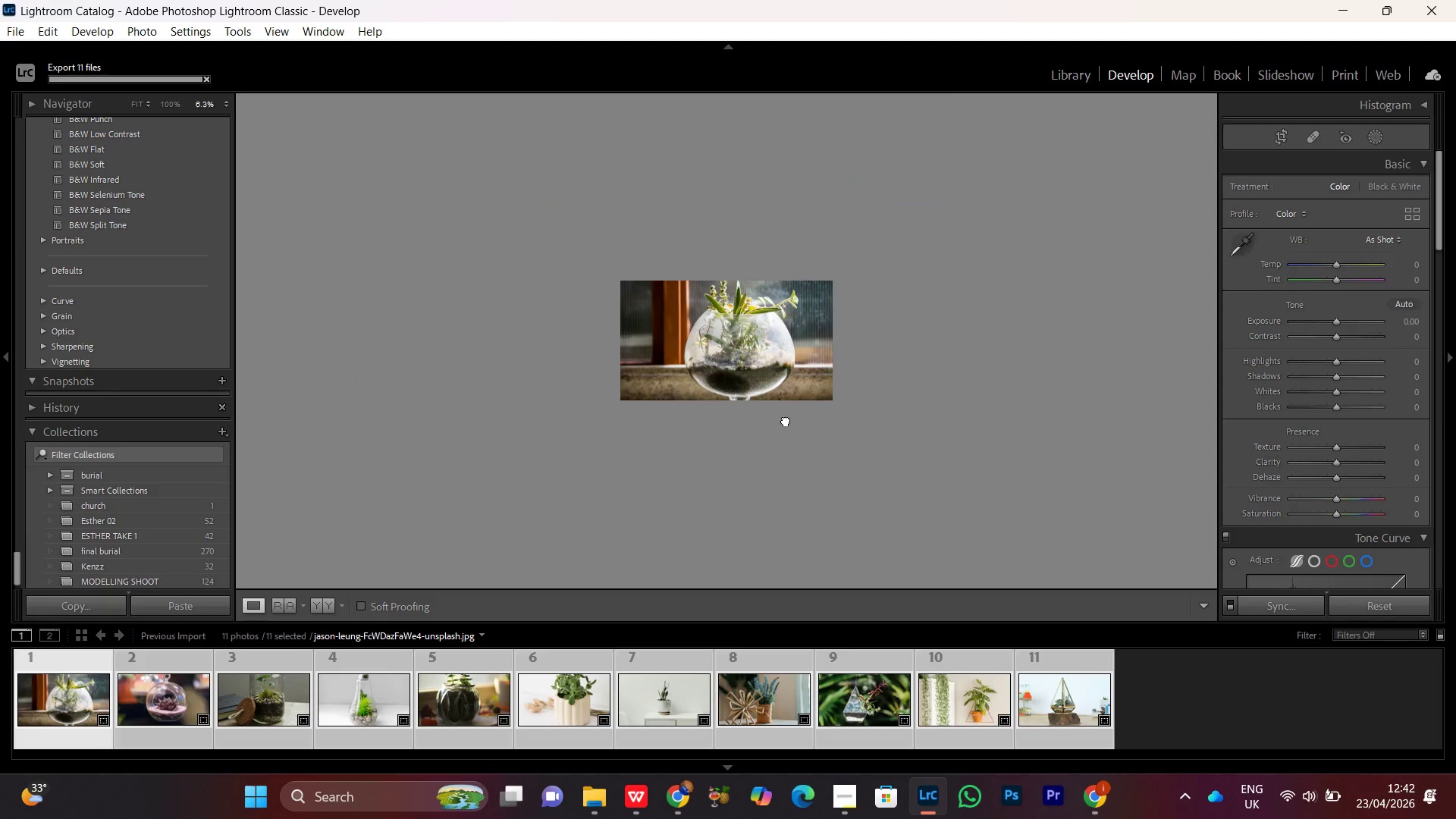 
triple_click([786, 420])
 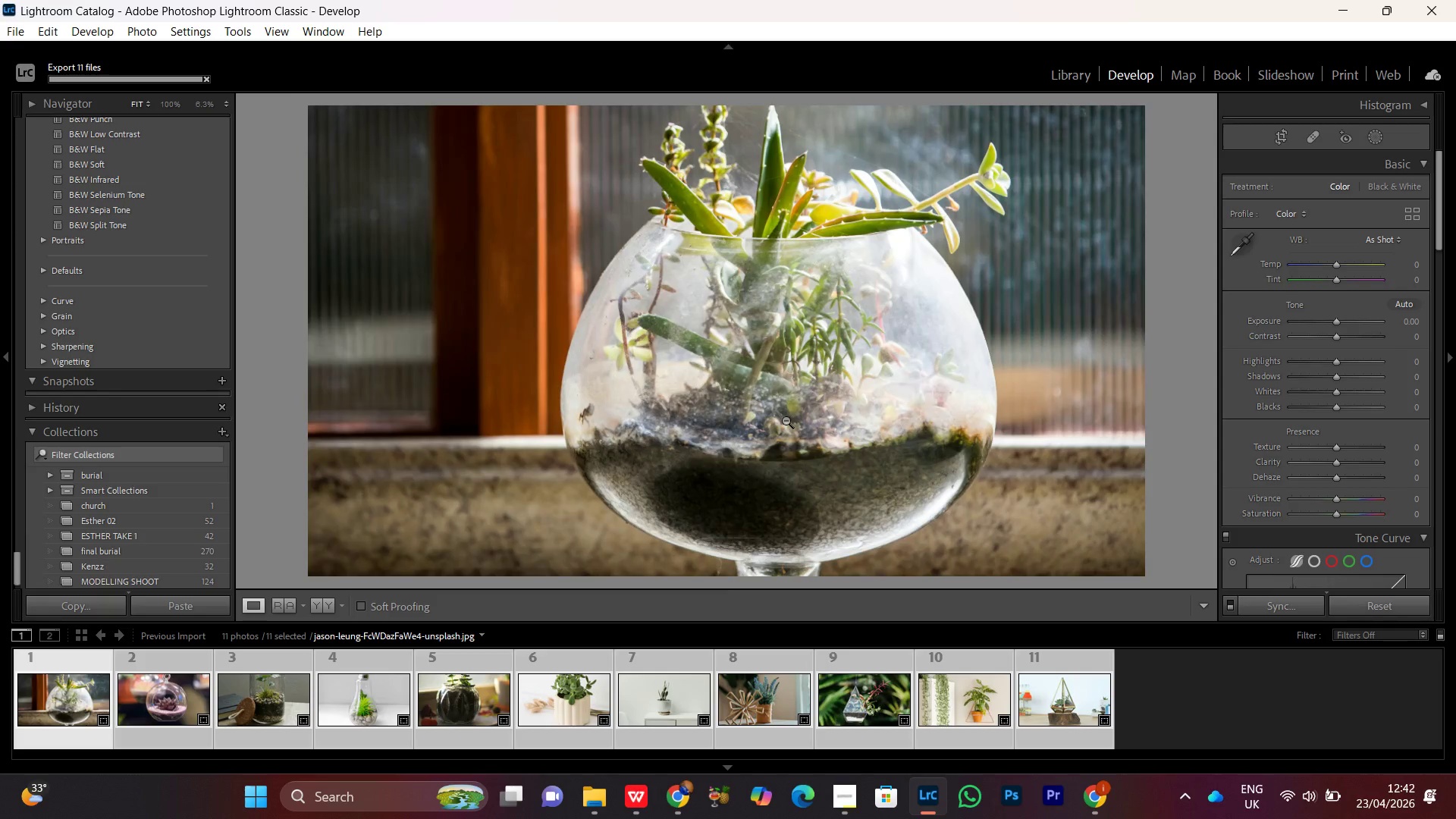 
triple_click([786, 420])
 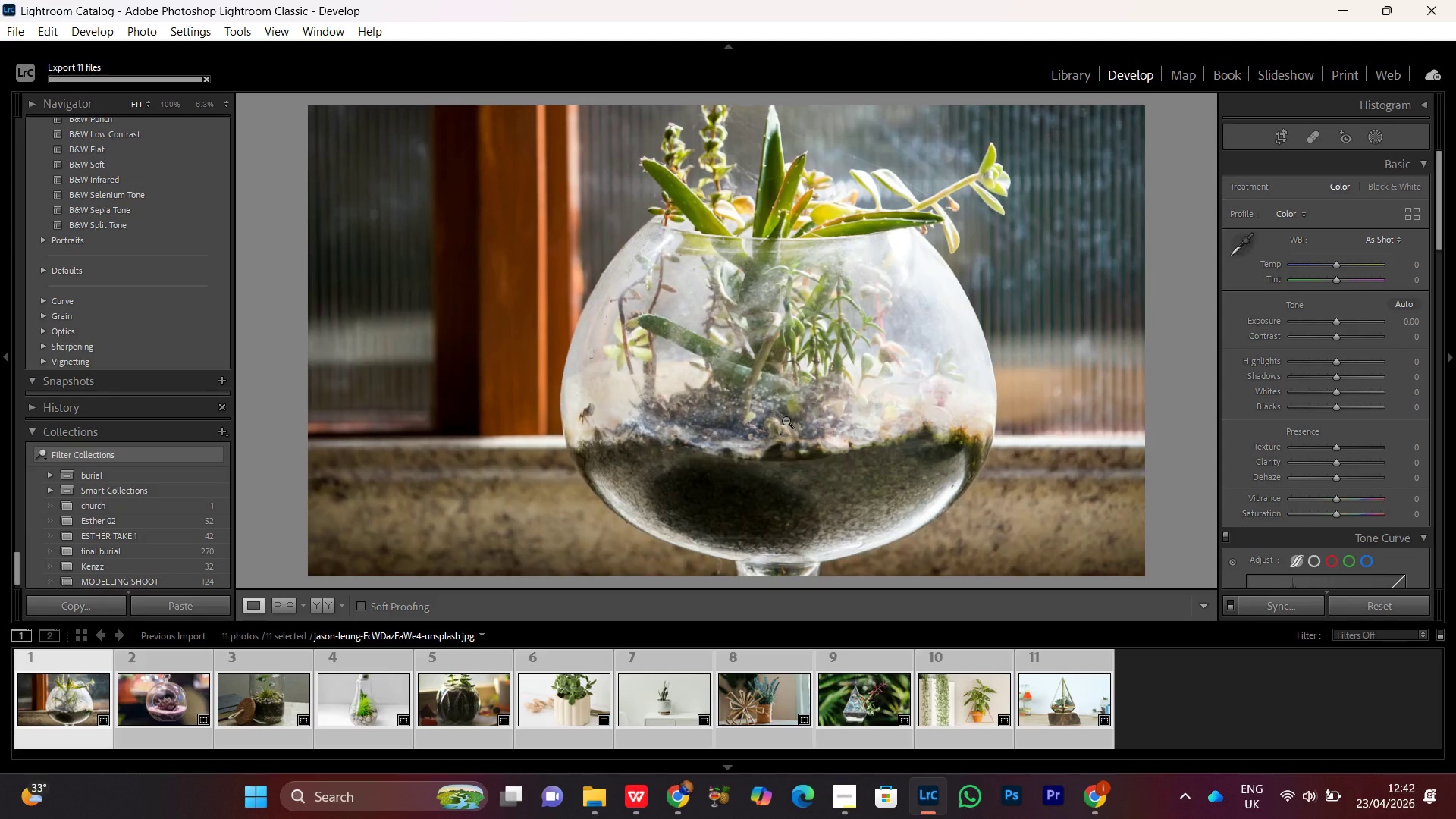 
triple_click([786, 420])
 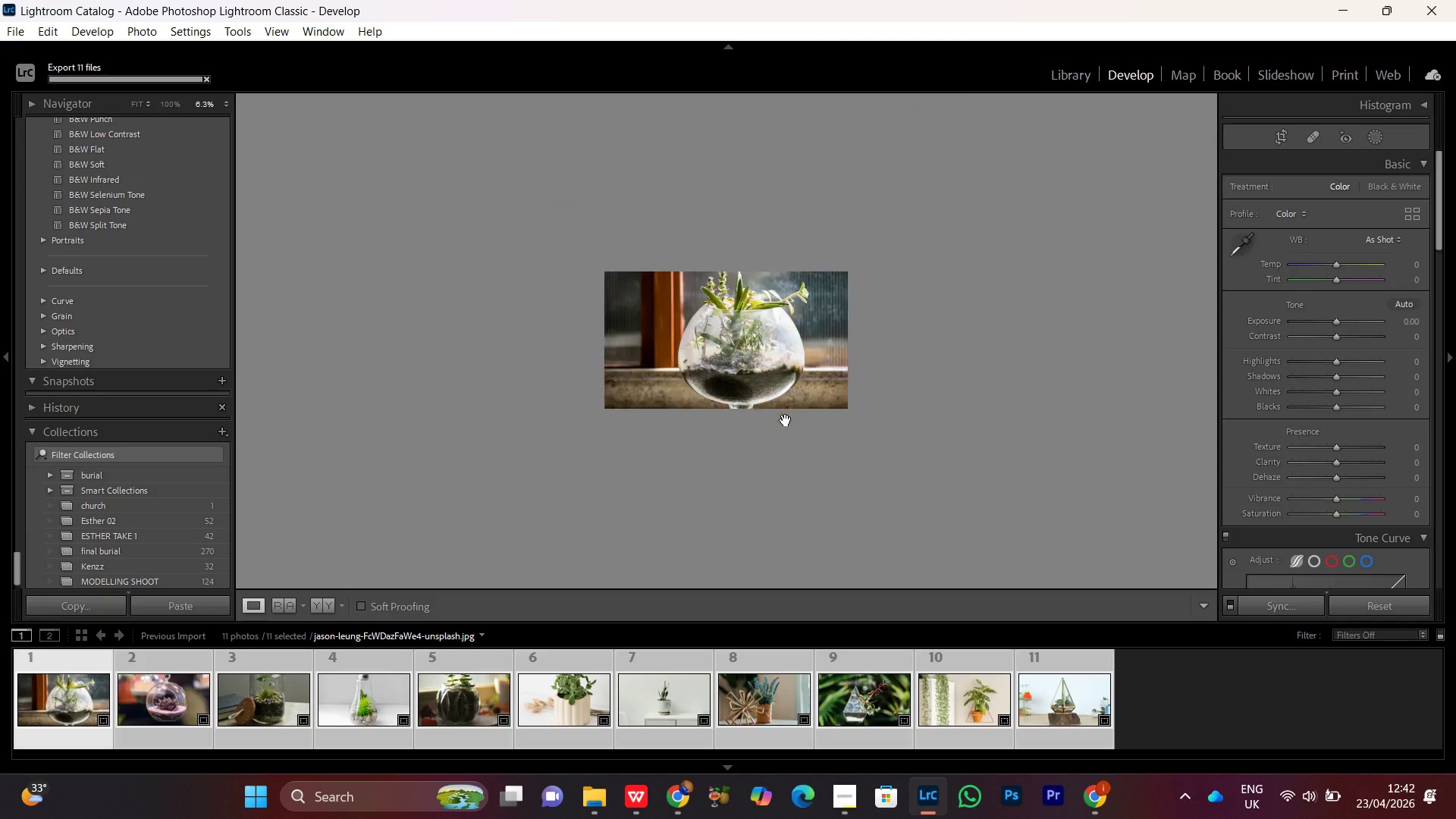 
double_click([786, 420])
 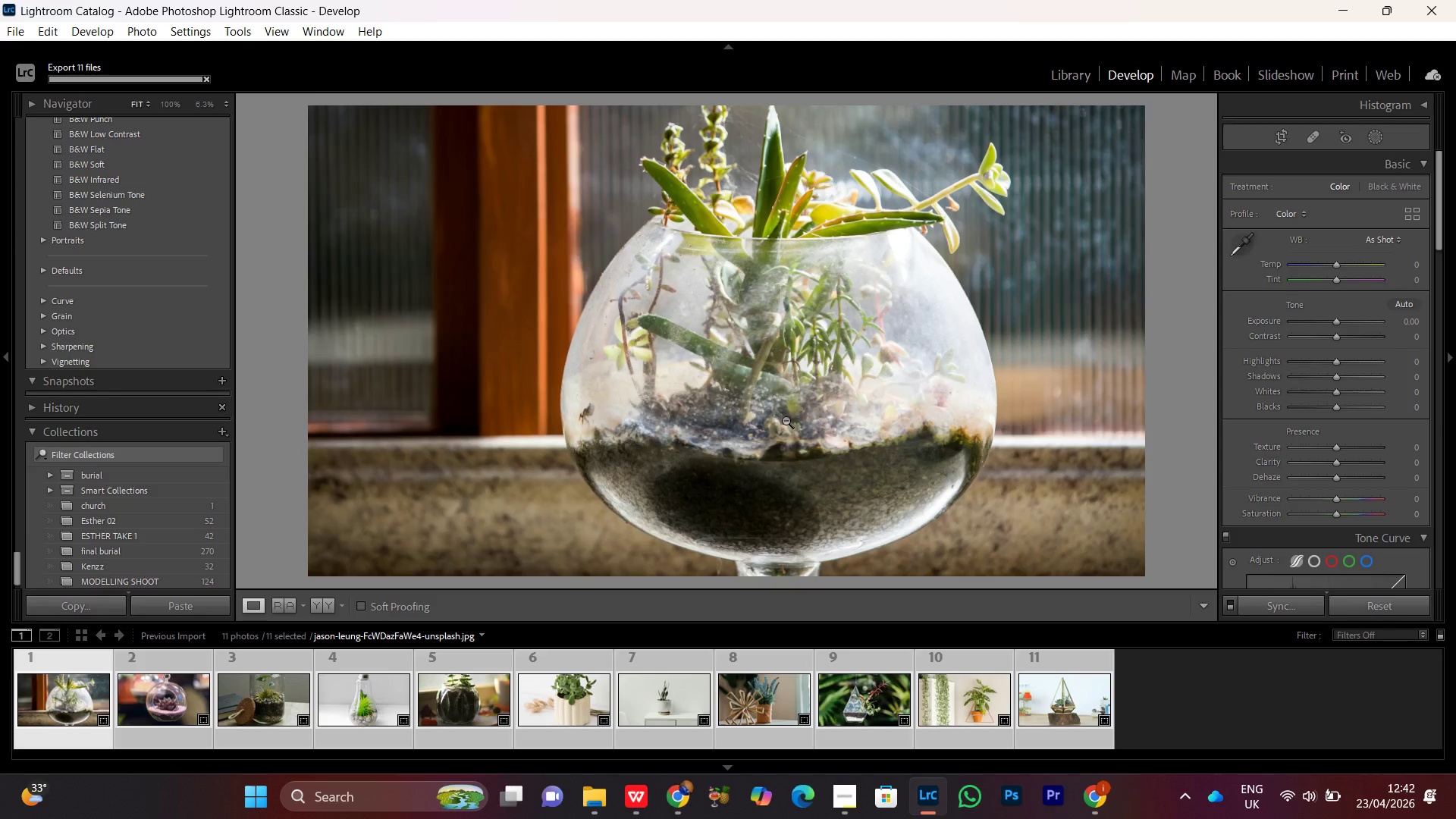 
triple_click([786, 420])
 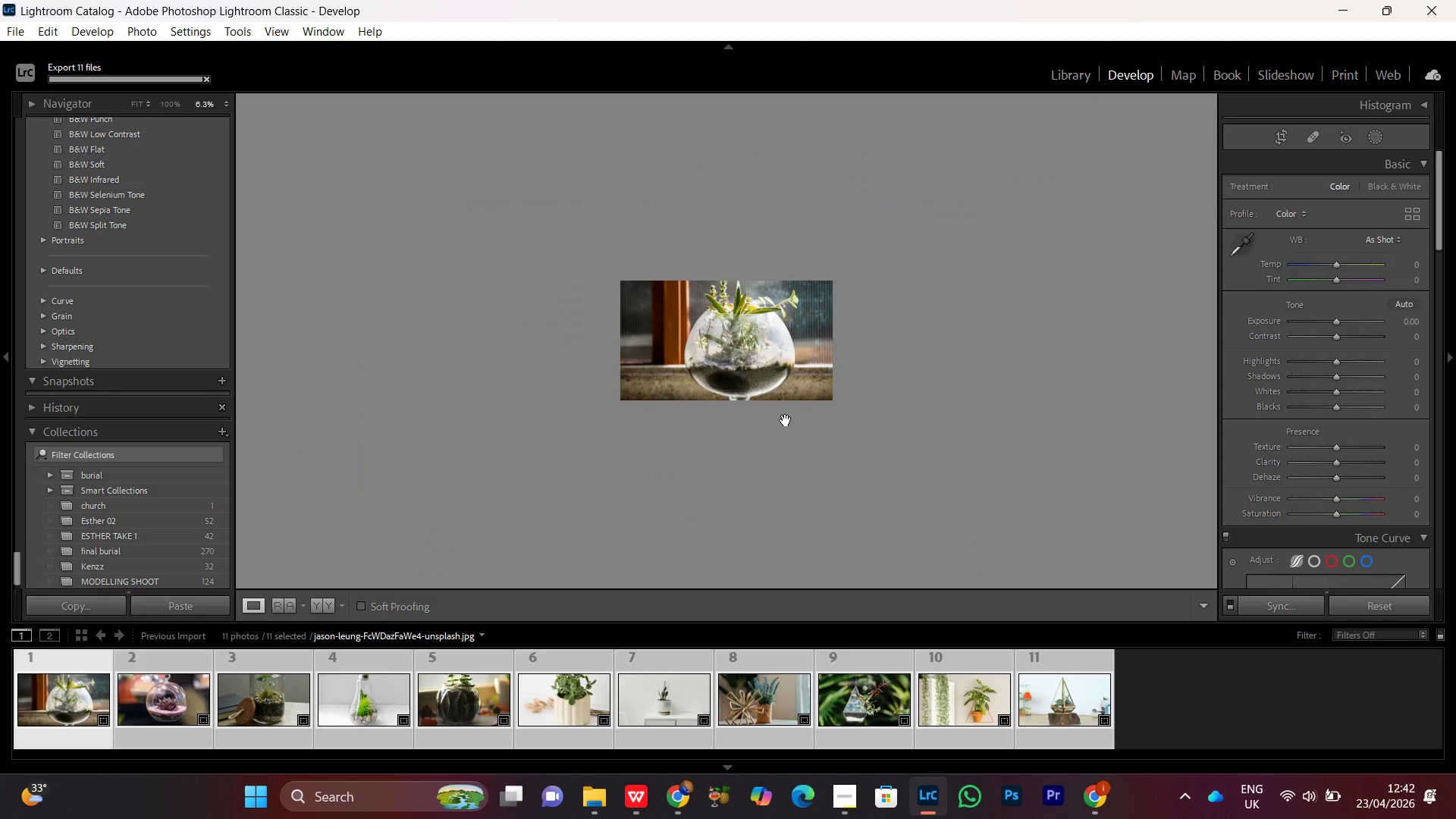 
triple_click([786, 420])
 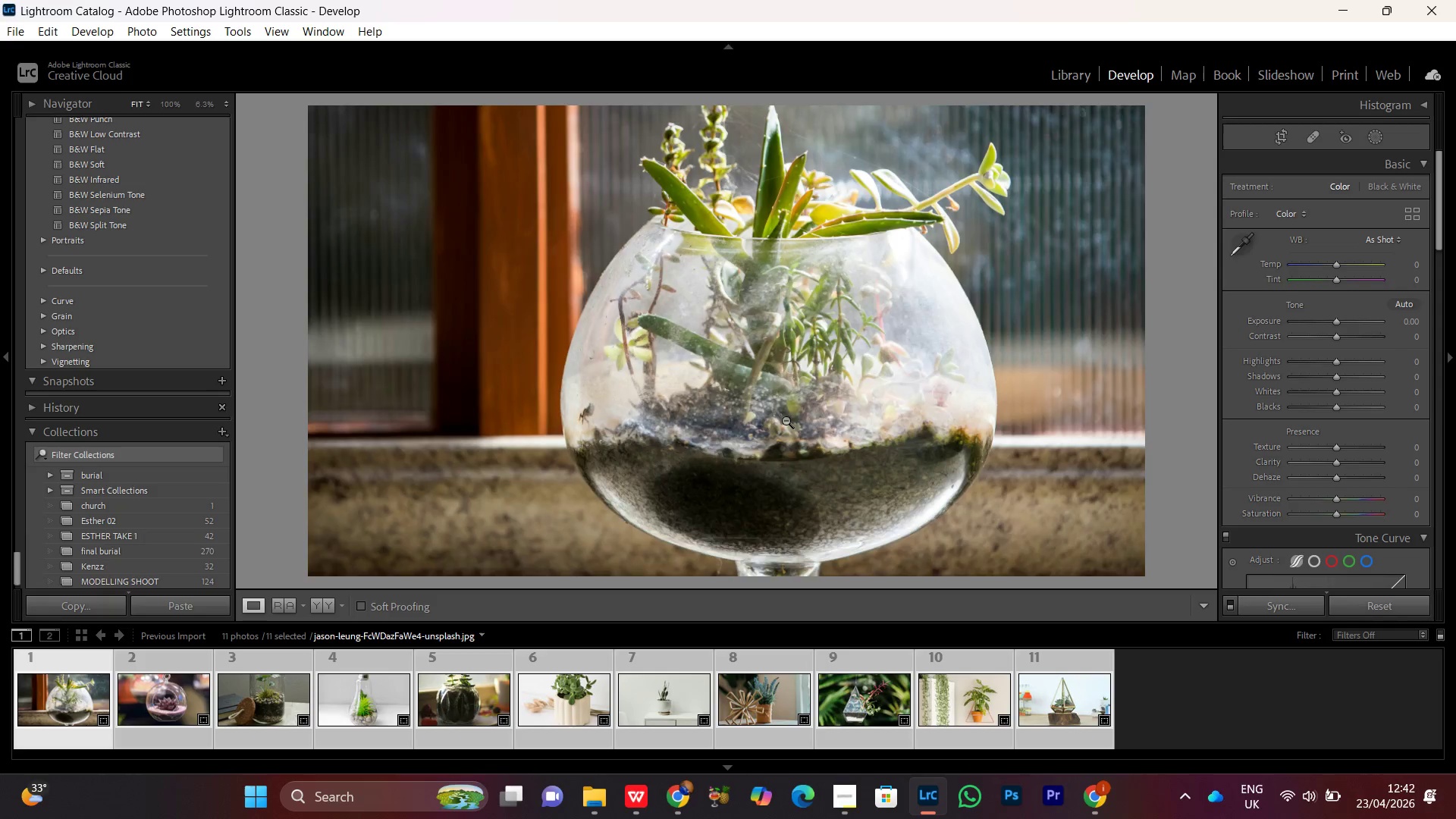 
double_click([786, 420])
 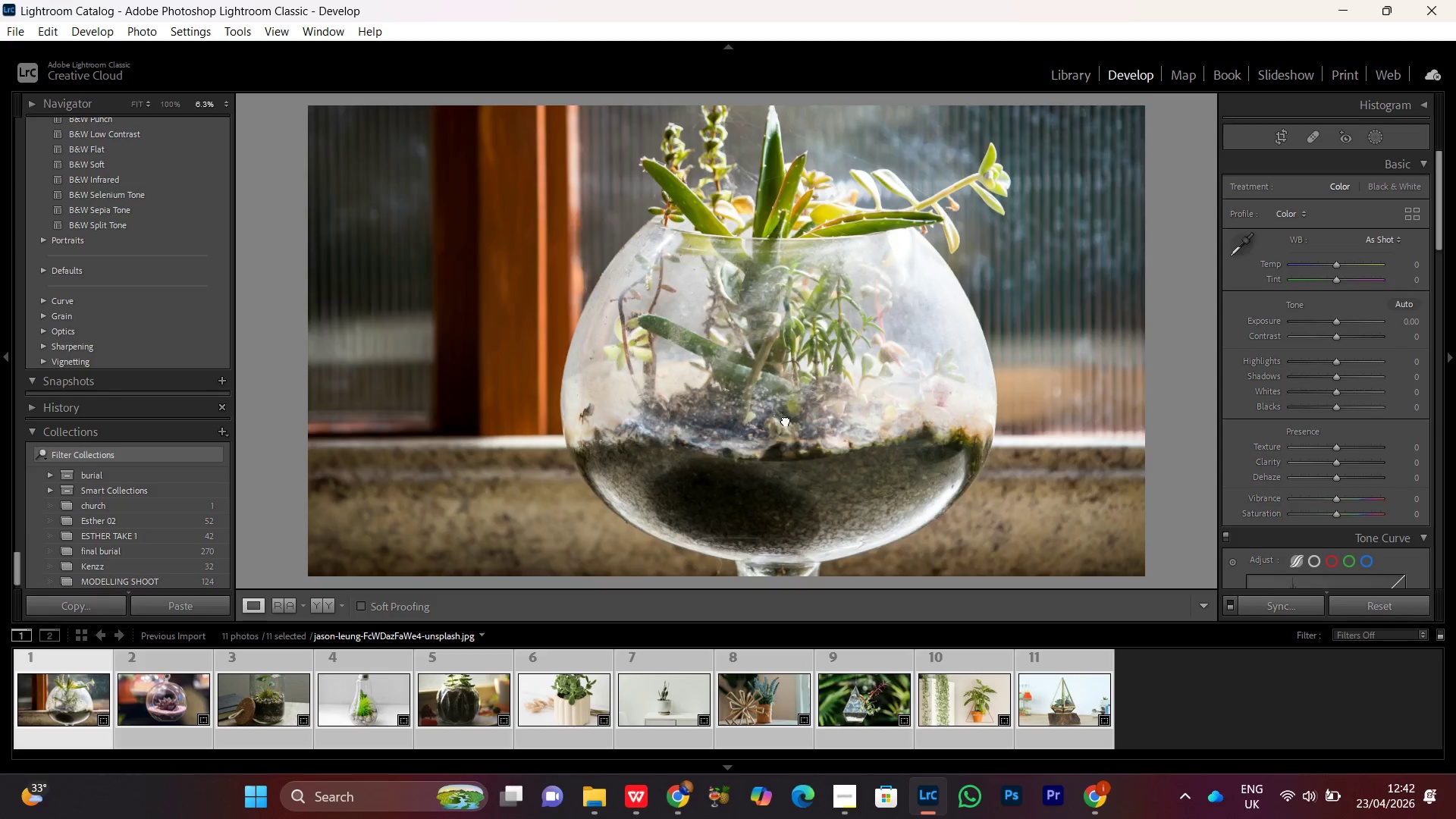 
double_click([786, 420])
 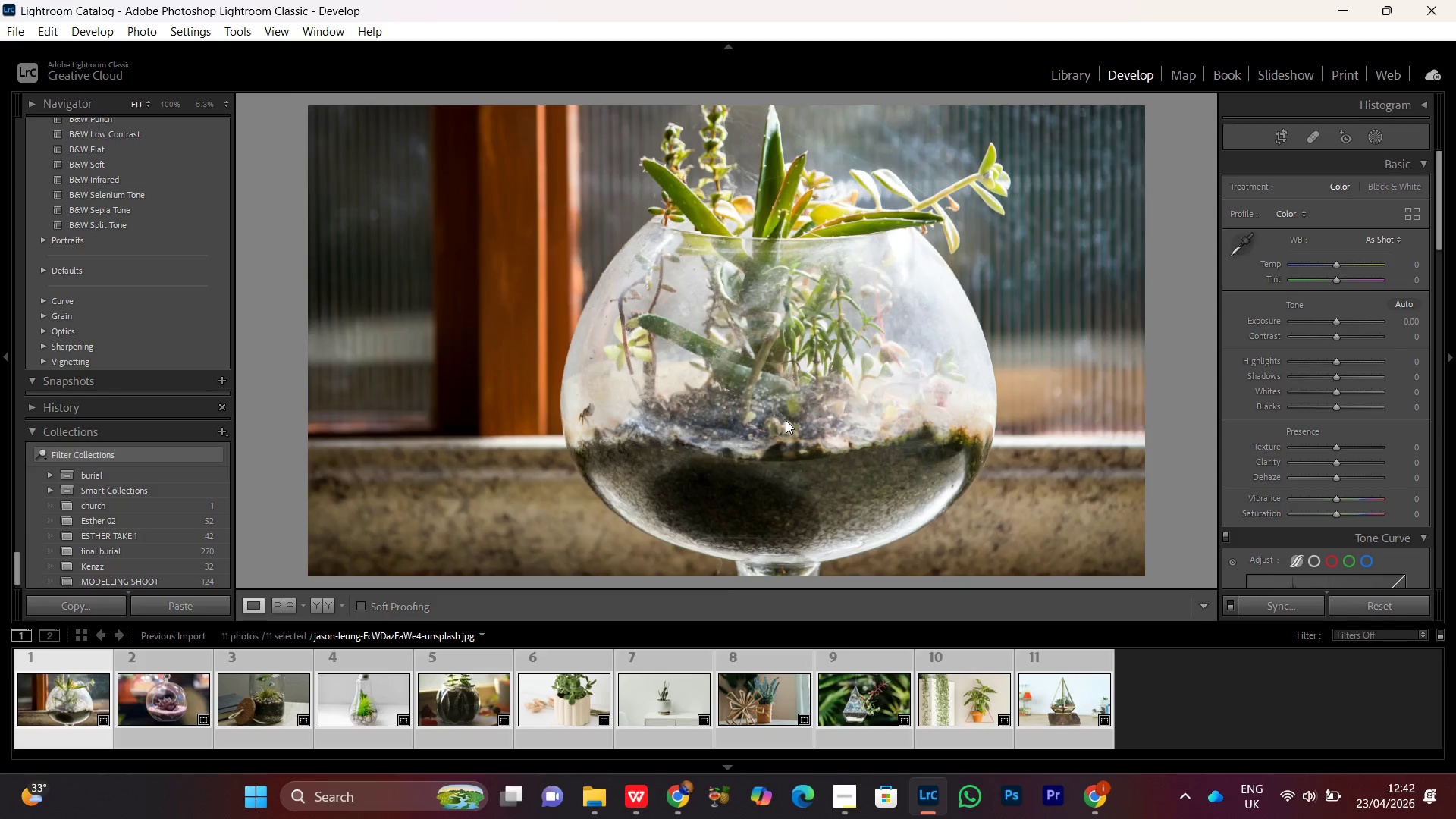 
triple_click([786, 420])
 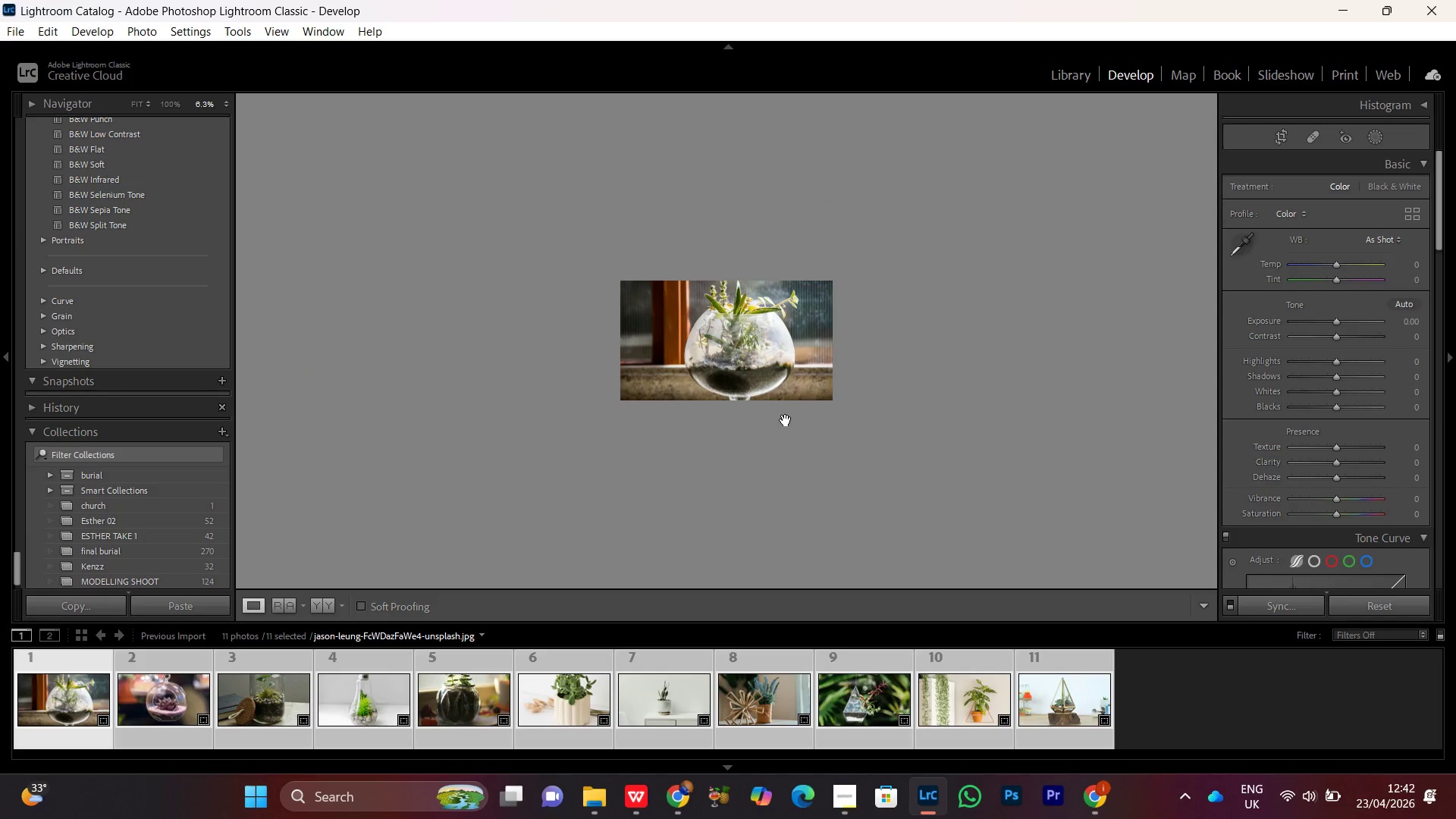 
triple_click([786, 420])
 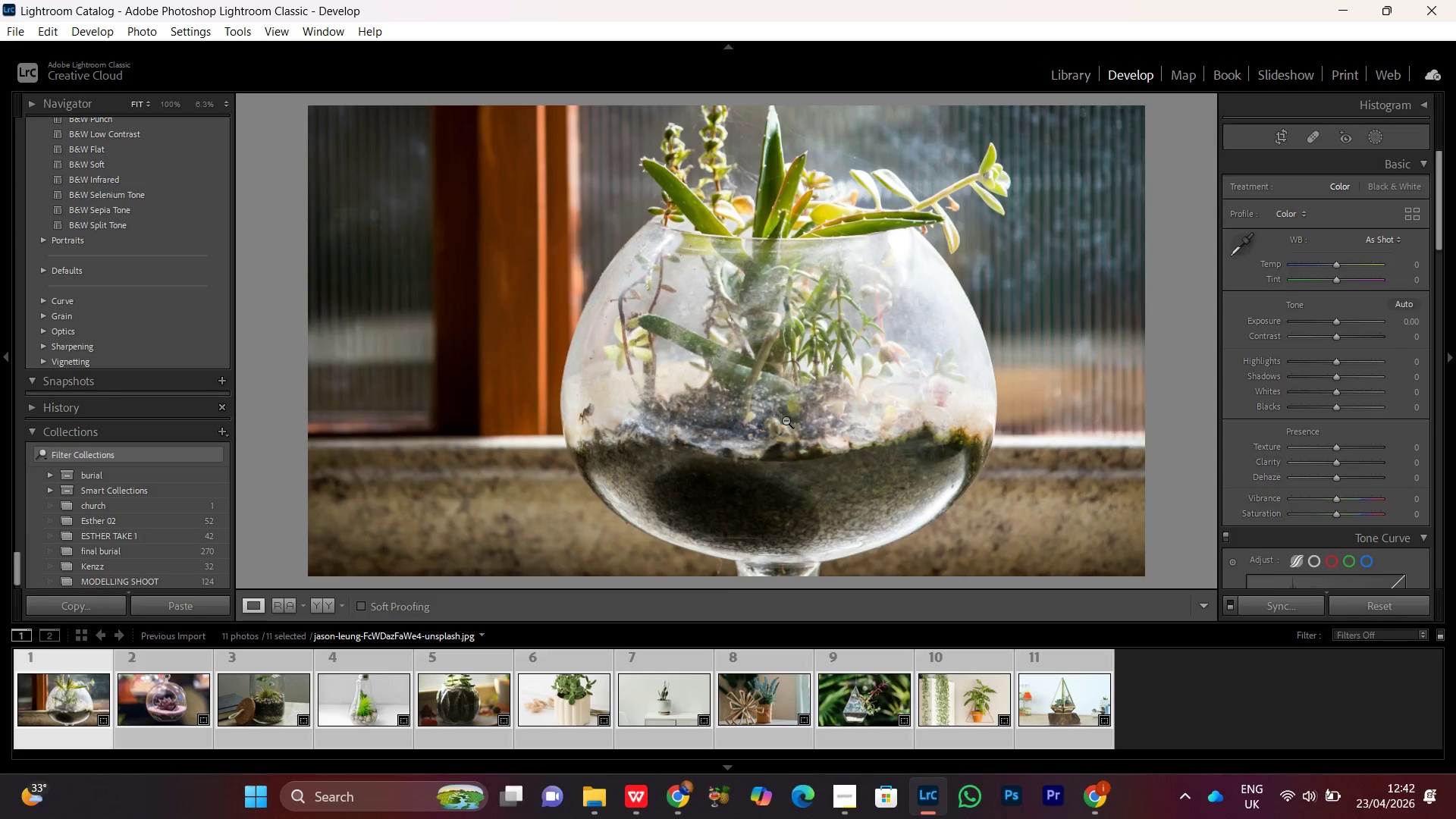 
triple_click([786, 420])
 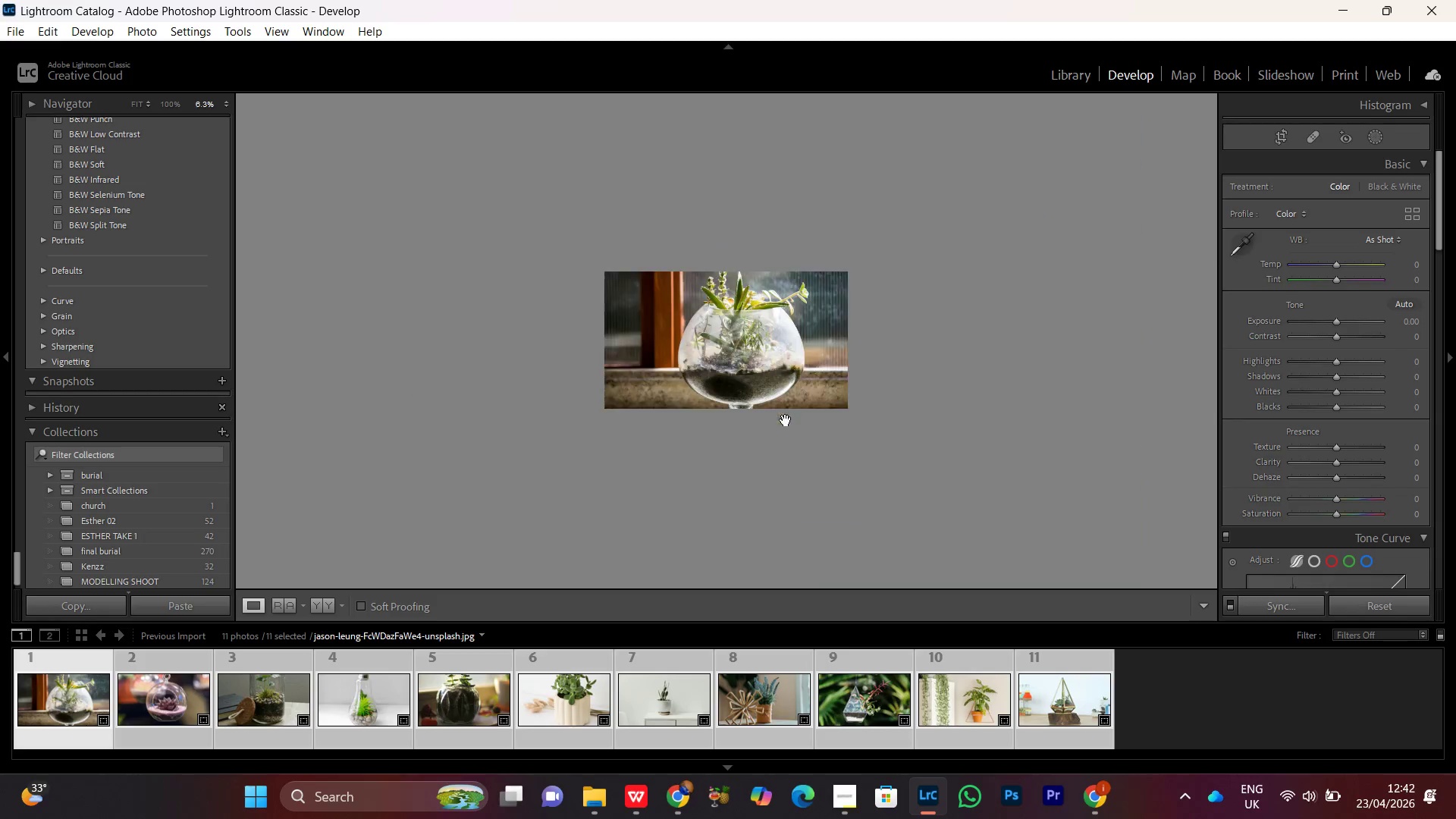 
triple_click([786, 420])
 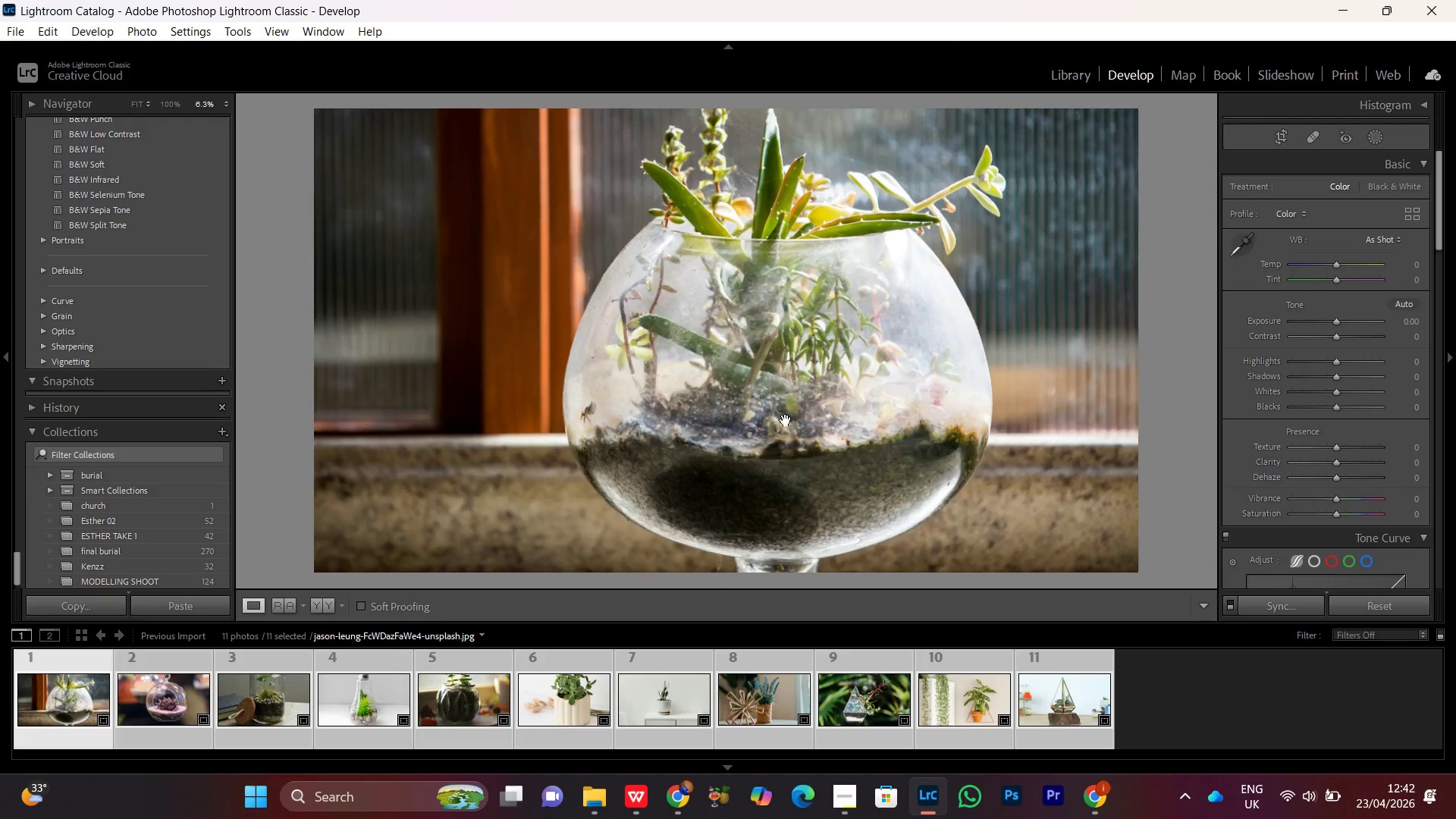 
double_click([786, 420])
 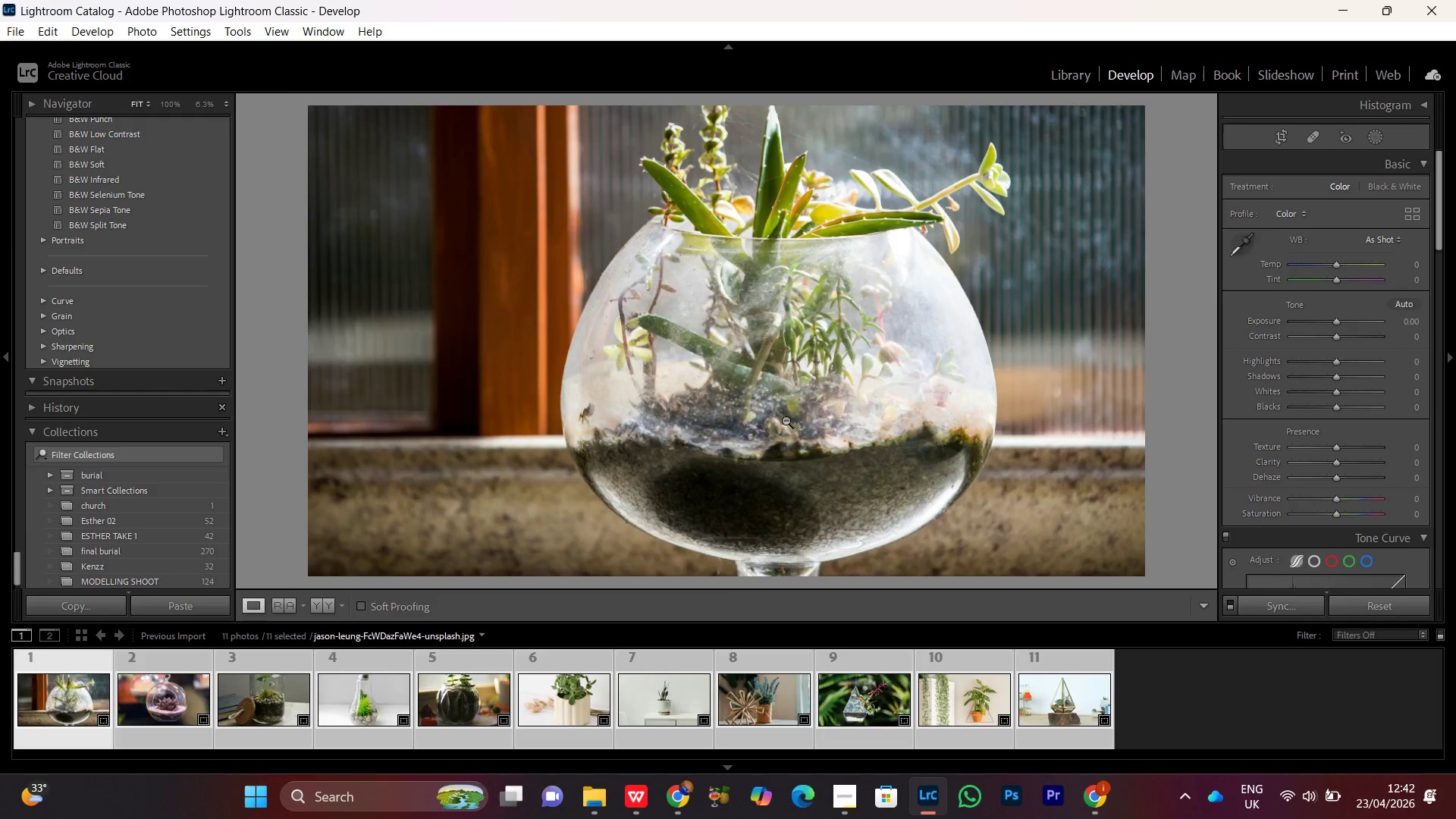 
double_click([786, 420])
 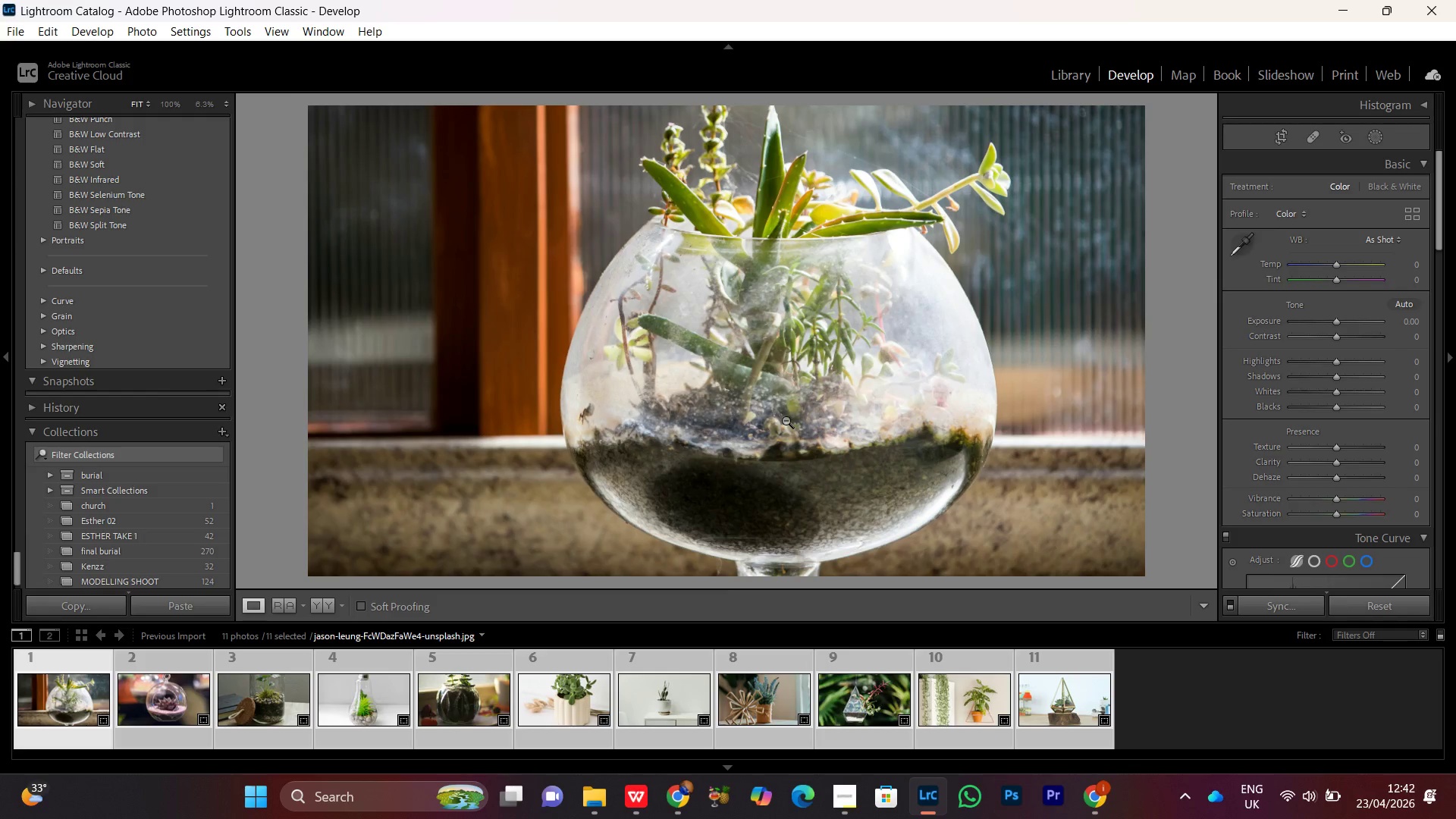 
double_click([786, 420])
 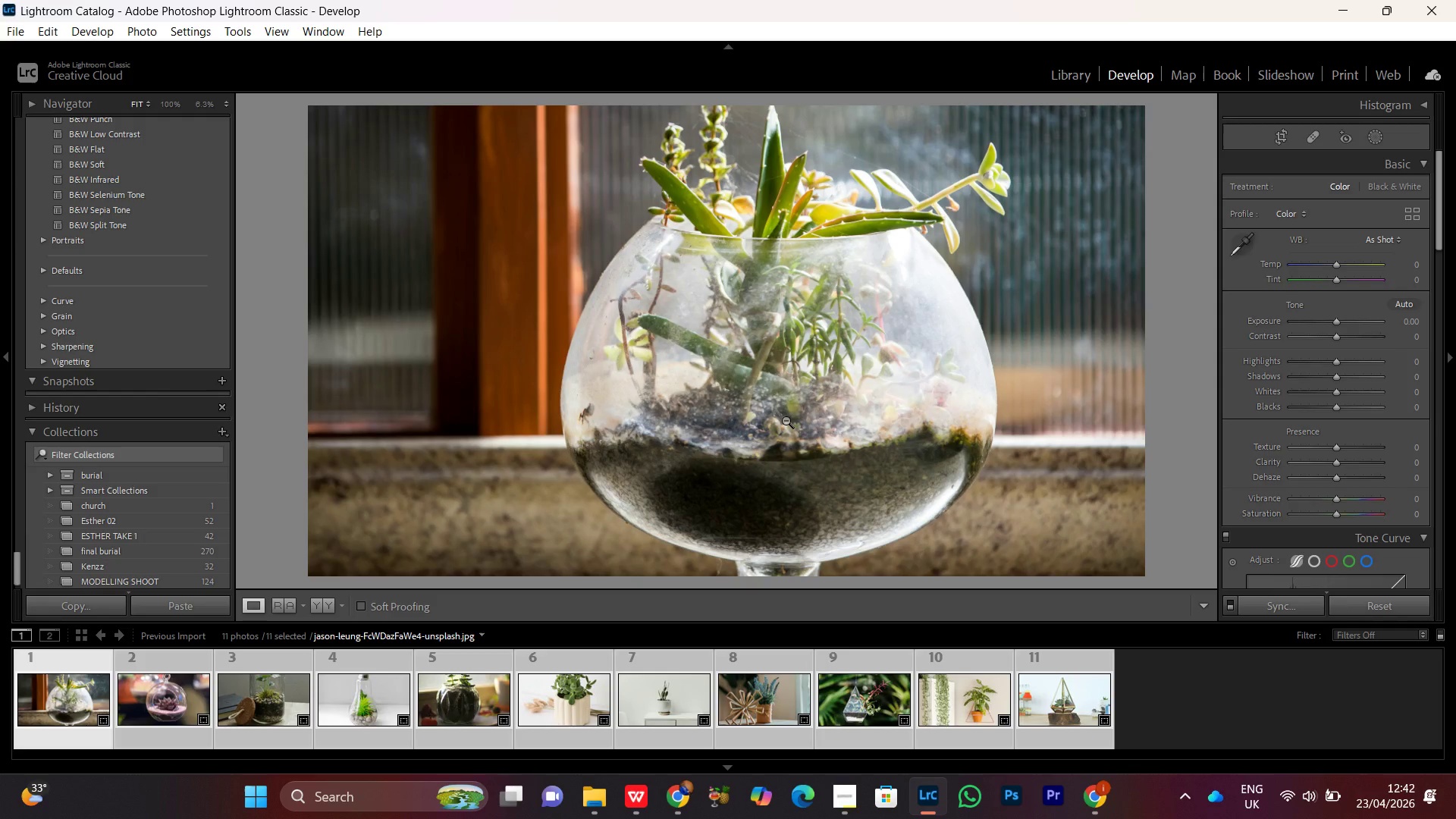 
wait(8.95)
 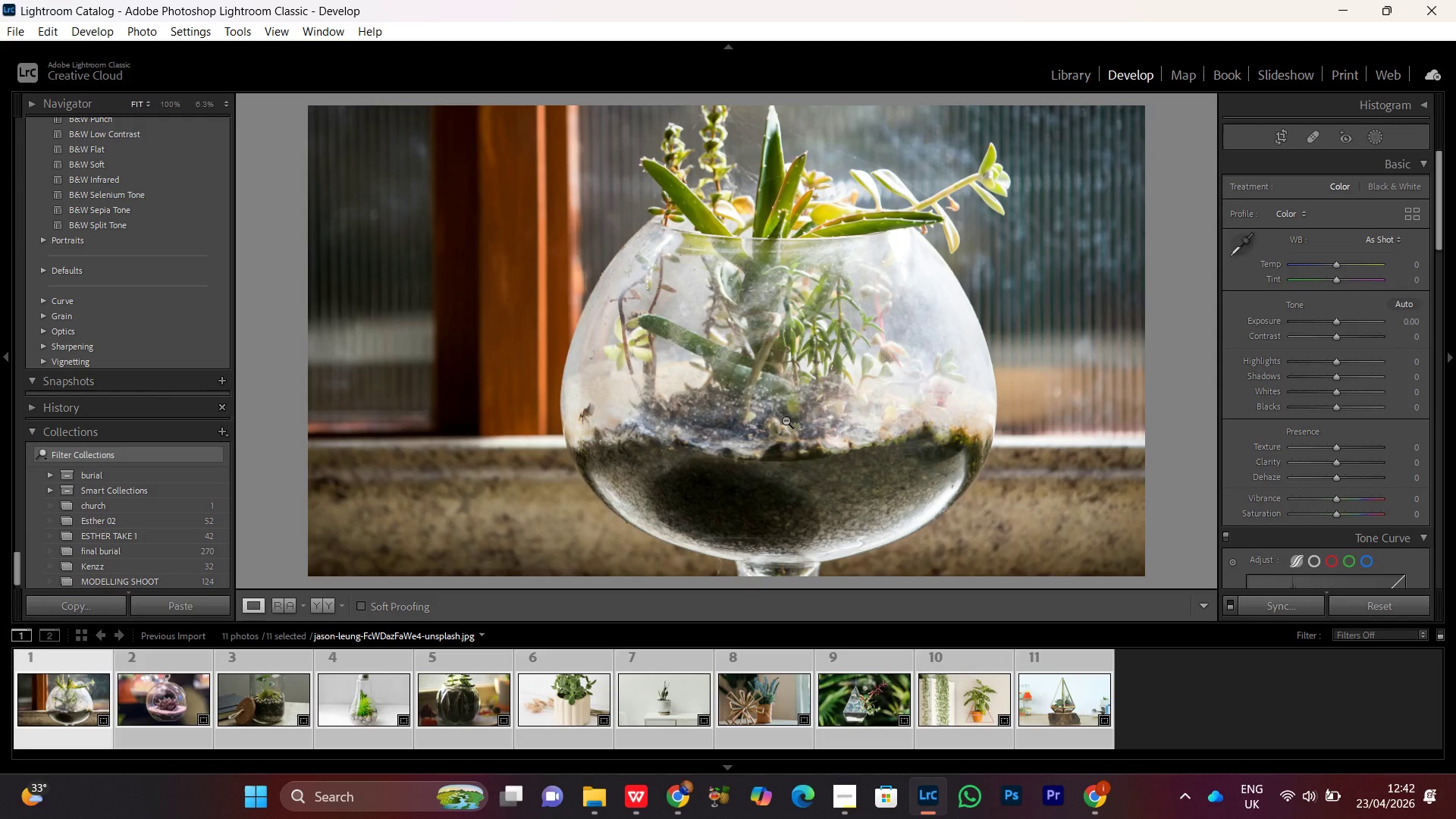 
double_click([788, 380])
 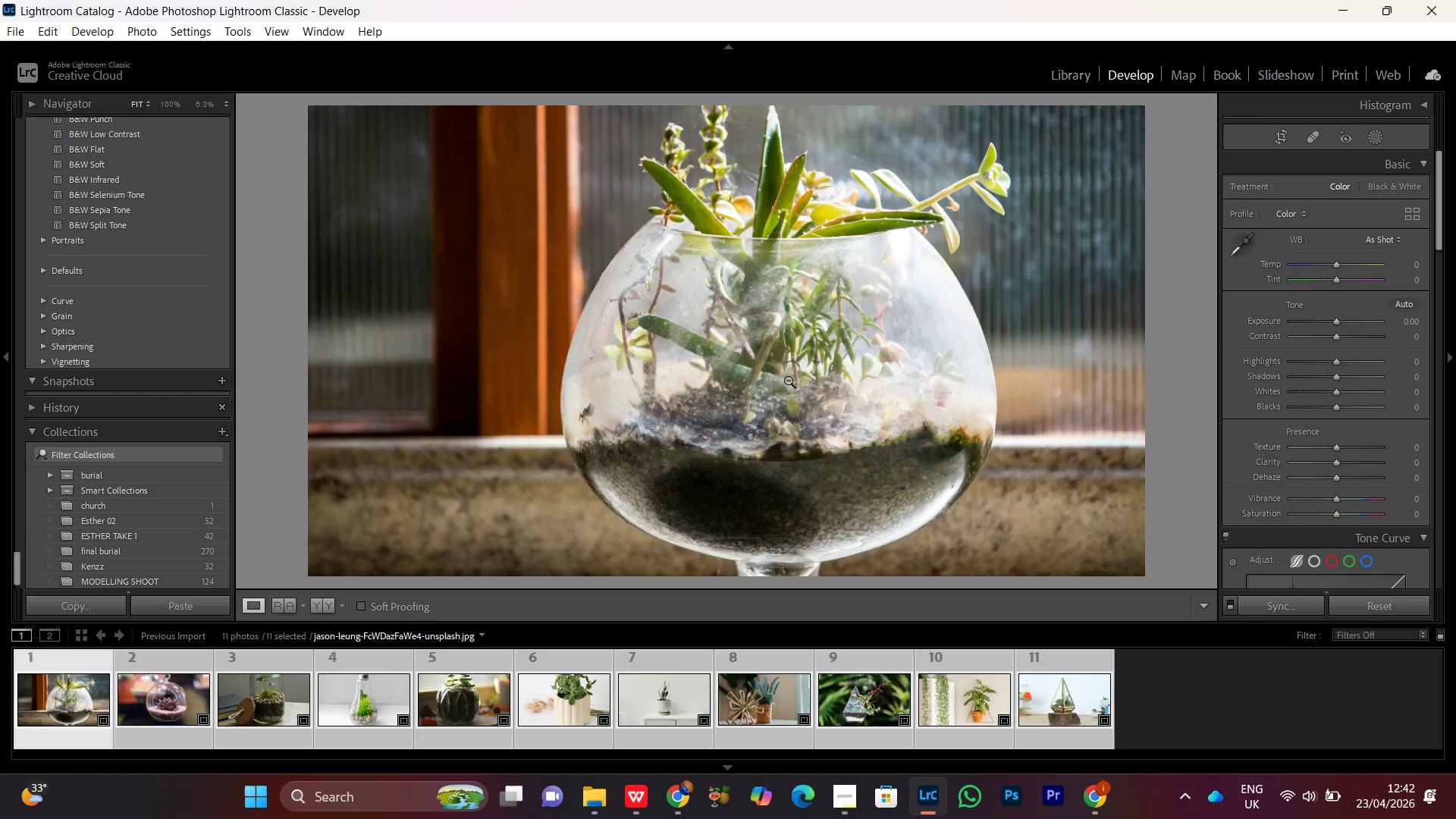 
triple_click([788, 380])
 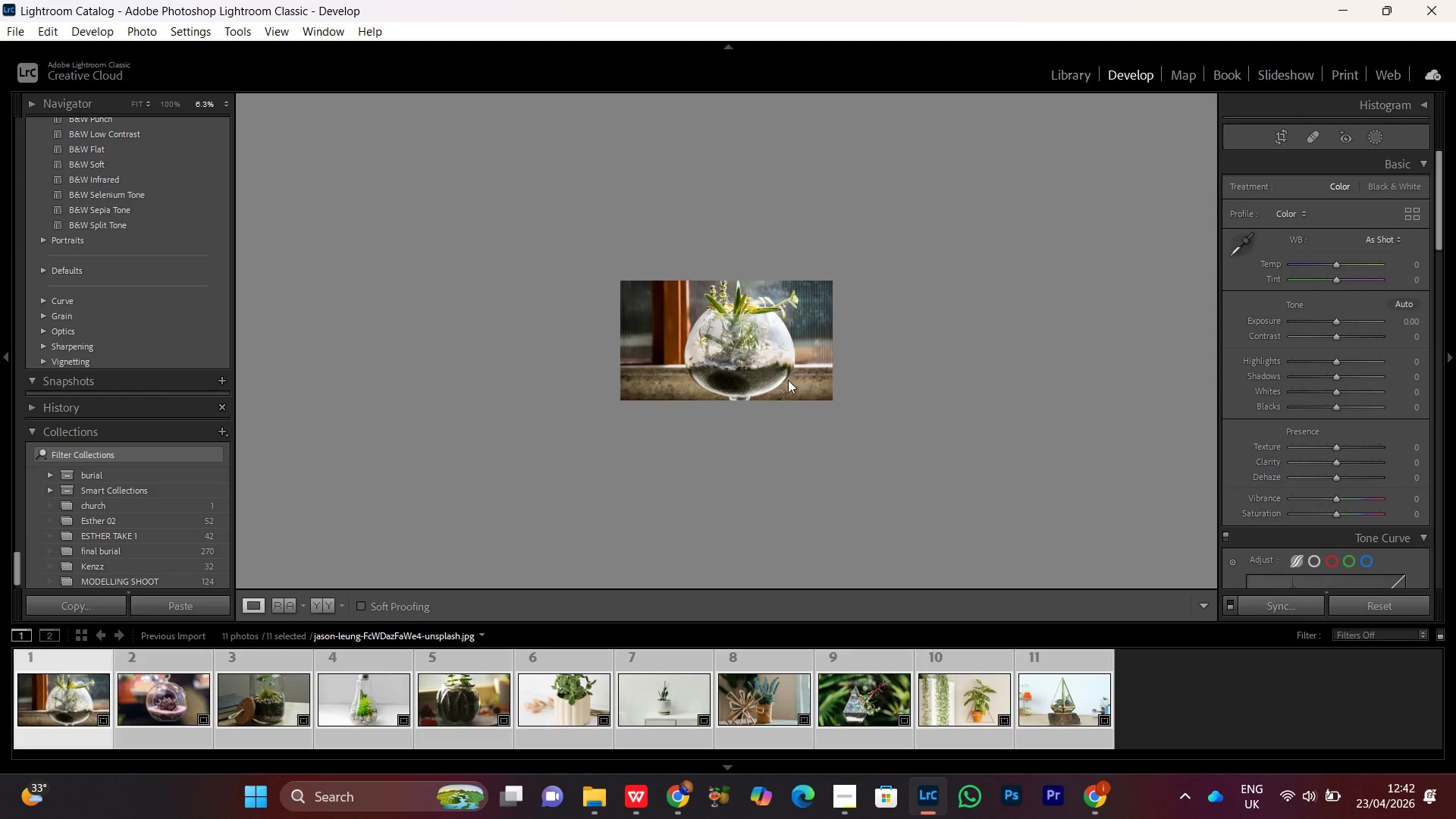 
triple_click([788, 380])
 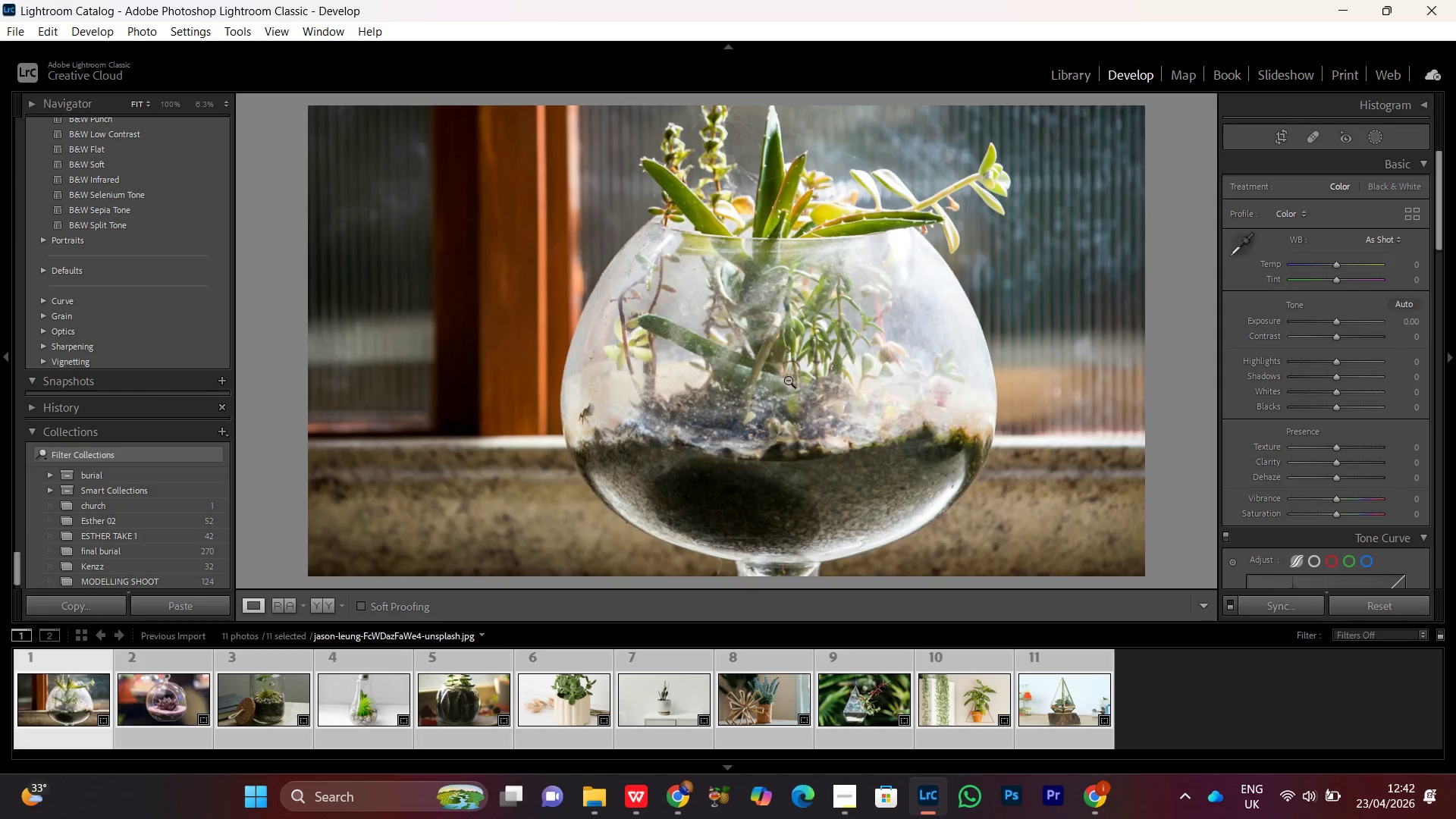 
triple_click([788, 380])
 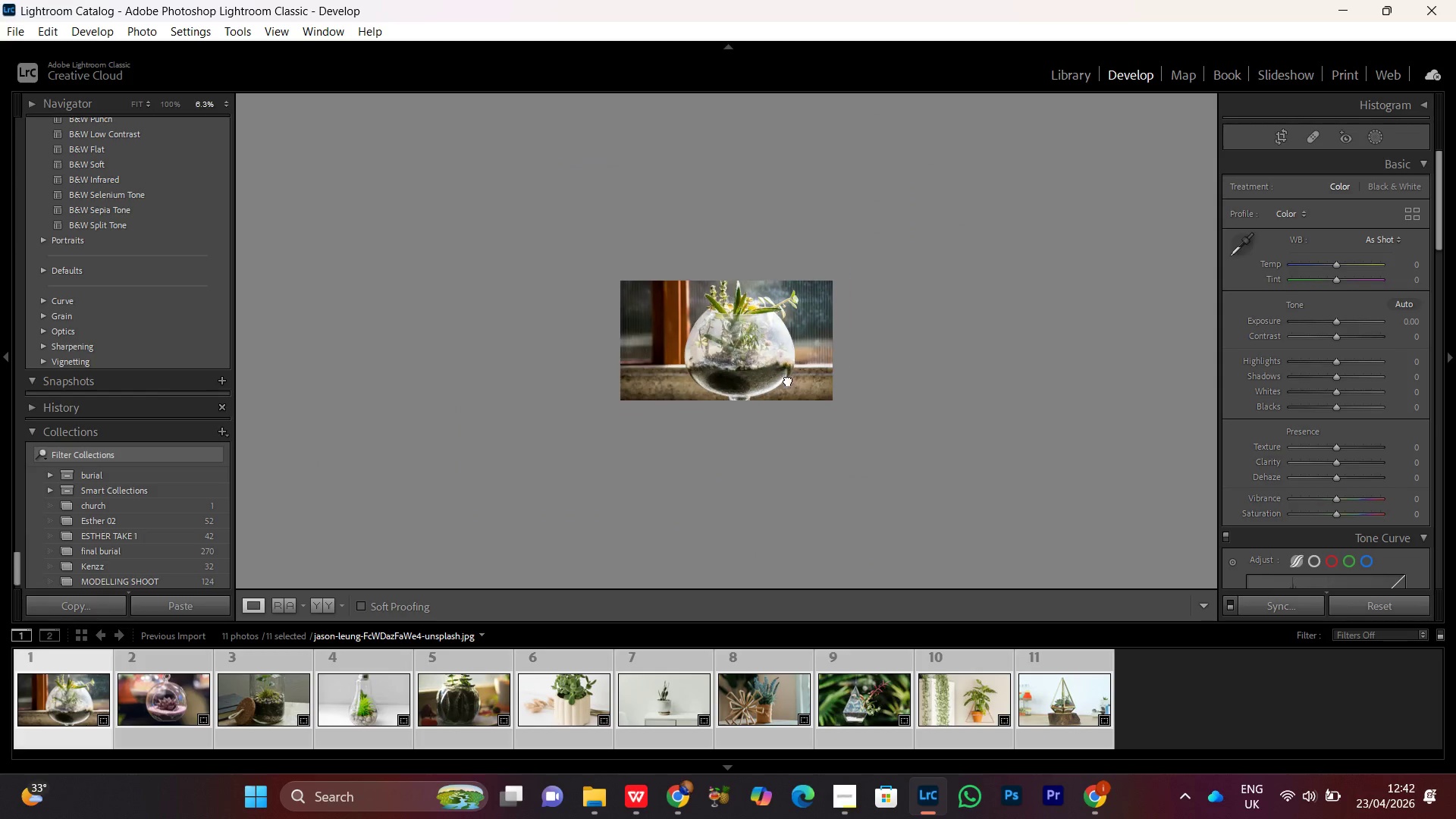 
triple_click([788, 380])
 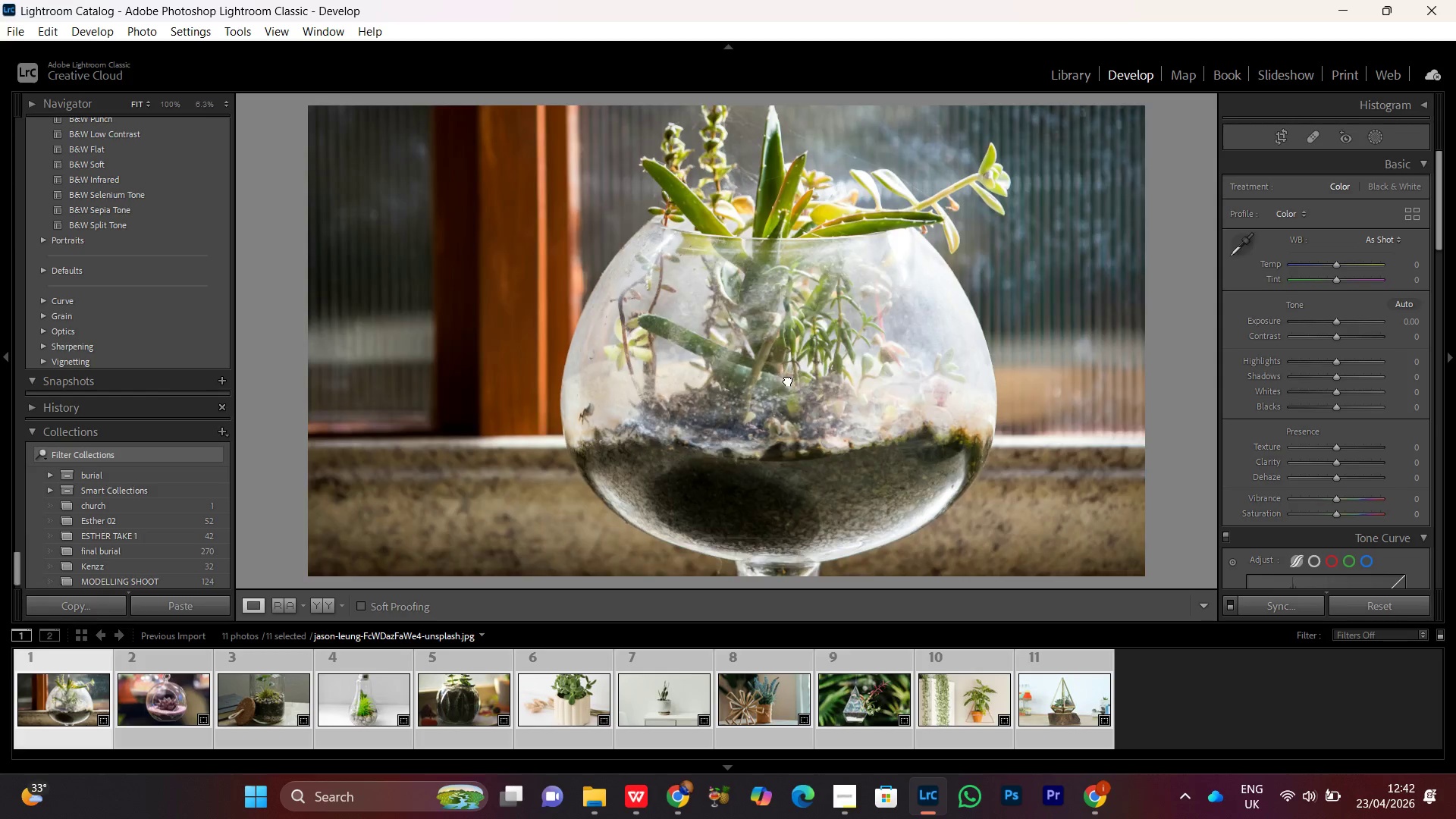 
double_click([788, 380])
 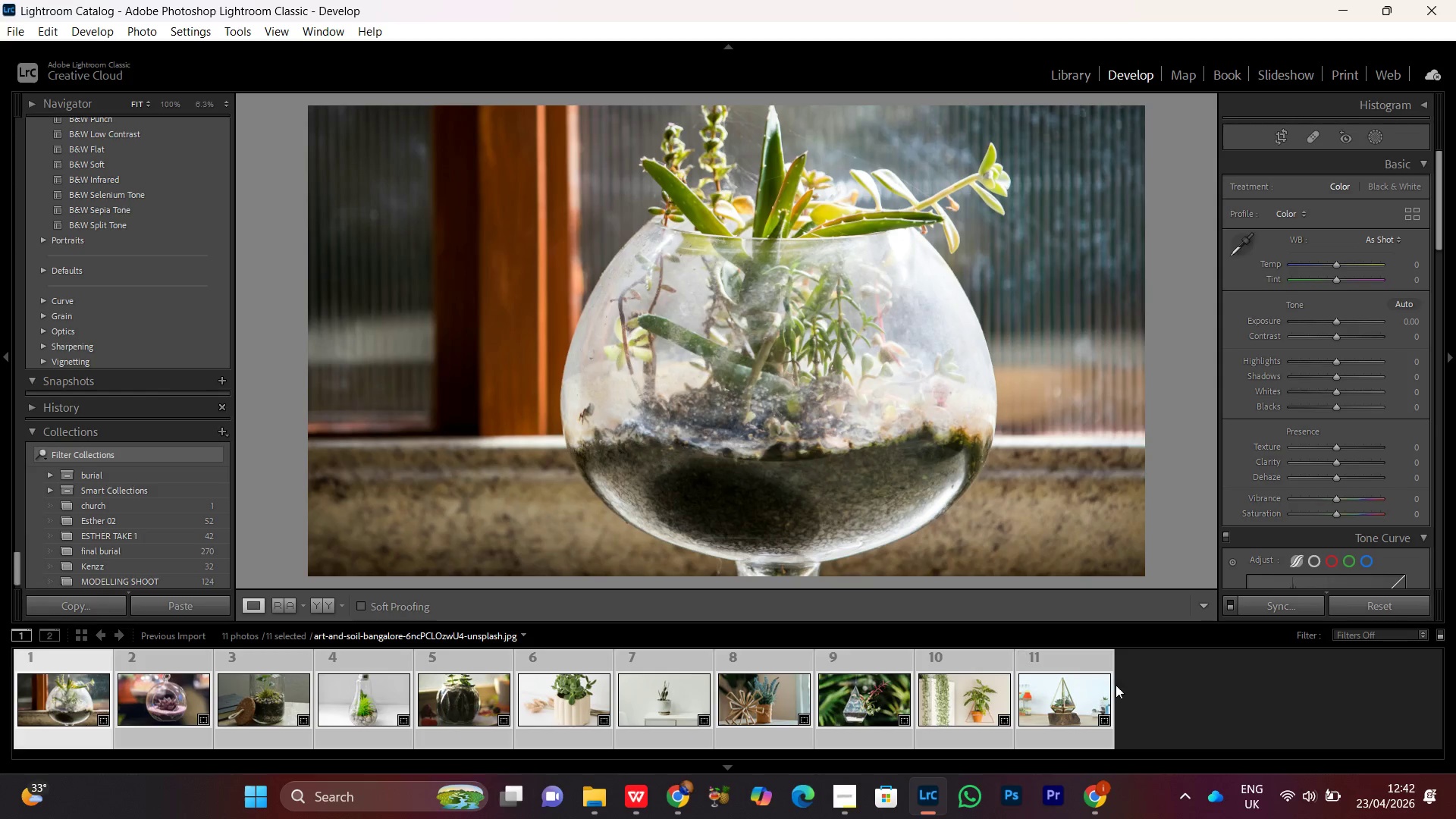 
left_click([1146, 695])
 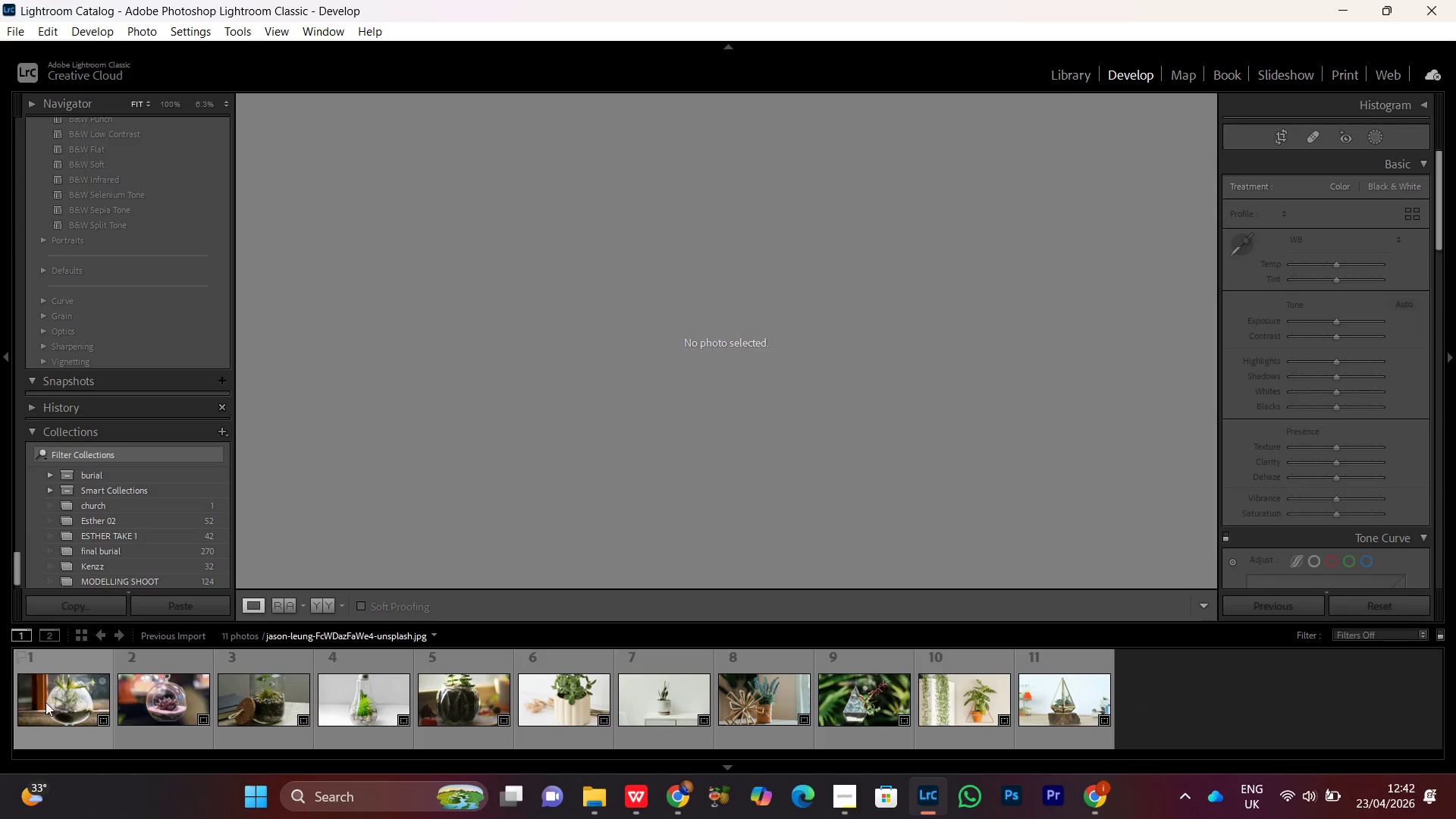 
double_click([49, 695])
 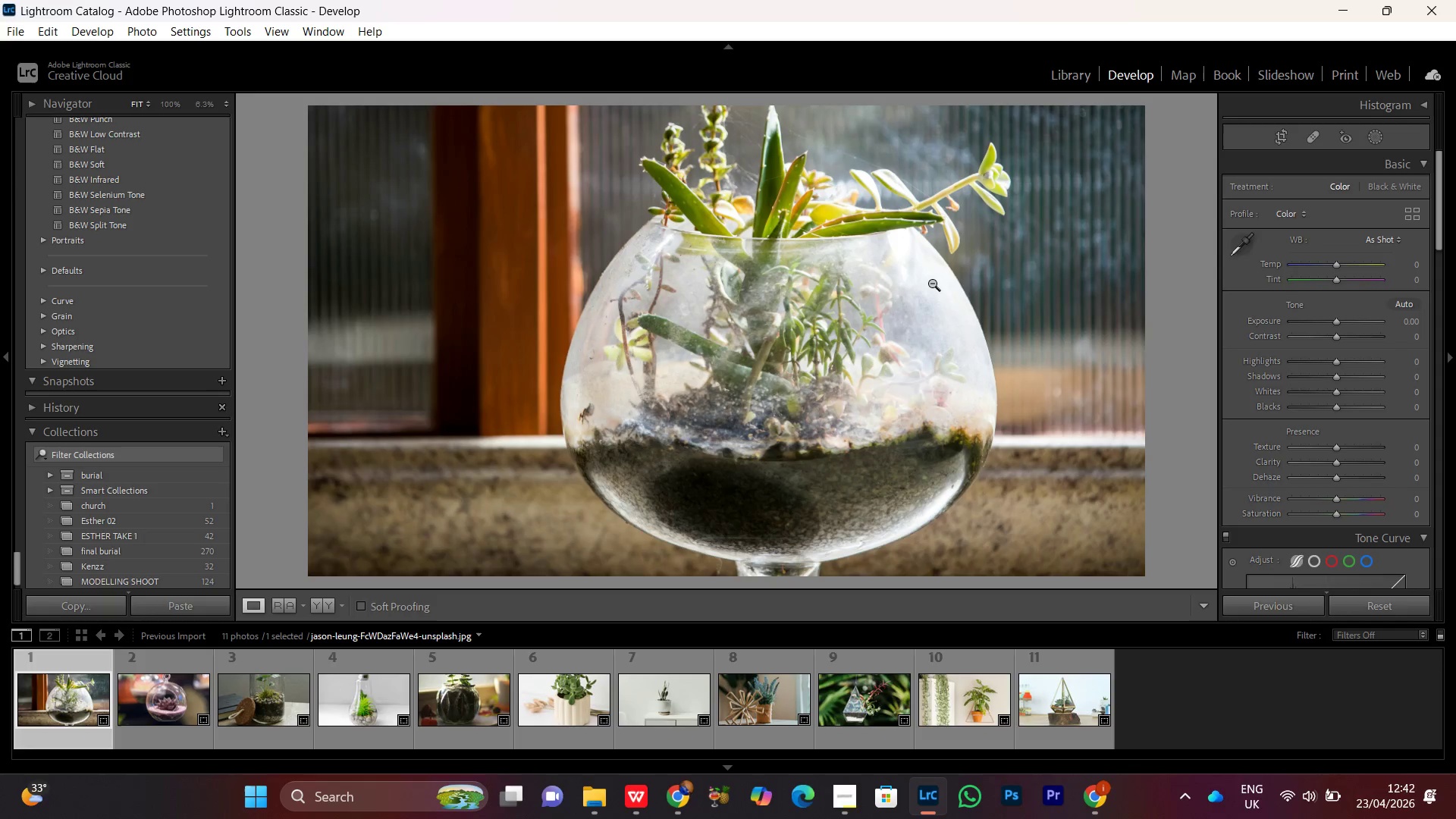 
left_click_drag(start_coordinate=[932, 283], to_coordinate=[926, 313])
 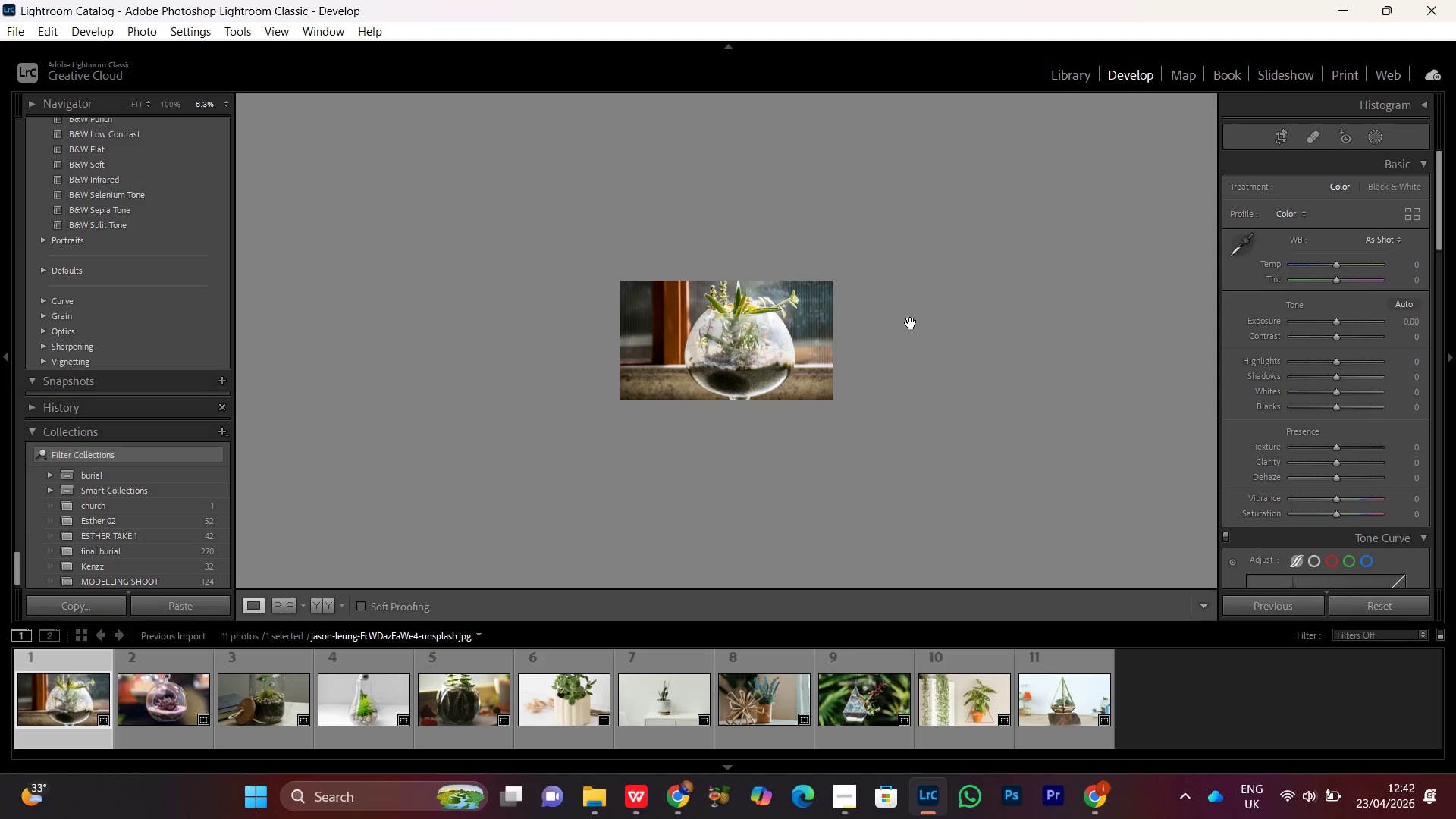 
key(R)
 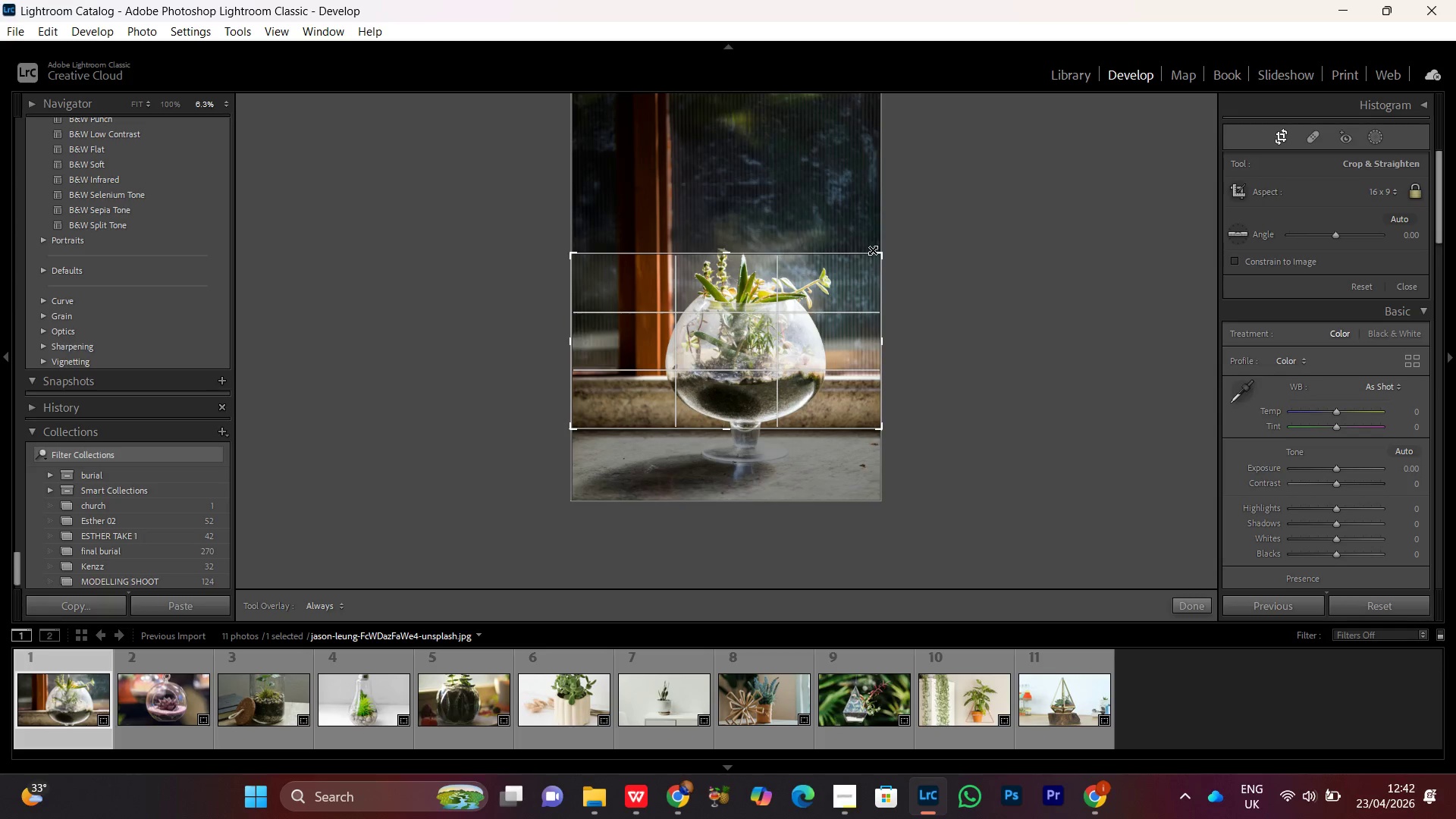 
left_click_drag(start_coordinate=[880, 249], to_coordinate=[899, 108])
 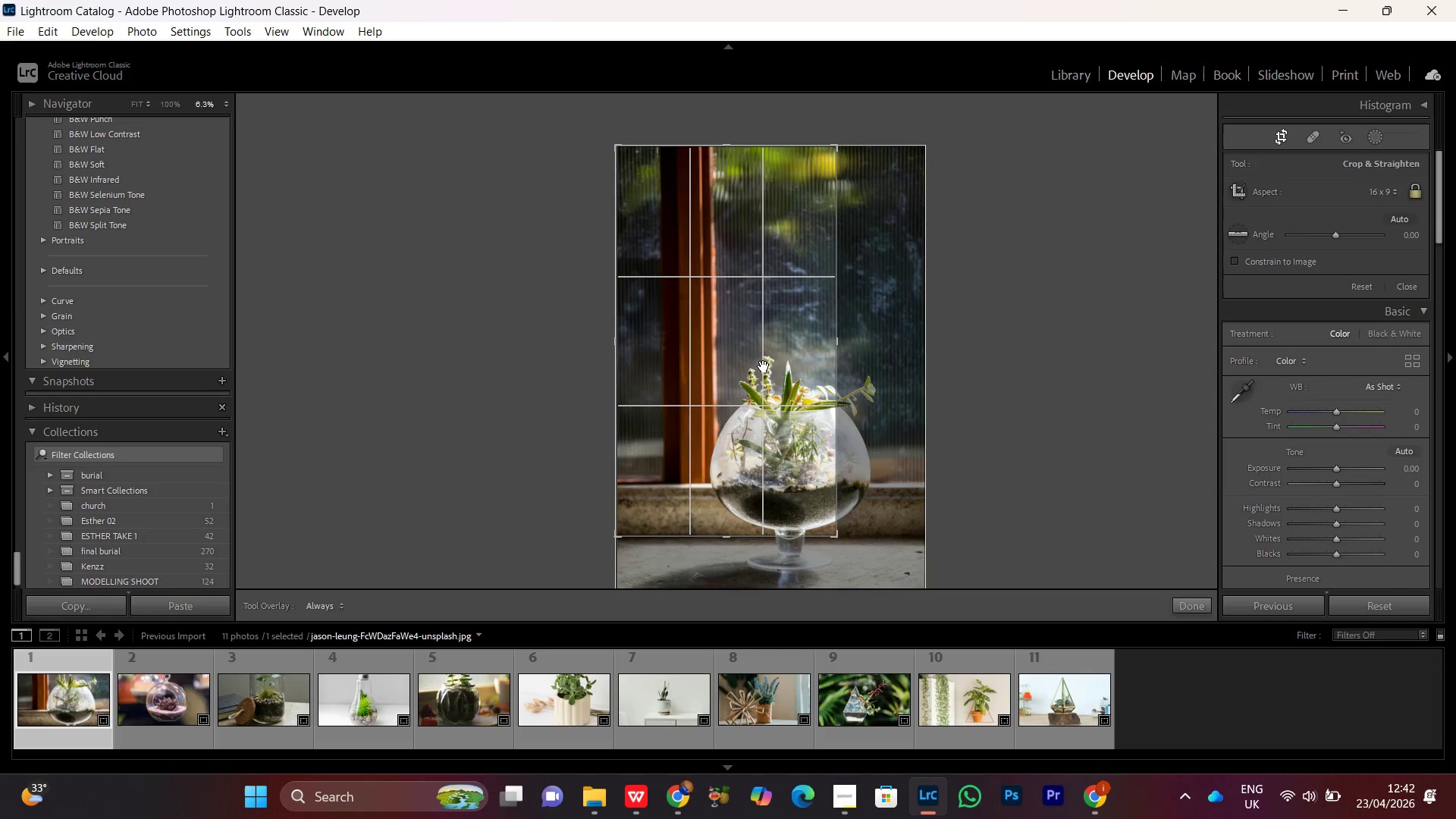 
left_click_drag(start_coordinate=[763, 366], to_coordinate=[729, 356])
 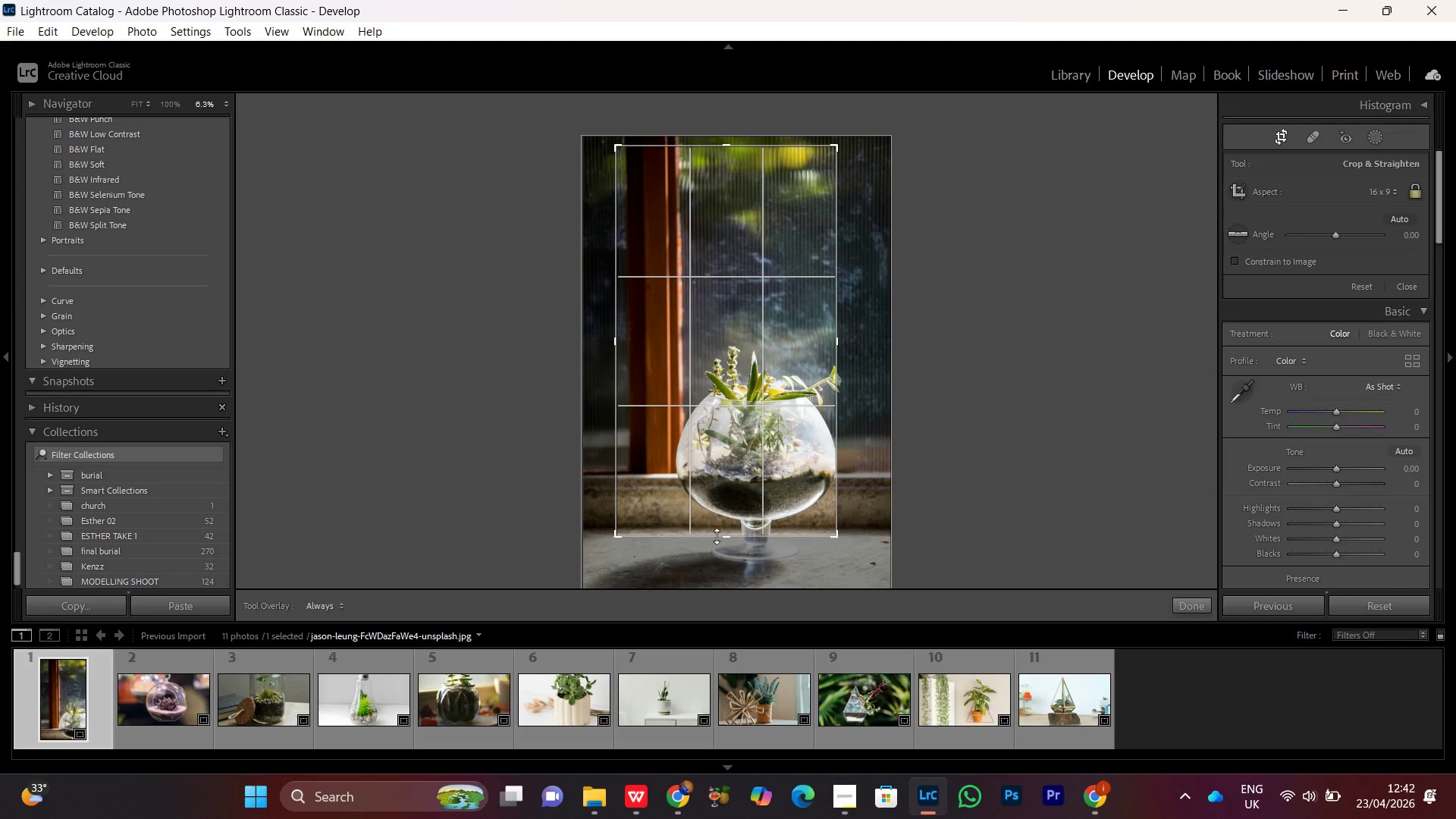 
left_click_drag(start_coordinate=[720, 534], to_coordinate=[730, 557])
 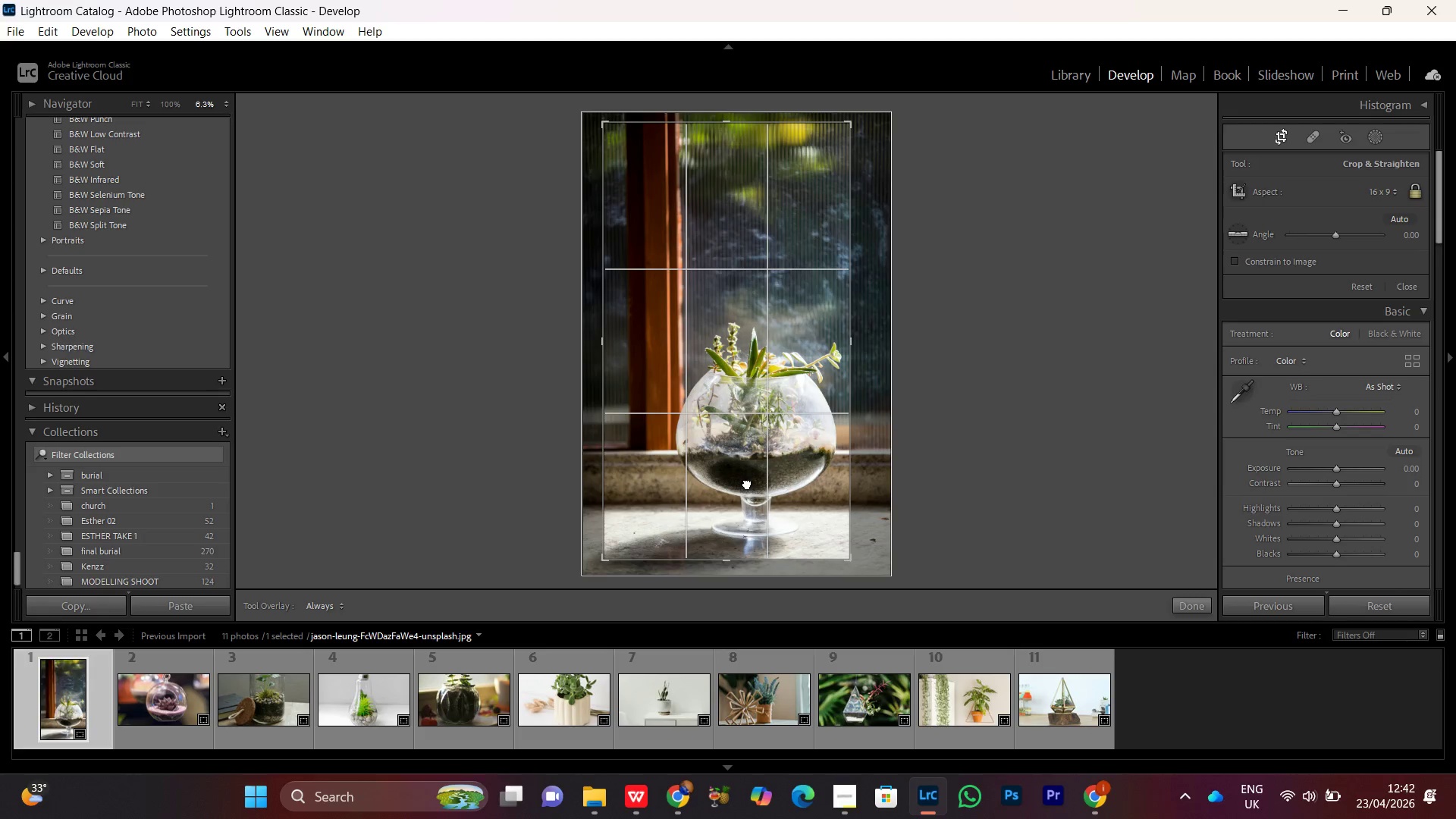 
left_click_drag(start_coordinate=[747, 483], to_coordinate=[726, 483])
 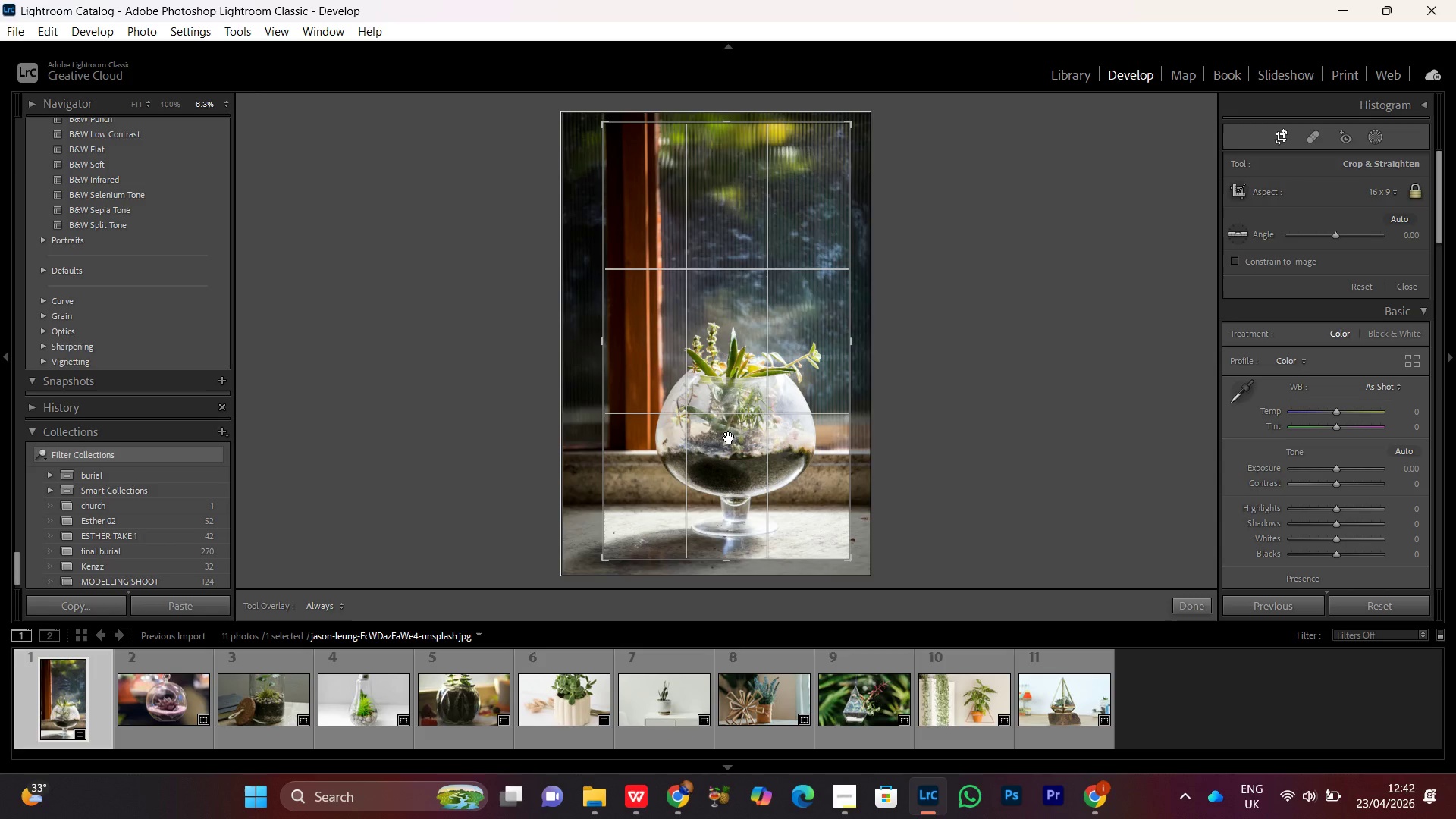 
left_click_drag(start_coordinate=[745, 444], to_coordinate=[737, 437])
 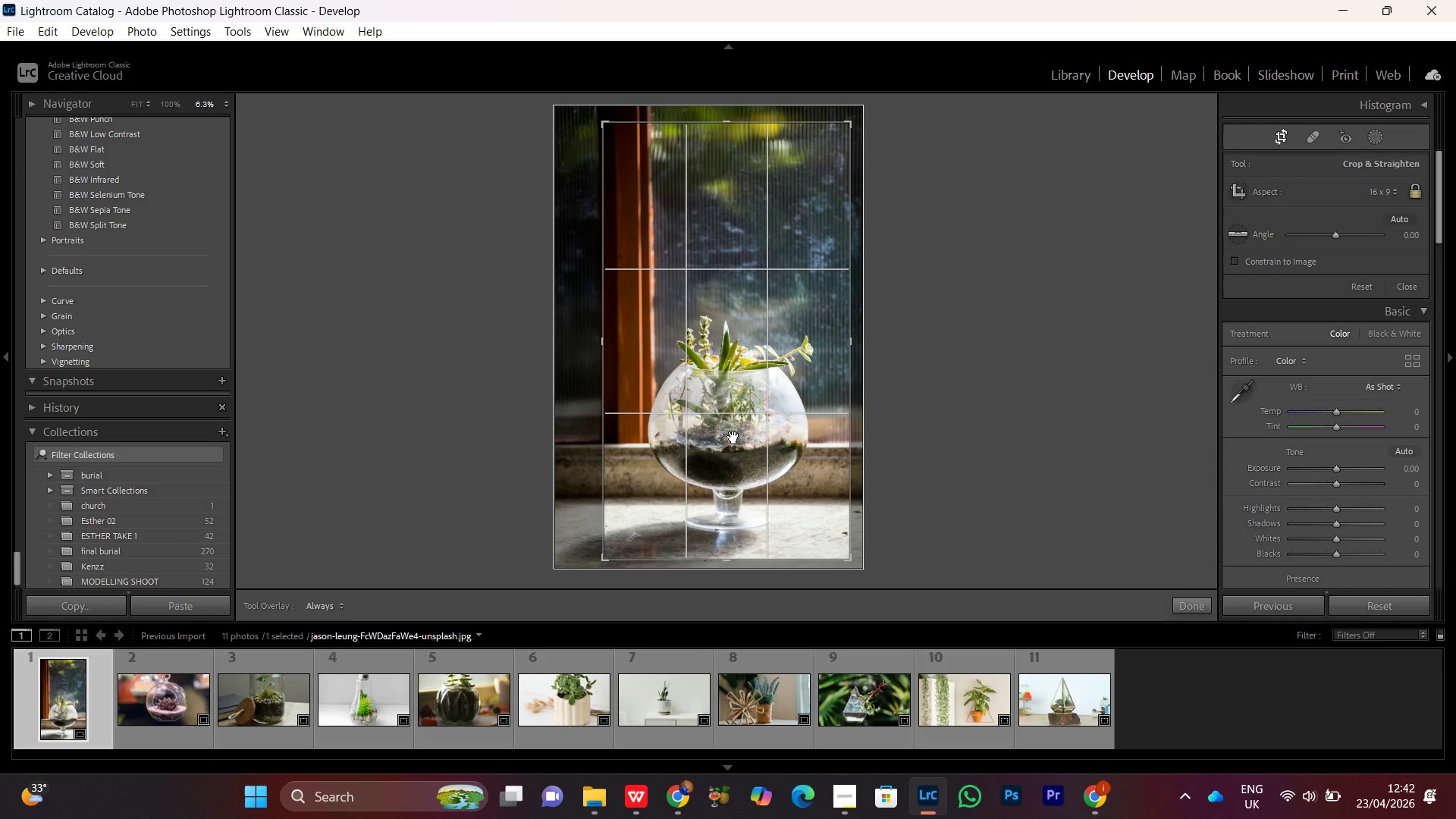 
double_click([733, 437])
 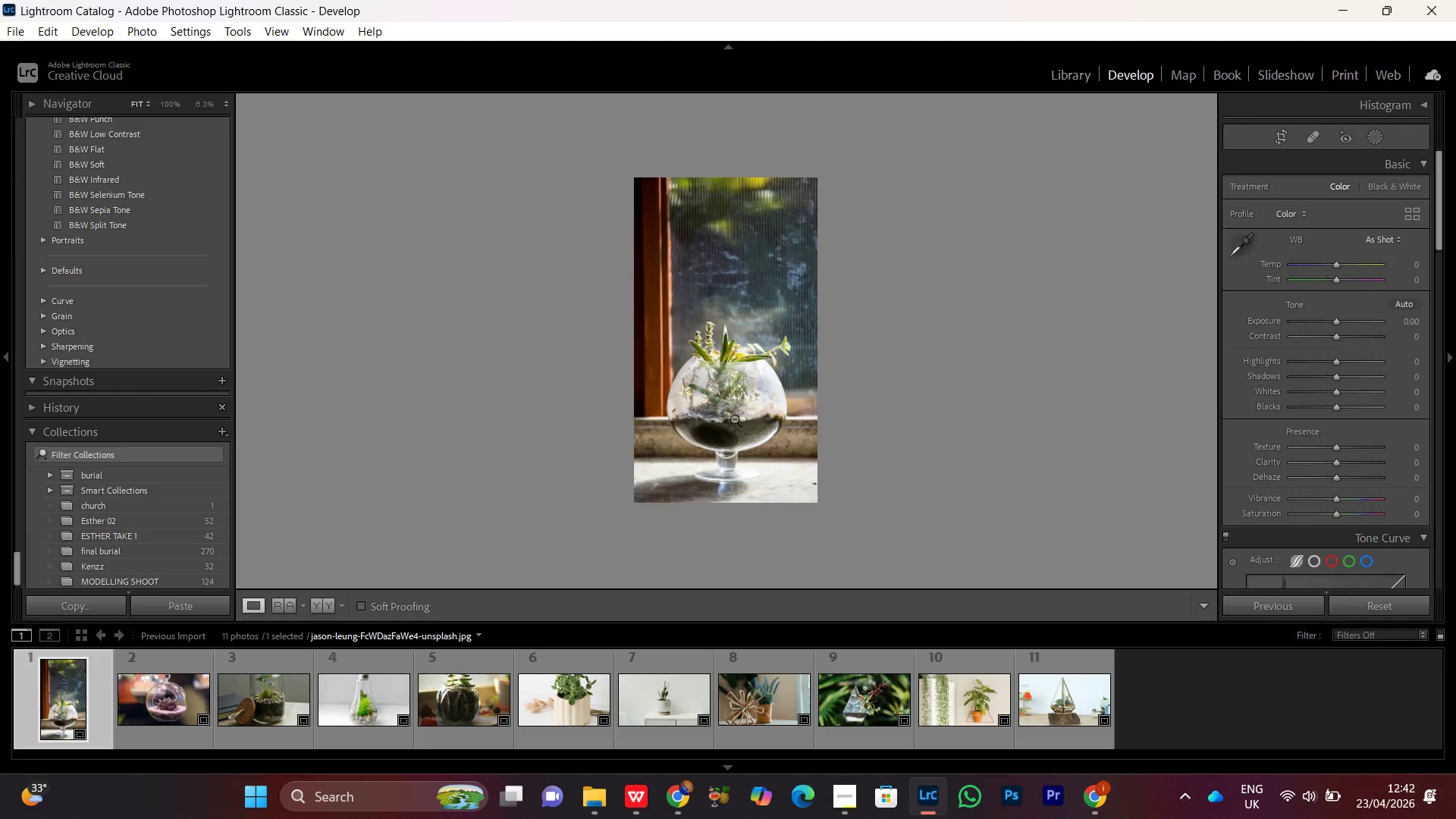 
double_click([734, 419])
 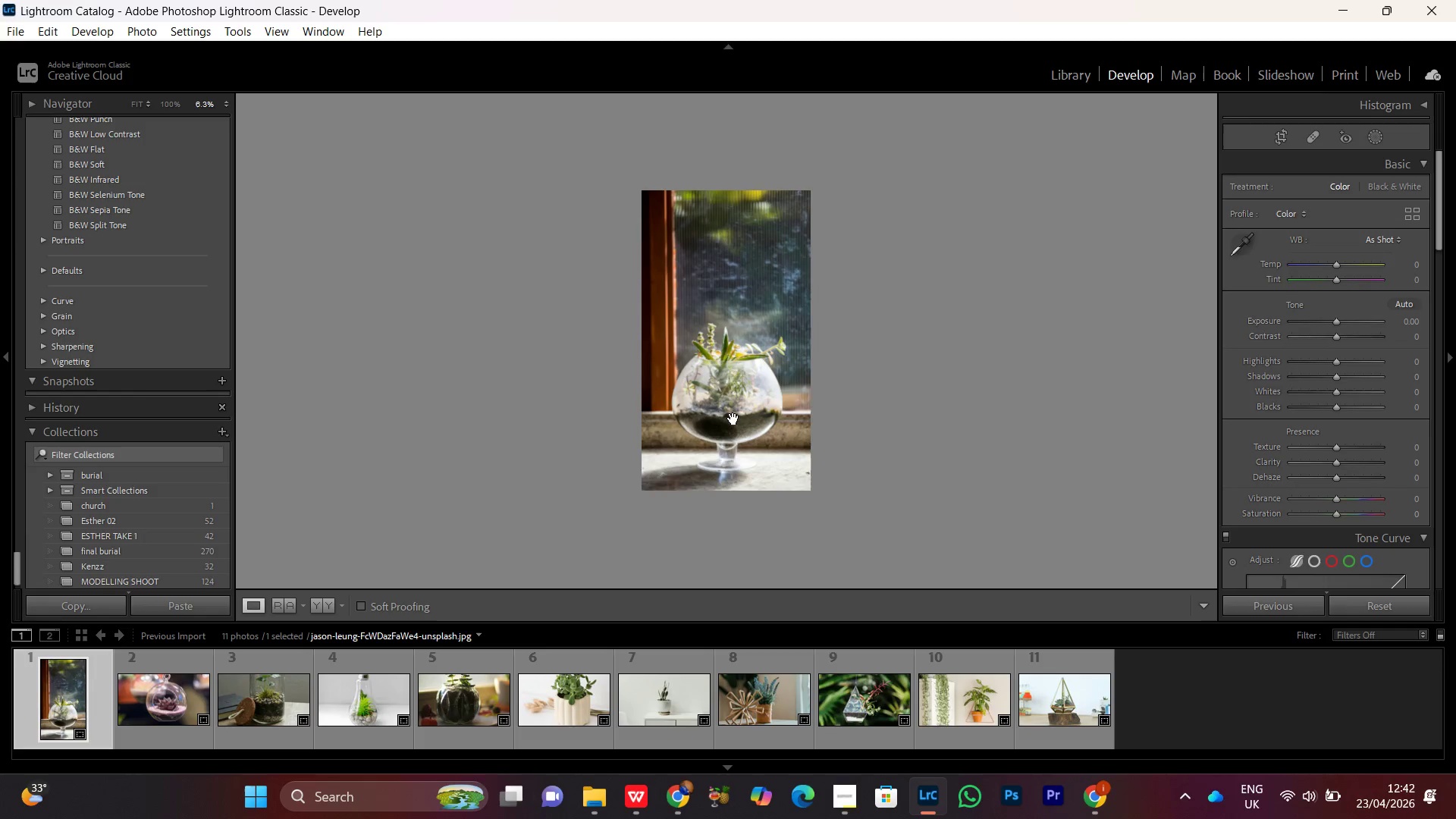 
triple_click([733, 419])
 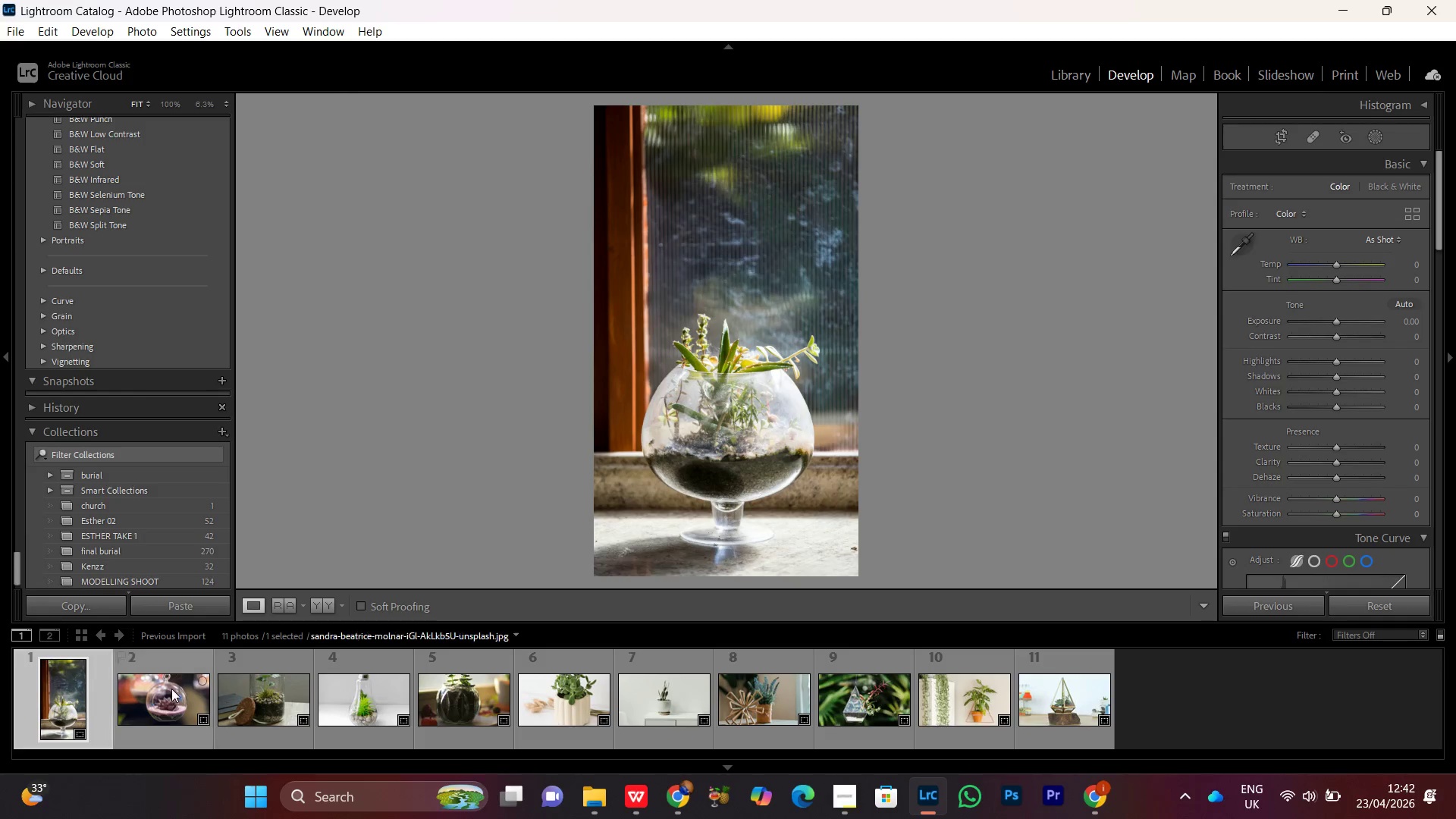 
left_click([171, 692])
 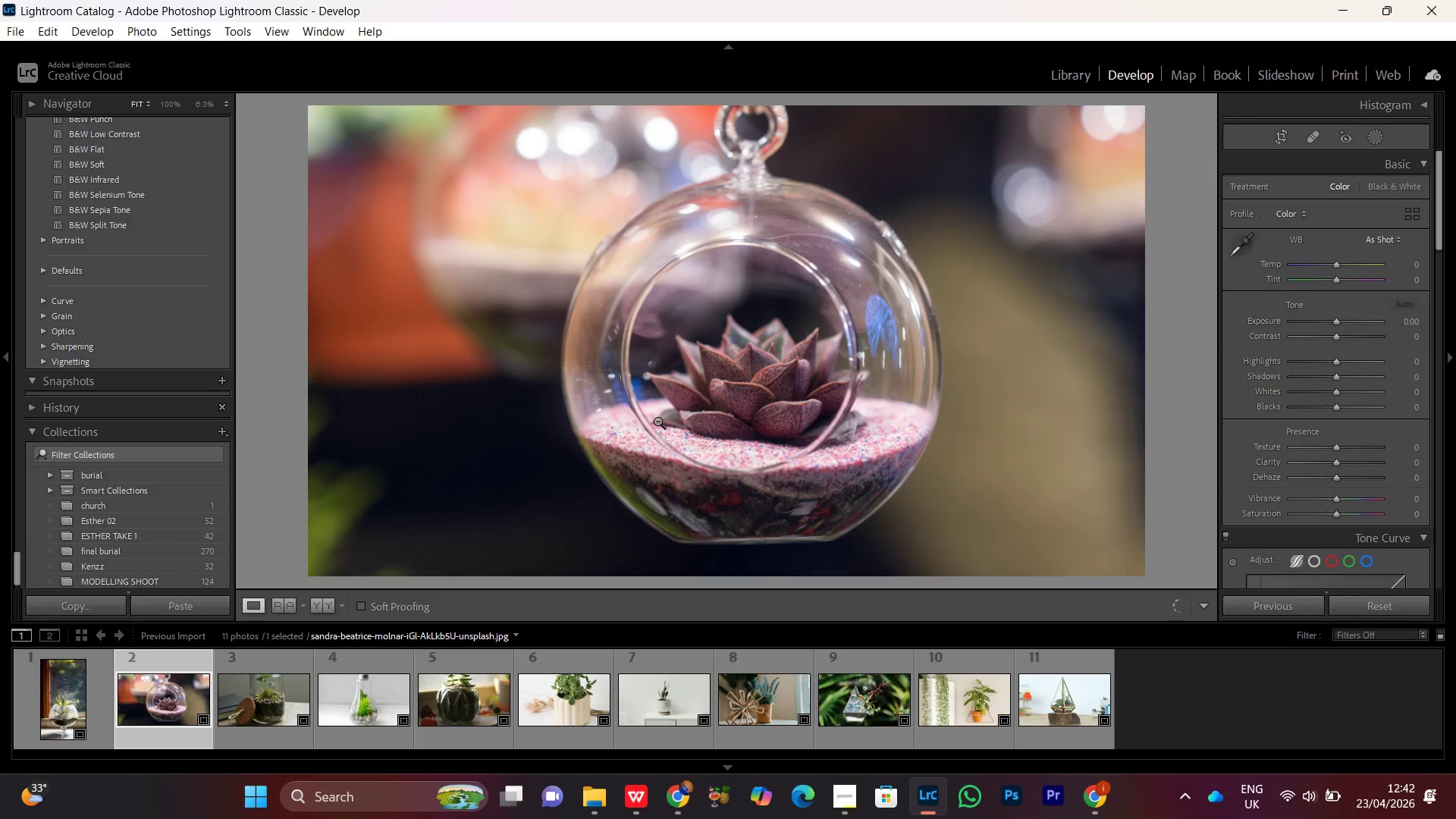 
key(R)
 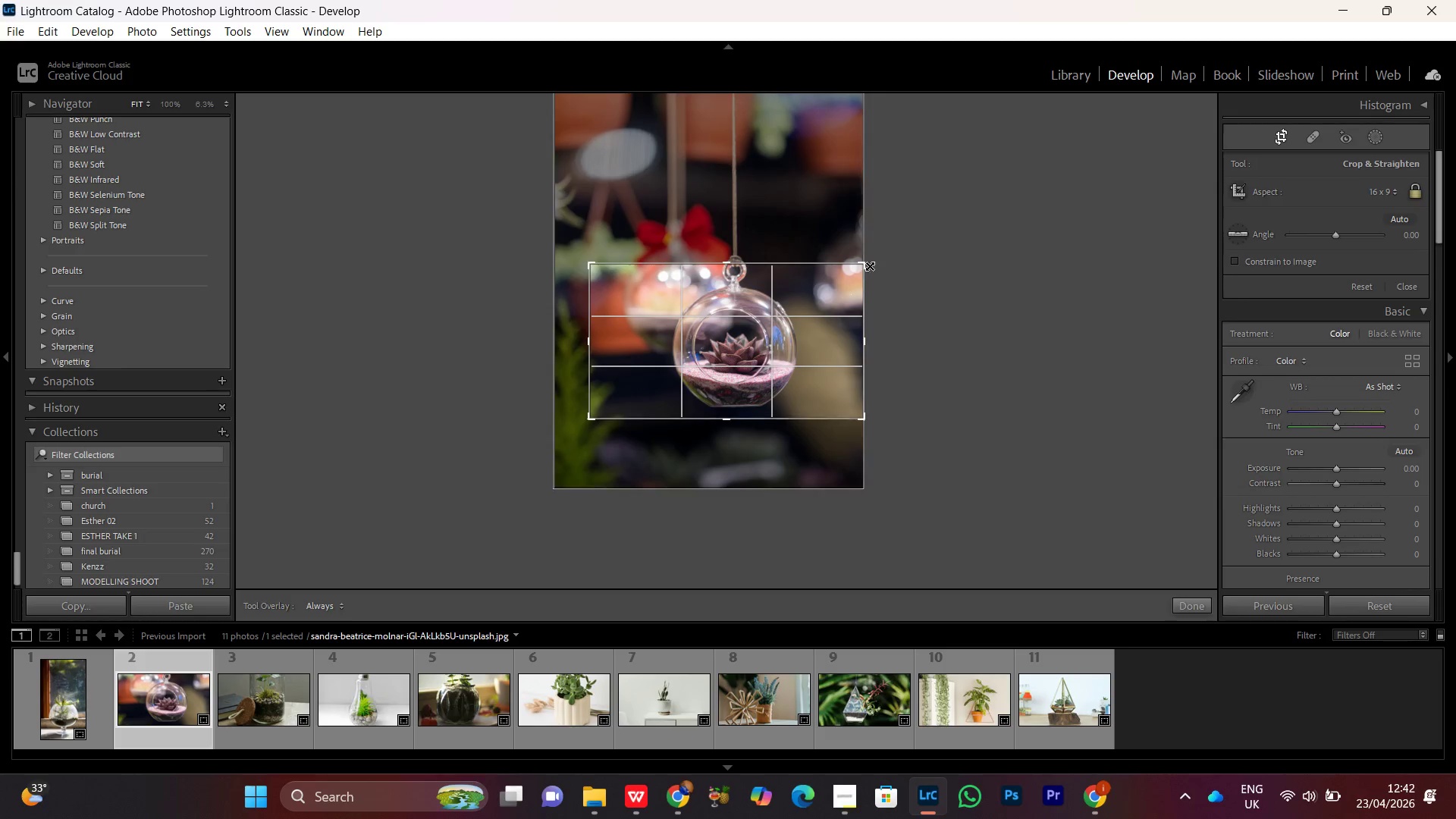 
left_click_drag(start_coordinate=[588, 263], to_coordinate=[579, 149])
 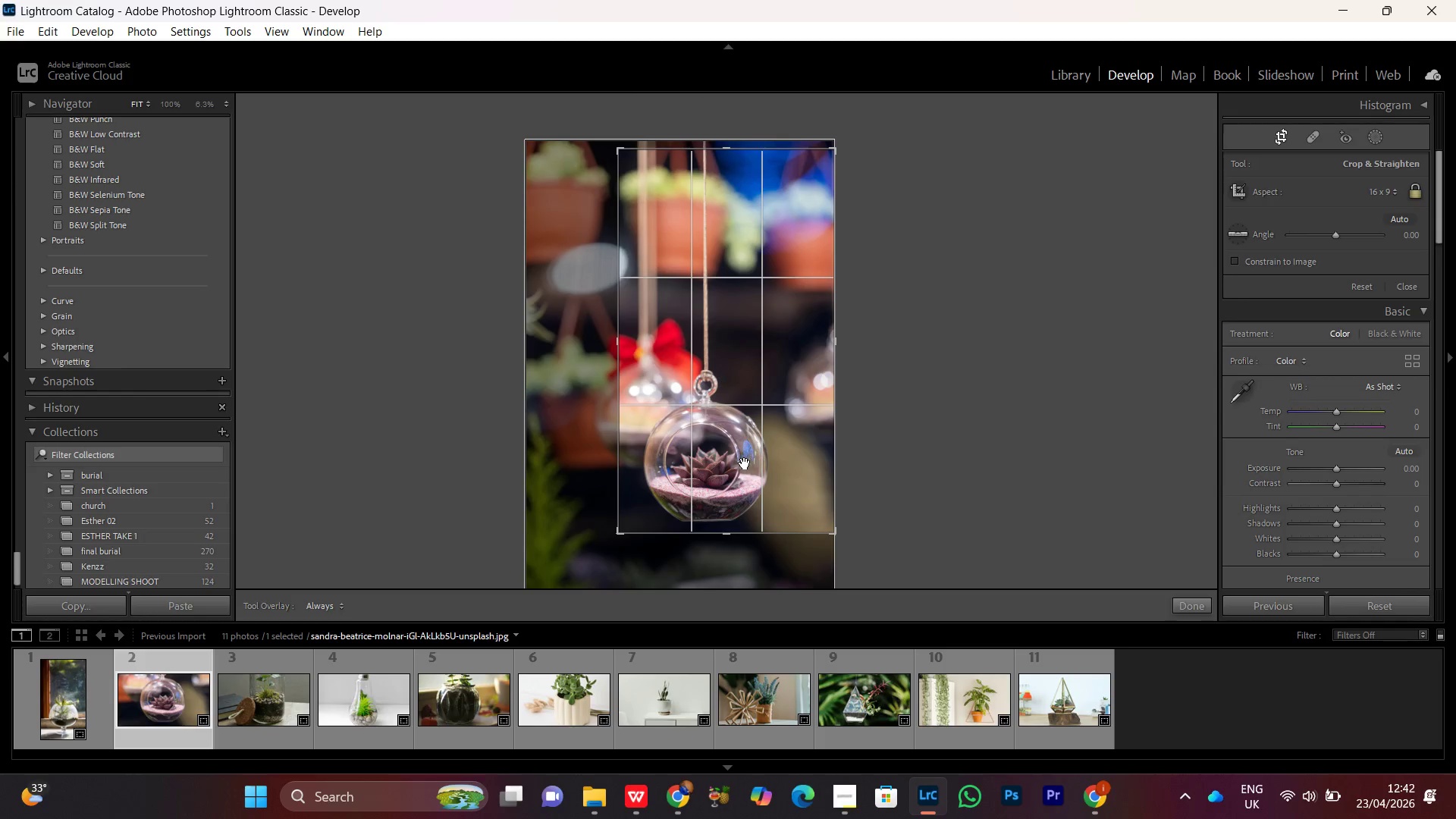 
left_click_drag(start_coordinate=[745, 463], to_coordinate=[776, 459])
 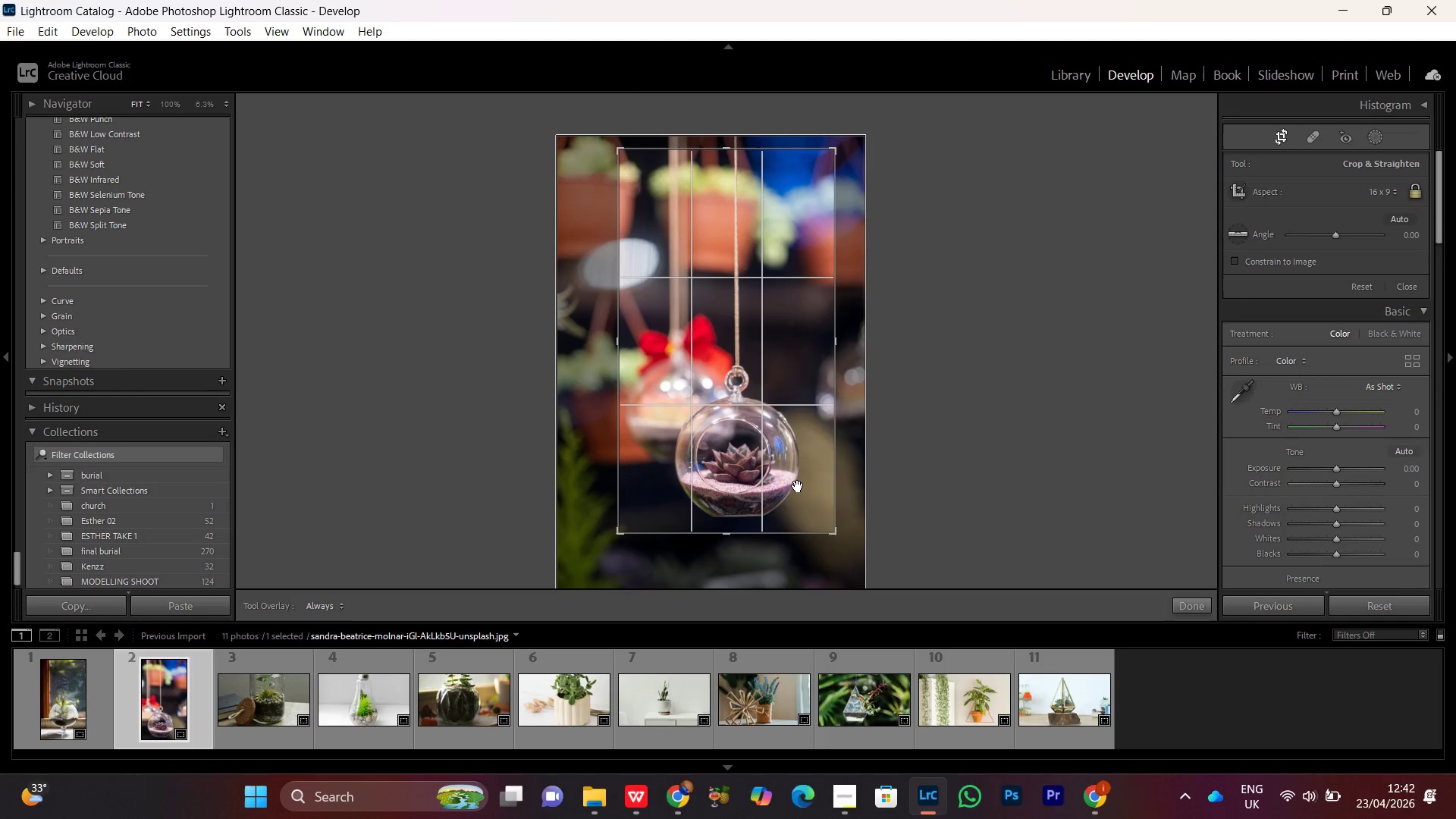 
left_click_drag(start_coordinate=[796, 478], to_coordinate=[789, 474])
 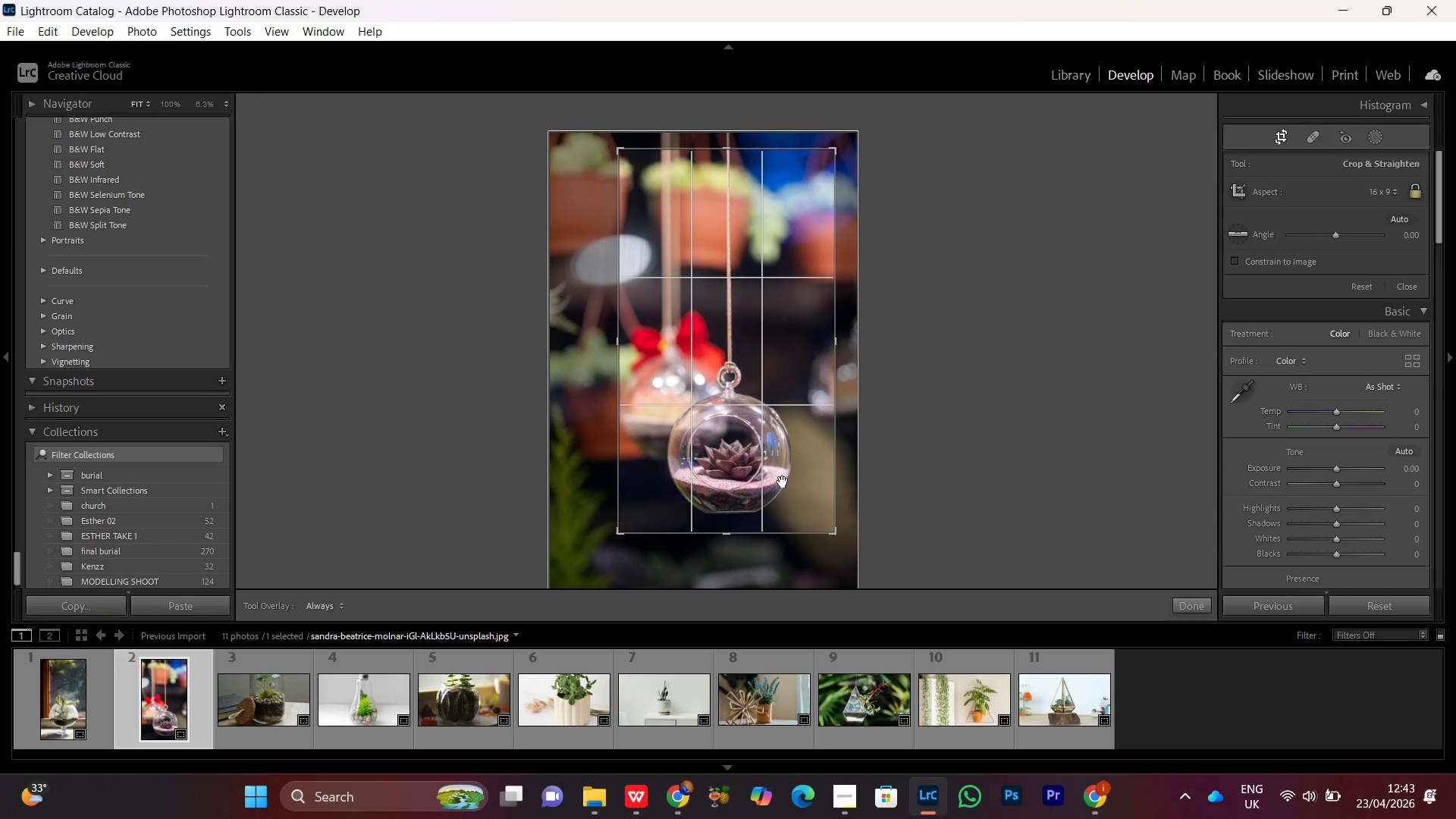 
left_click([783, 482])
 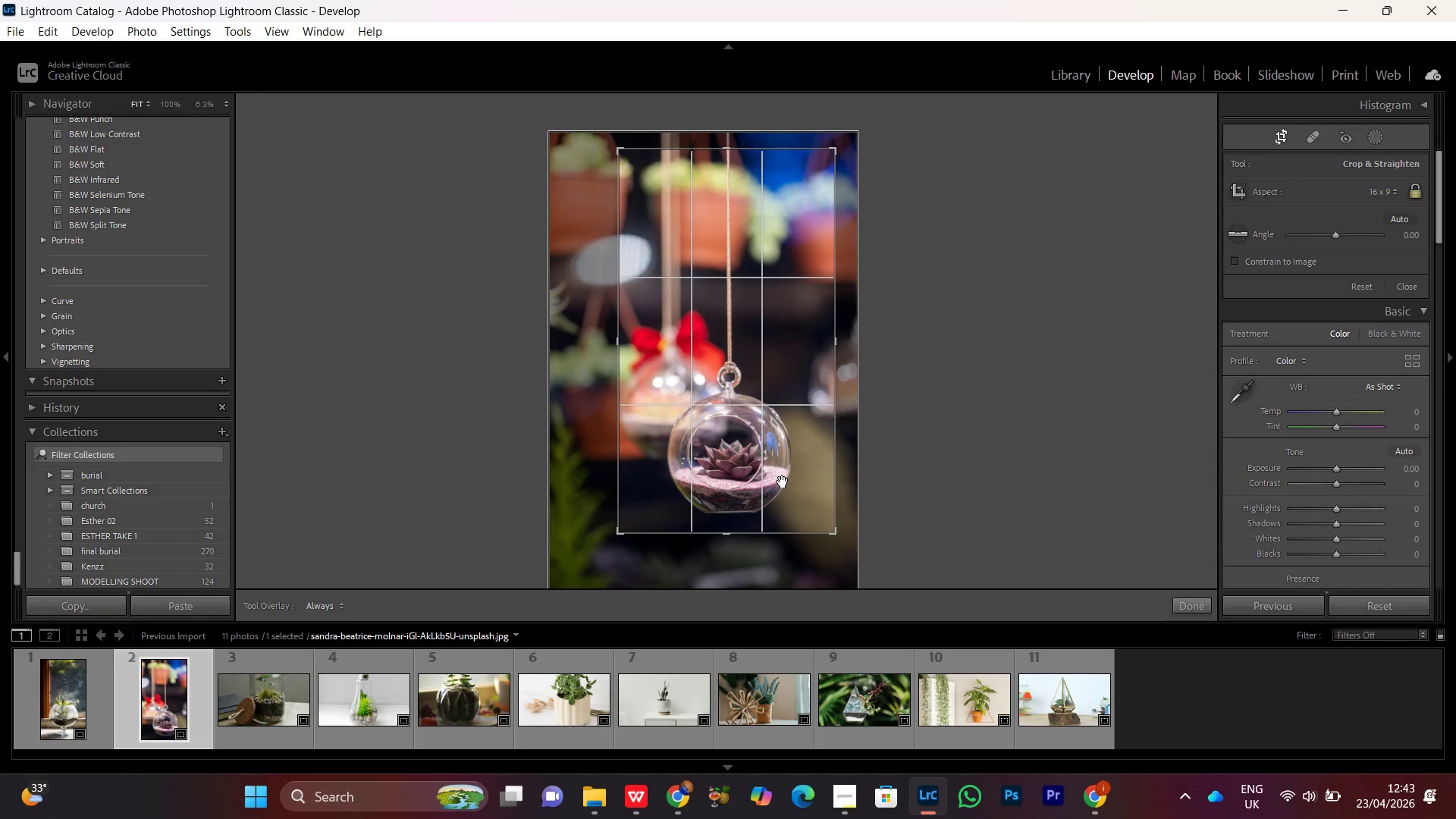 
double_click([783, 482])
 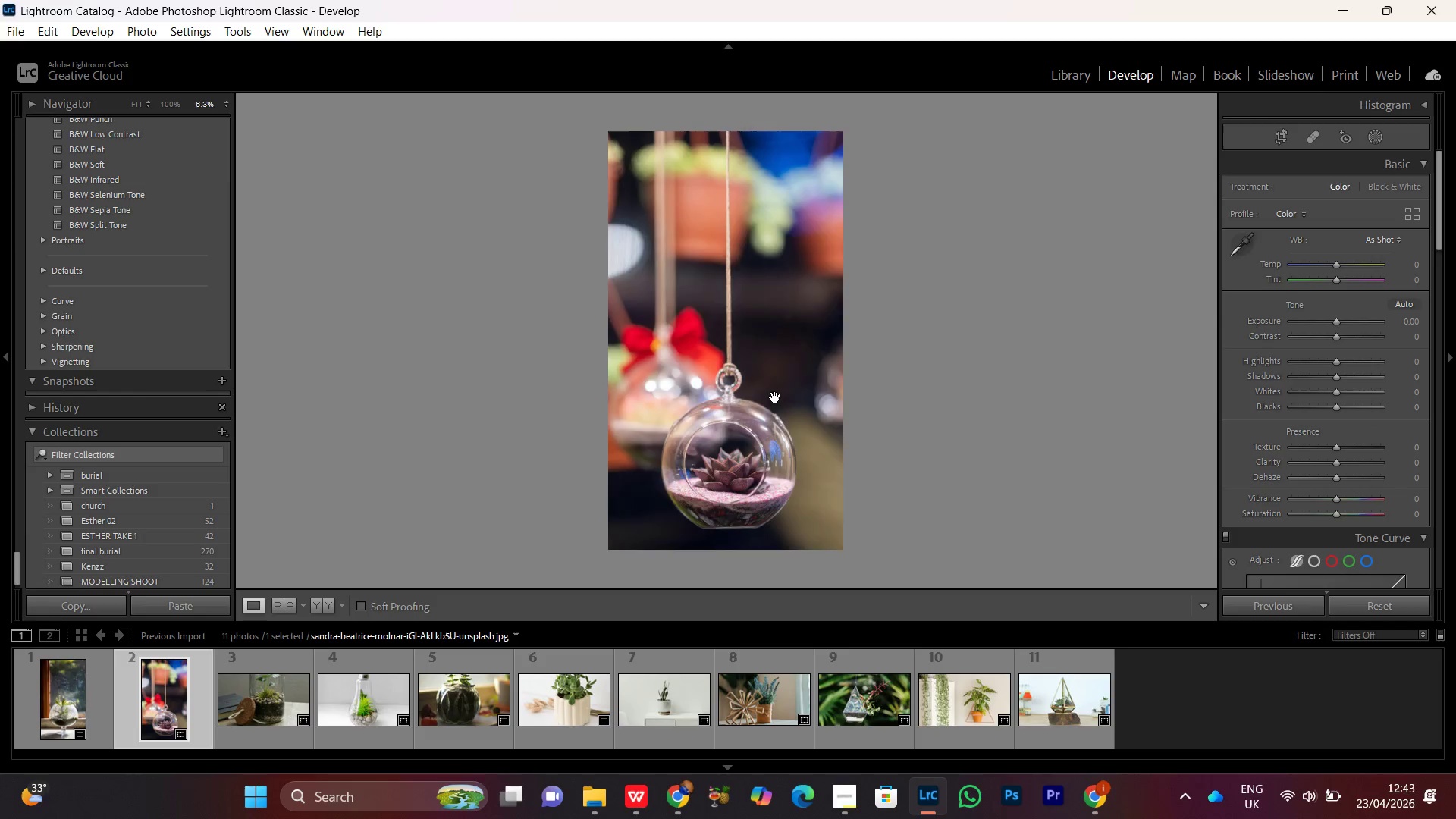 
double_click([775, 397])
 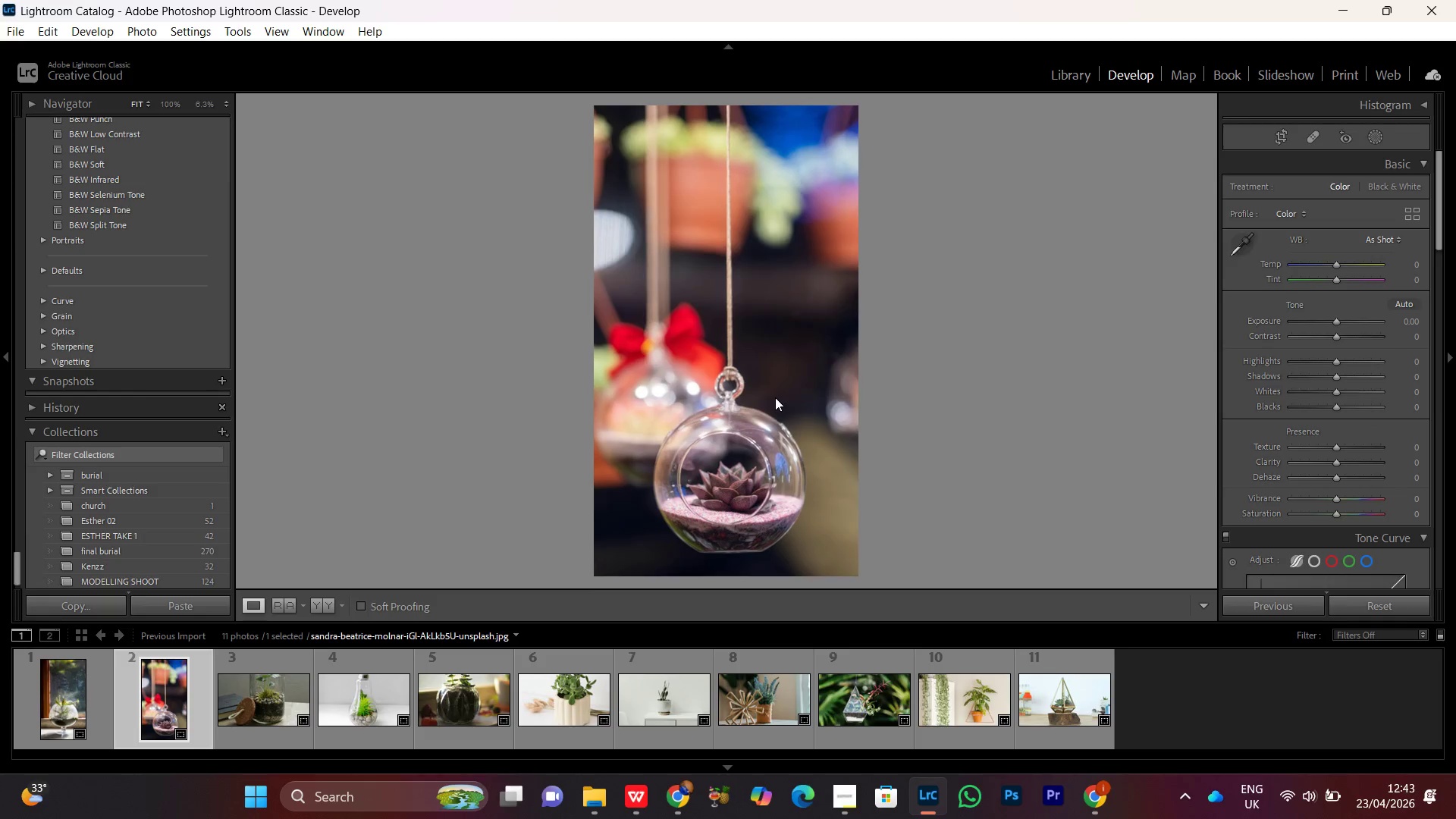 
triple_click([775, 397])
 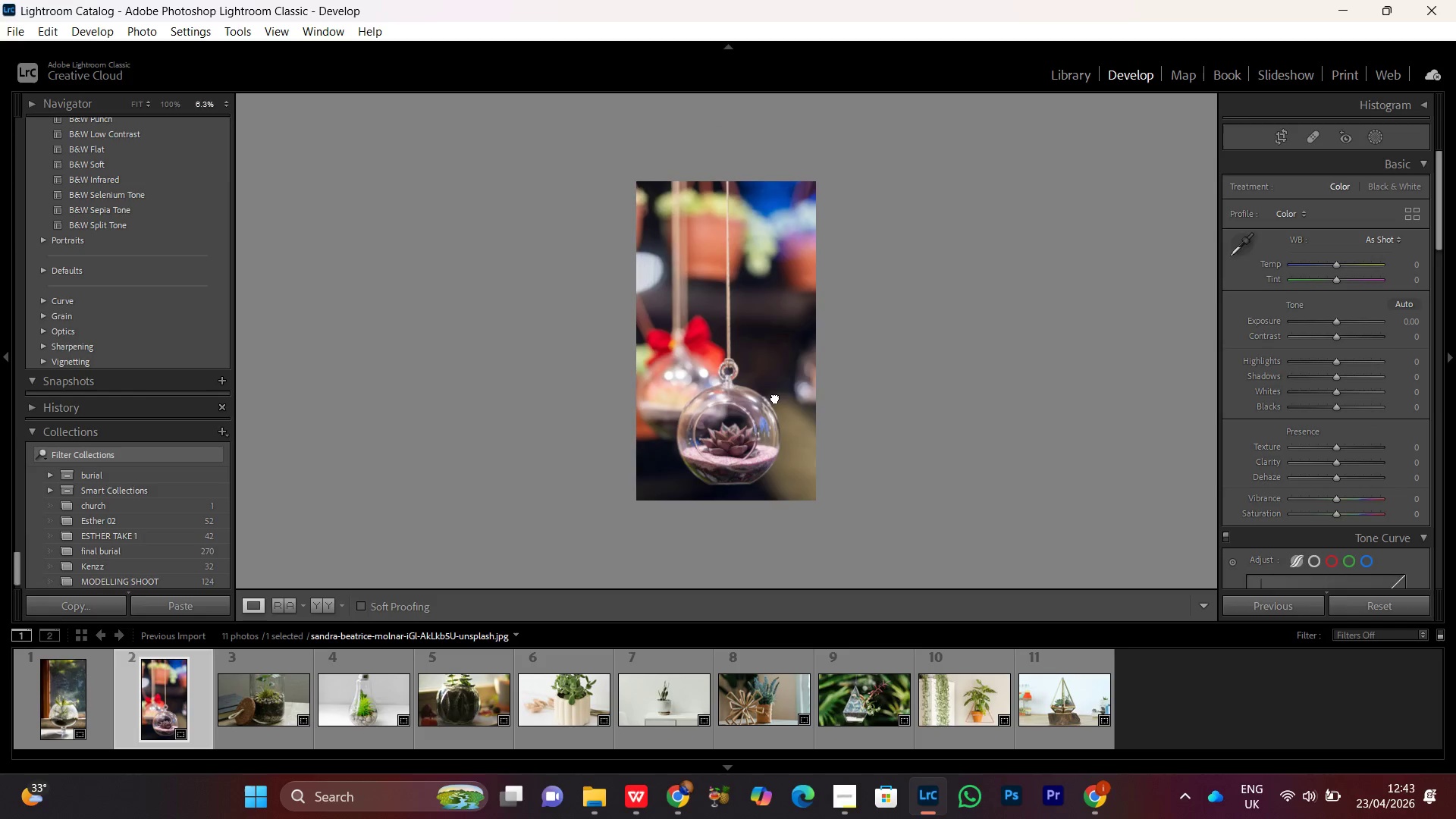 
triple_click([775, 397])
 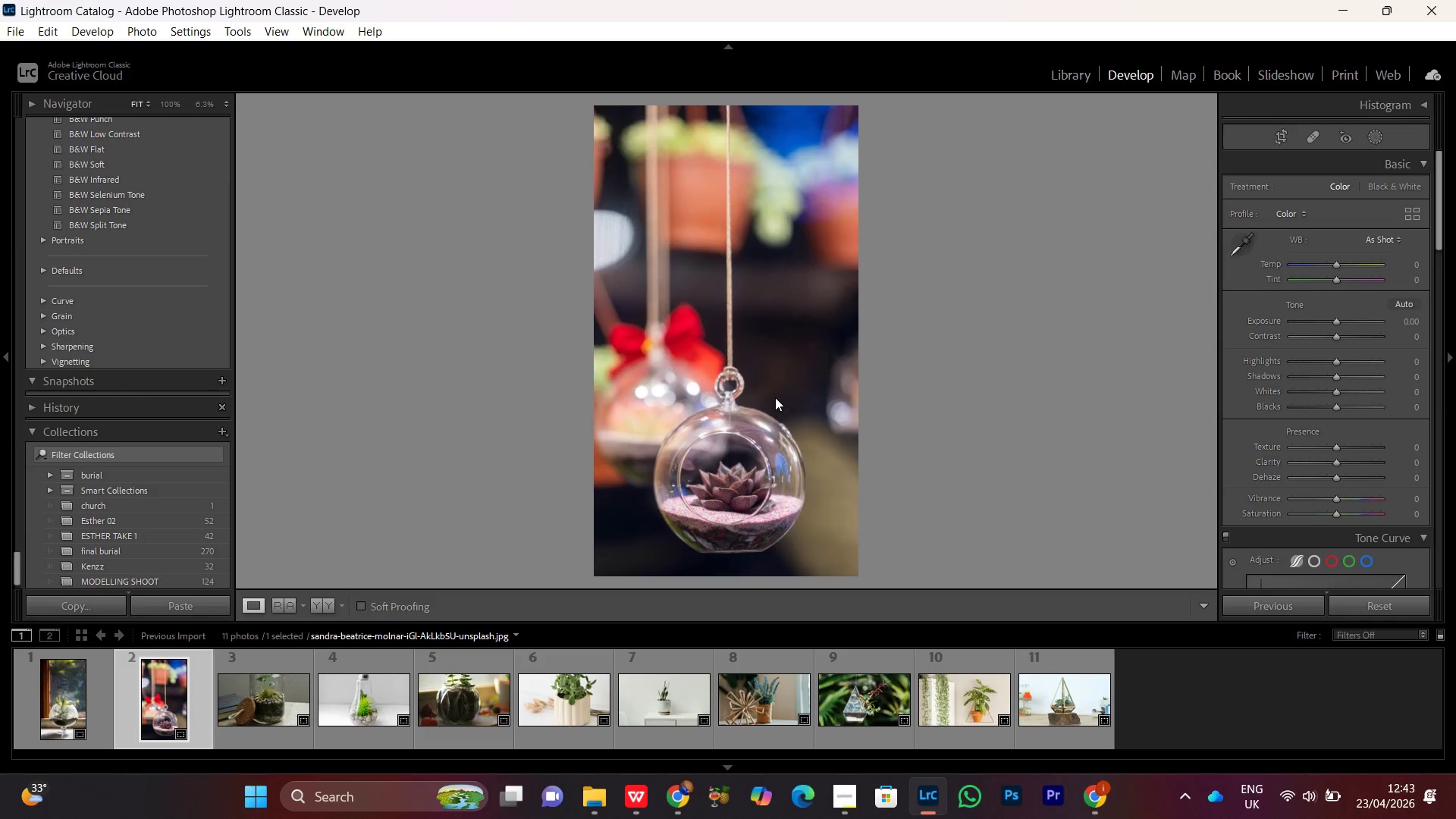 
triple_click([775, 397])
 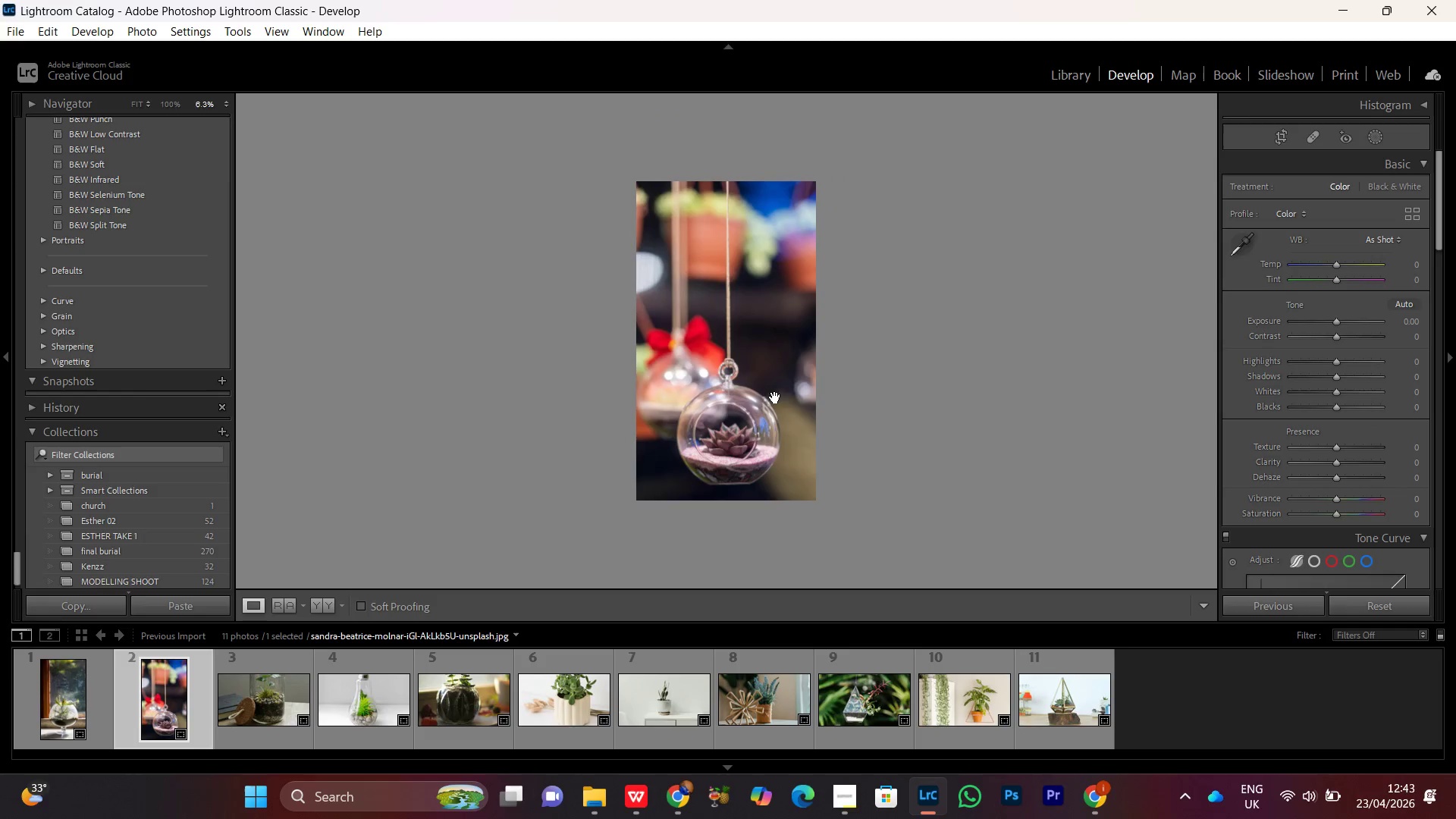 
triple_click([775, 397])
 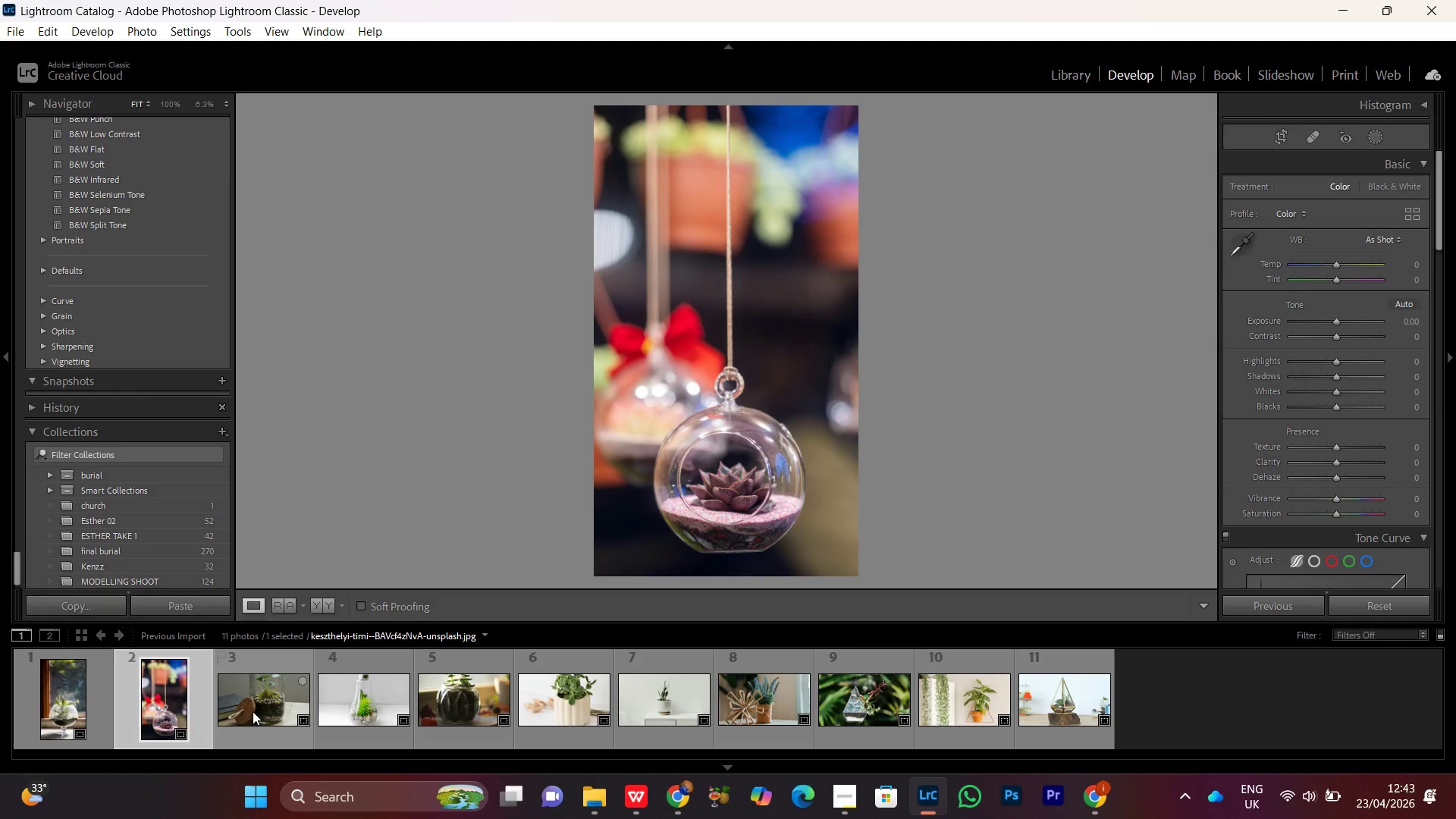 
double_click([251, 710])
 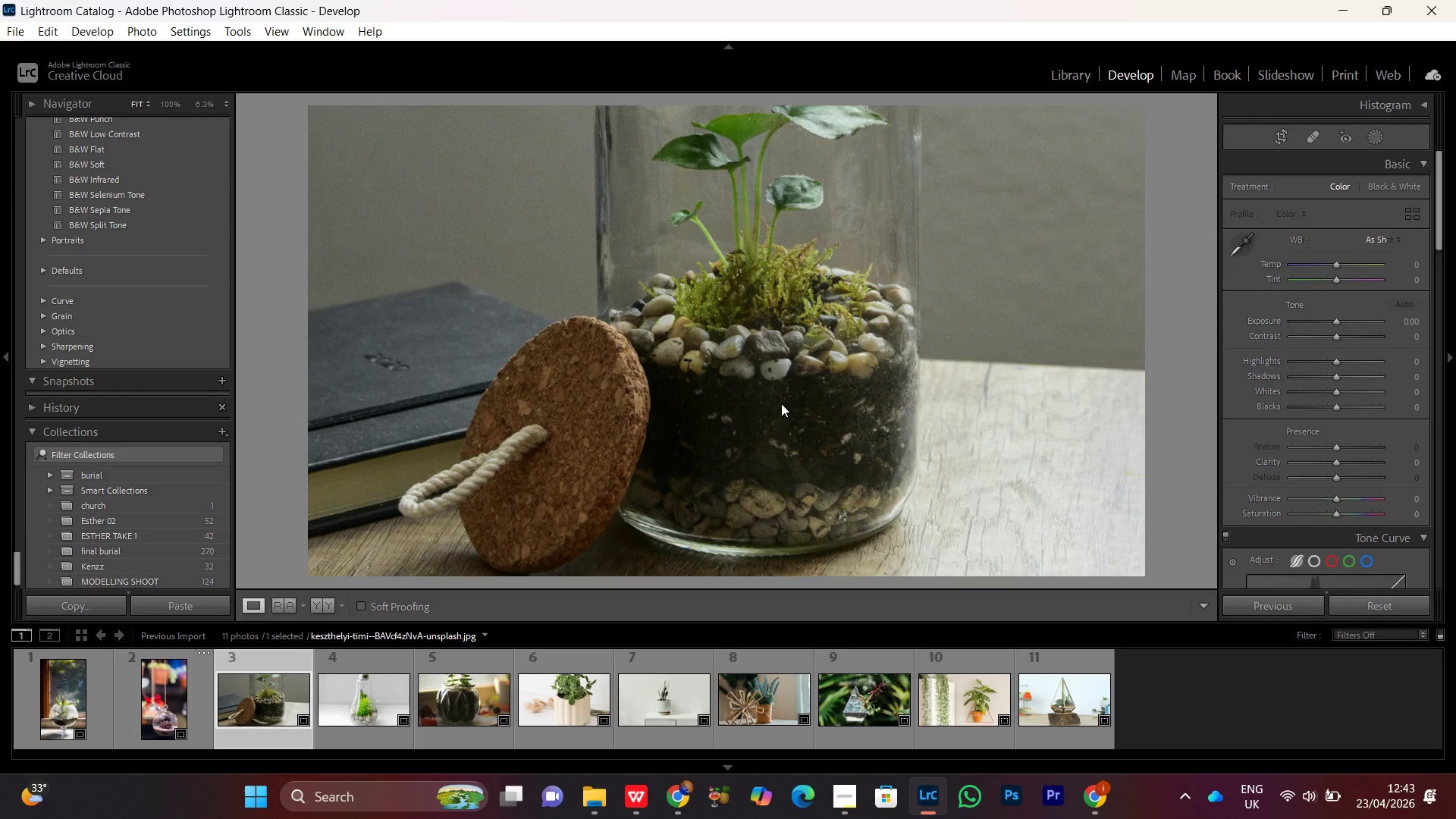 
left_click([770, 397])
 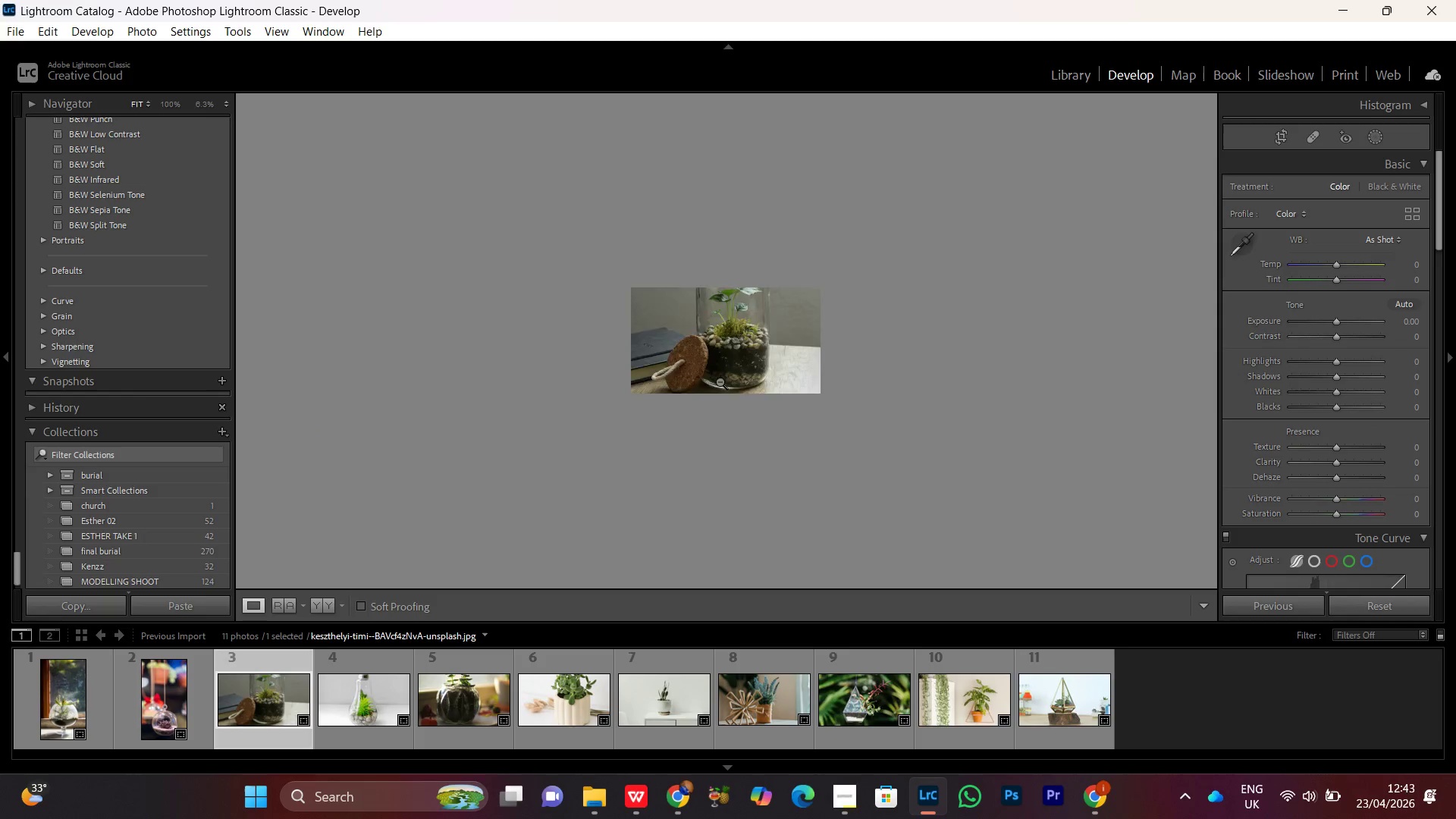 
double_click([720, 381])
 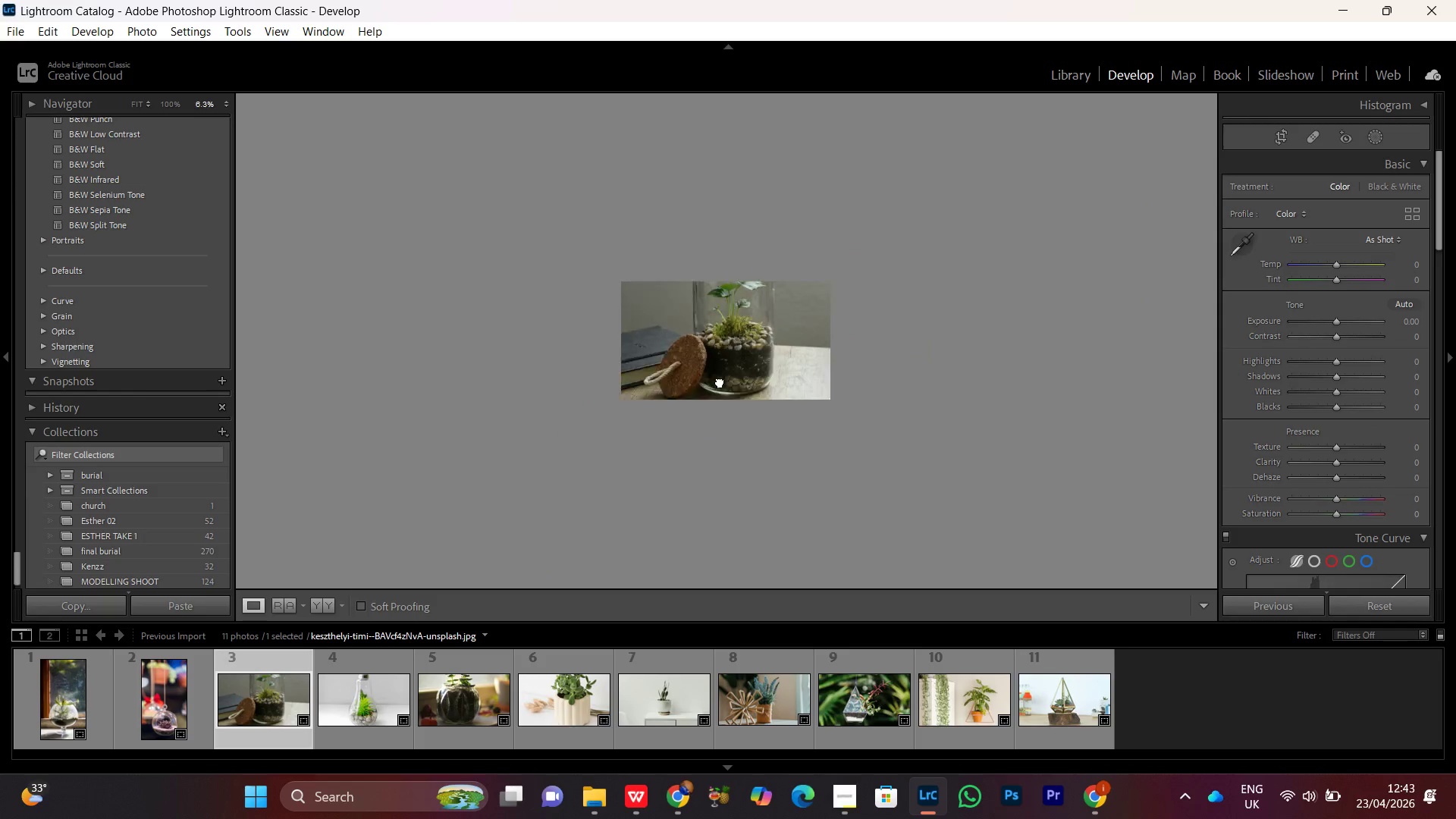 
triple_click([720, 381])
 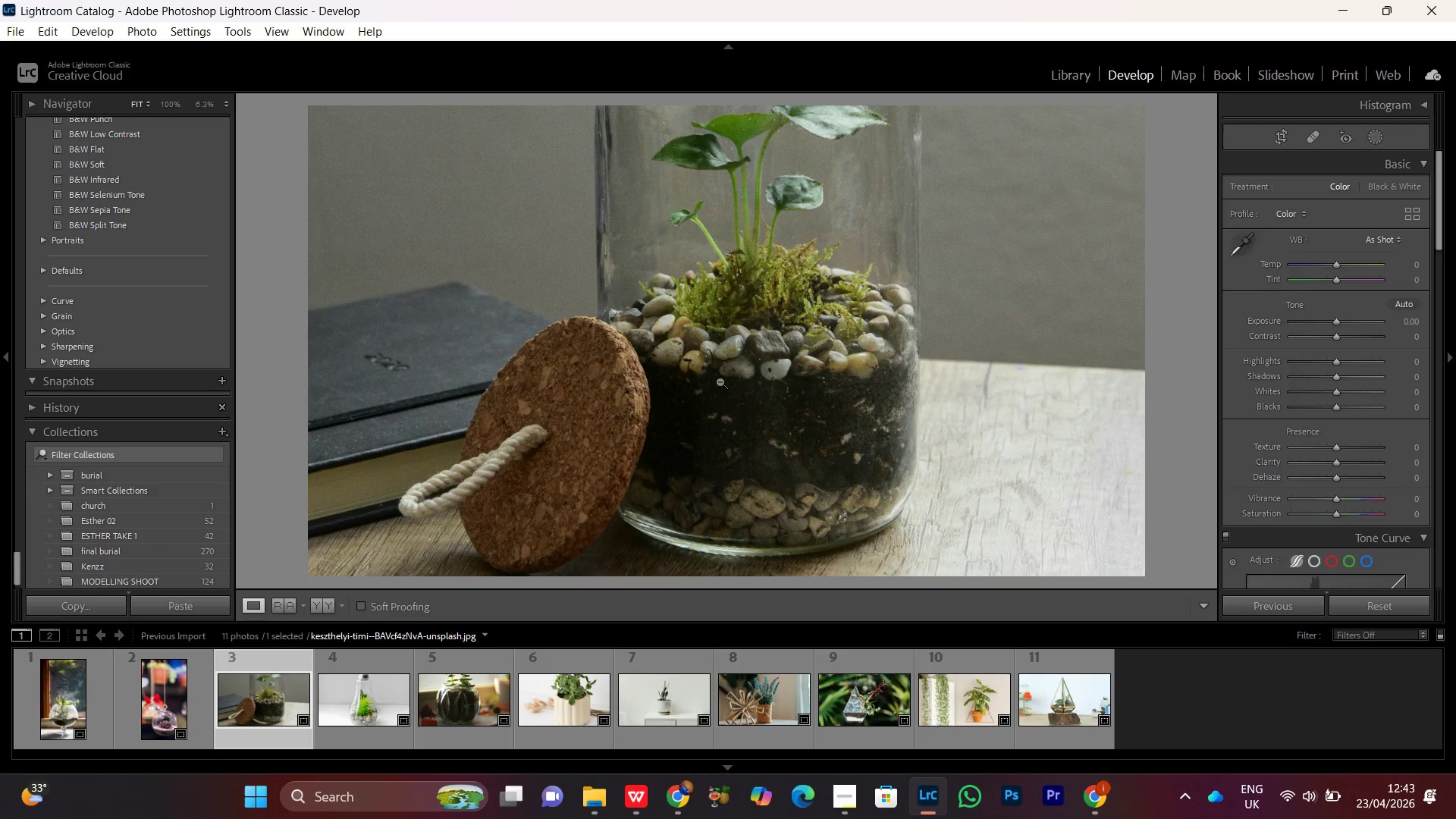 
key(R)
 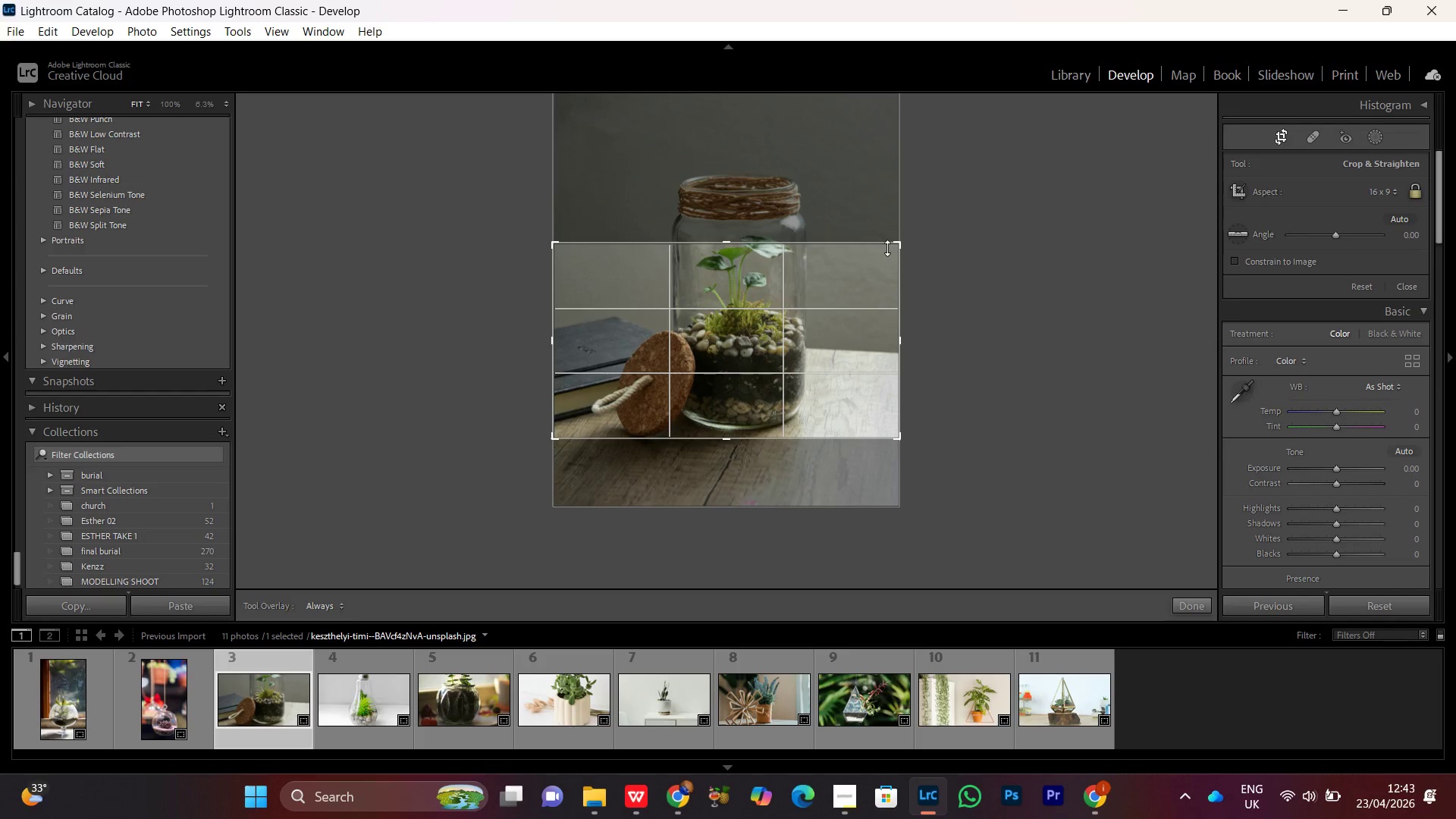 
left_click_drag(start_coordinate=[897, 241], to_coordinate=[843, 122])
 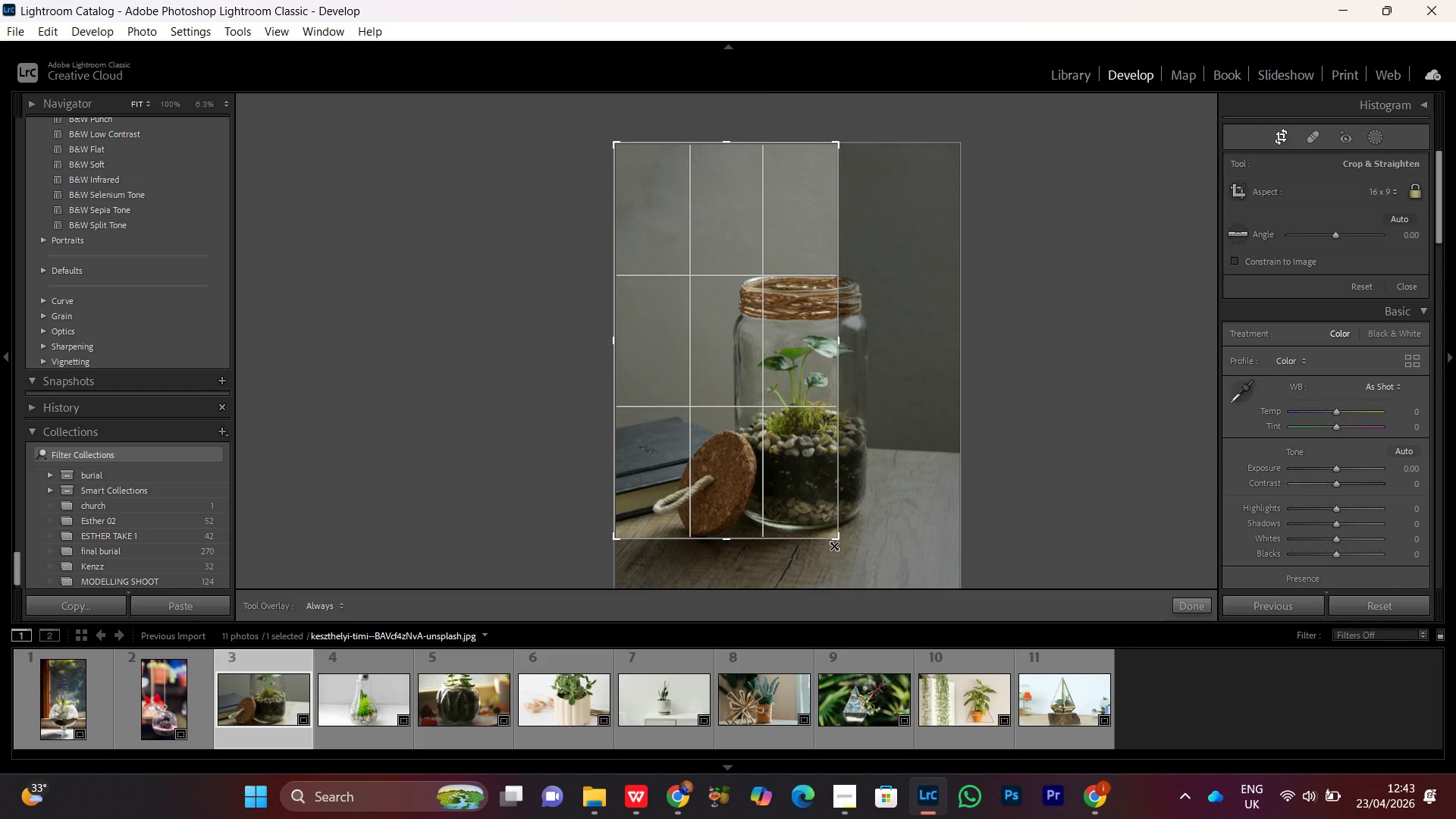 
left_click_drag(start_coordinate=[837, 543], to_coordinate=[881, 572])
 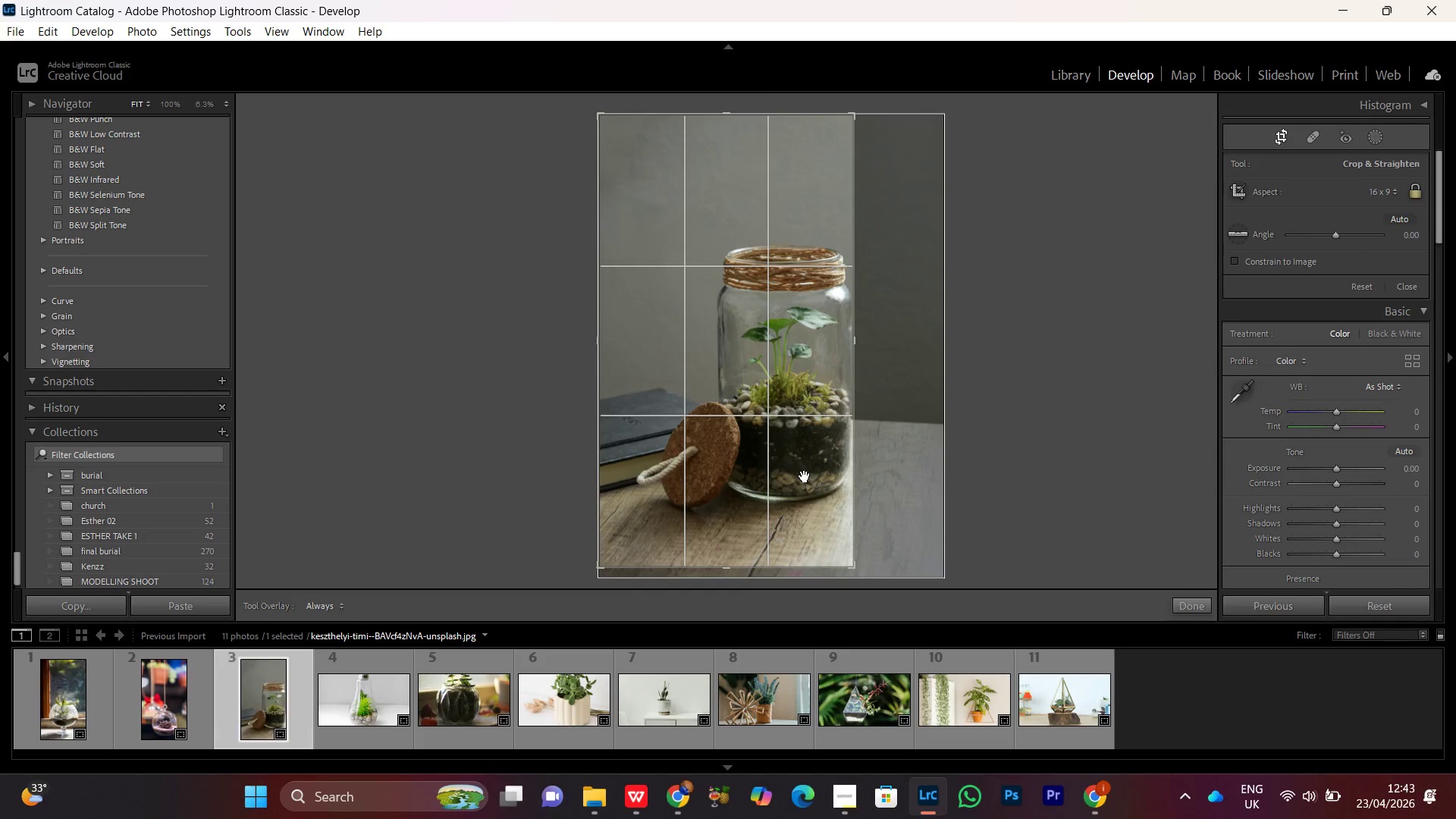 
left_click_drag(start_coordinate=[805, 476], to_coordinate=[778, 513])
 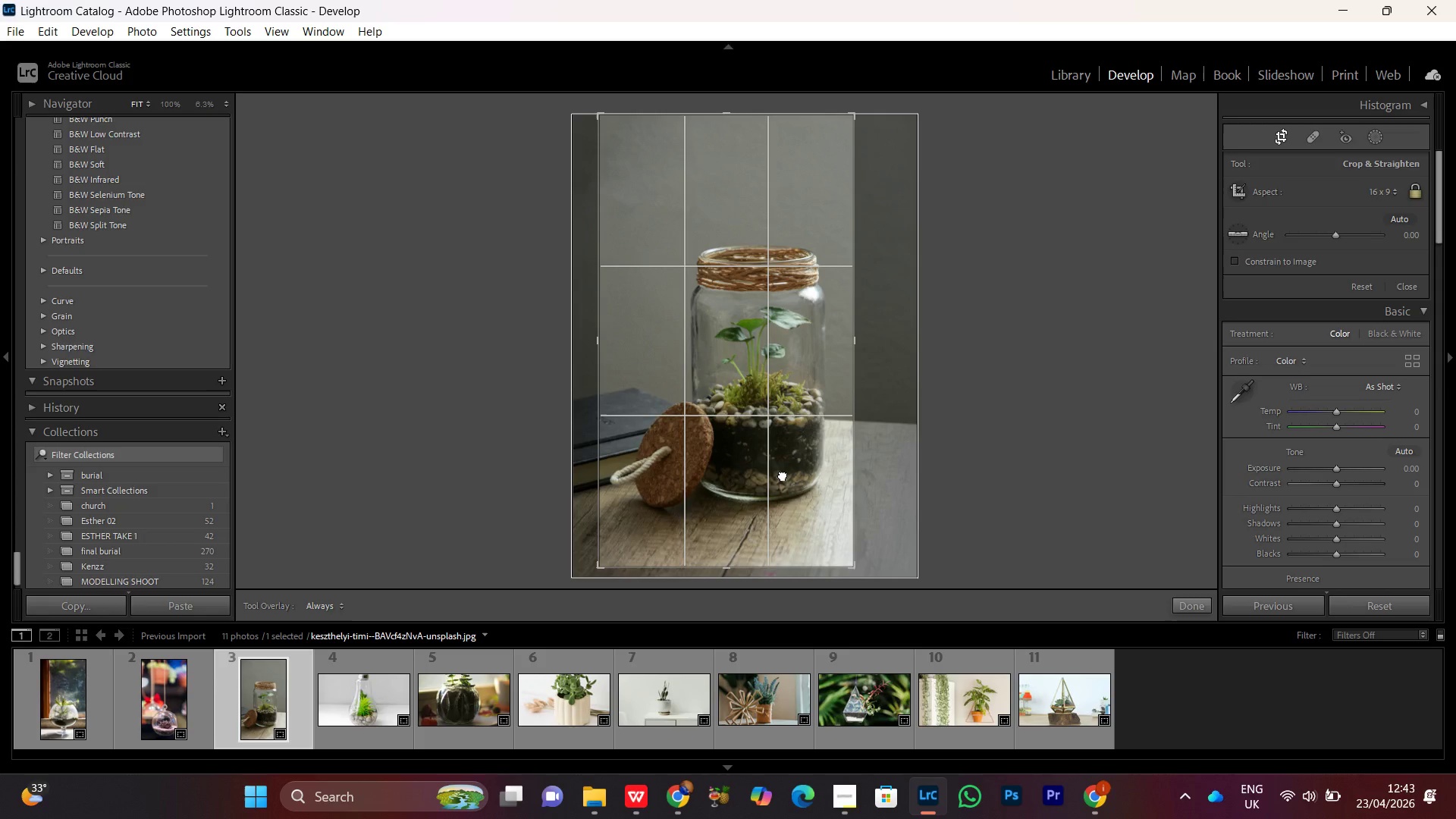 
left_click([783, 475])
 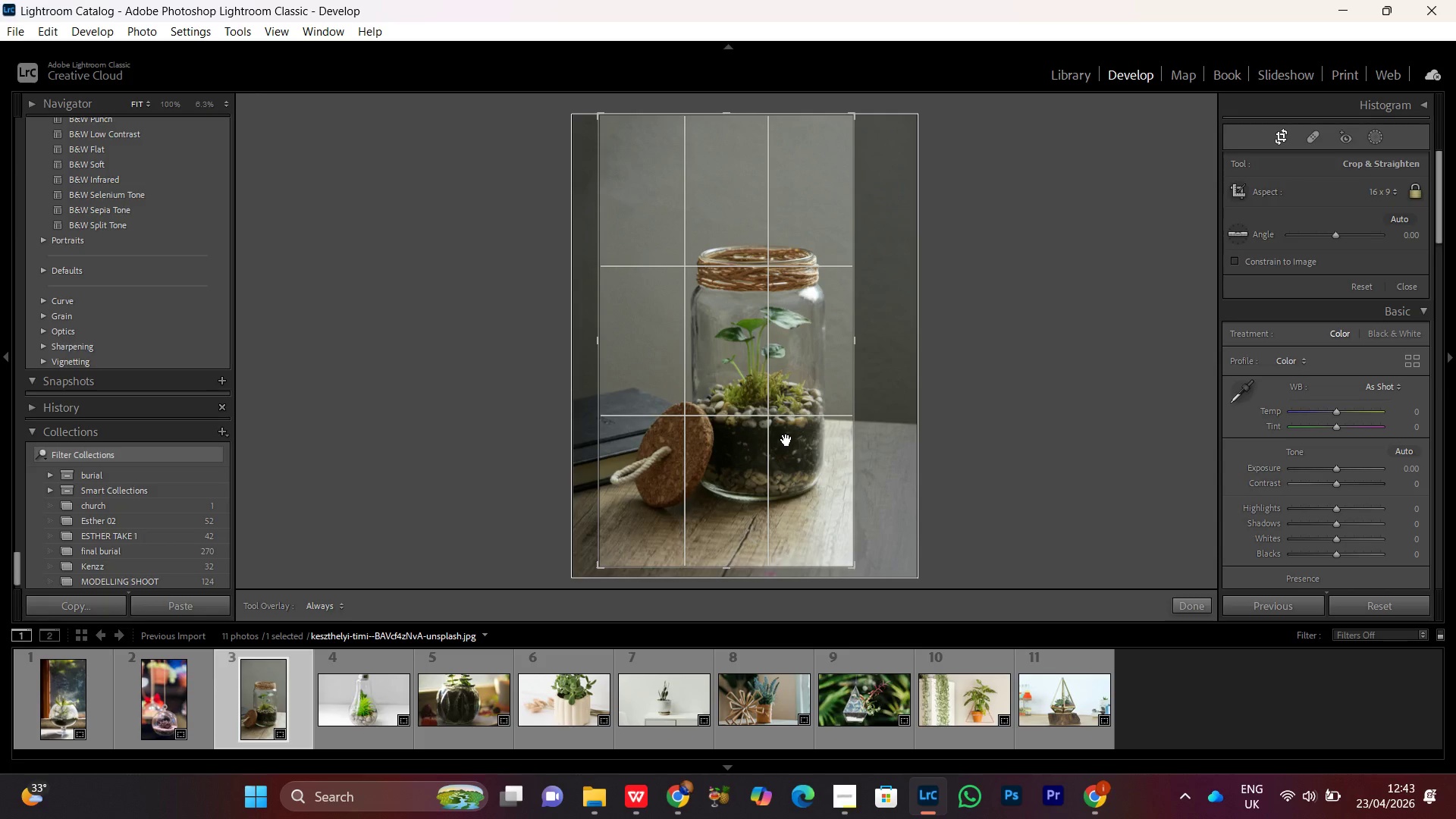 
double_click([786, 440])
 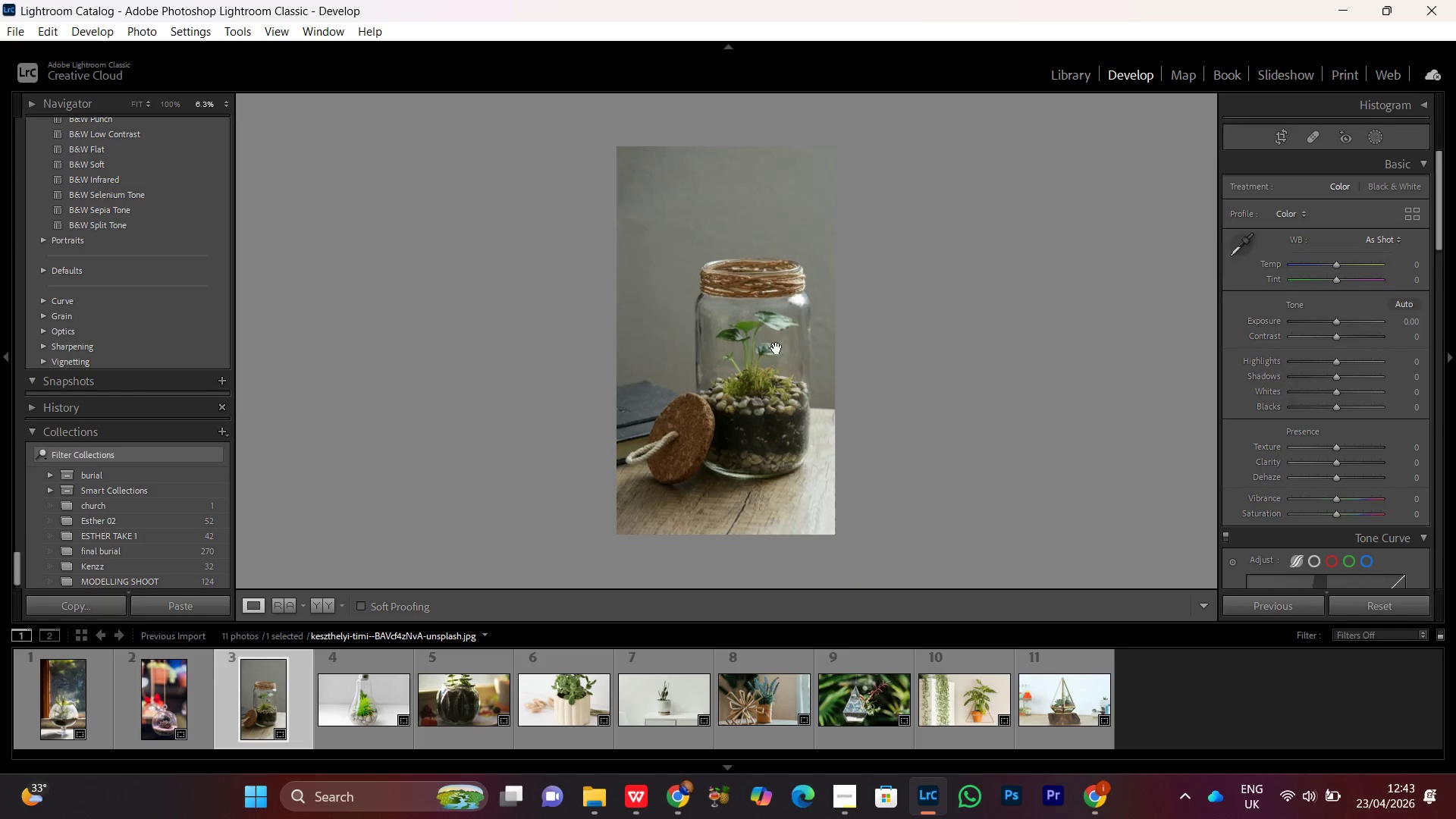 
double_click([777, 348])
 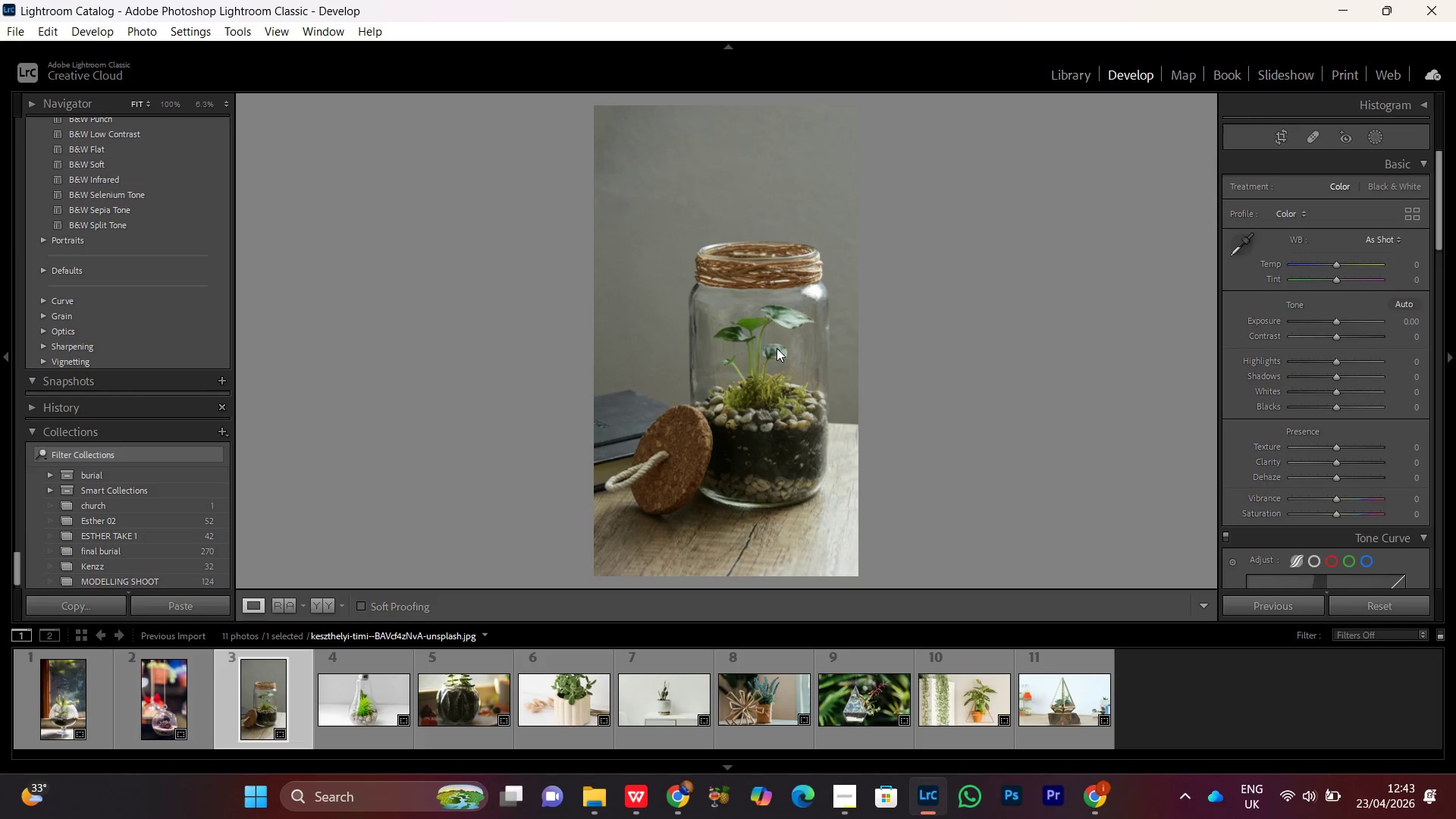 
left_click_drag(start_coordinate=[777, 348], to_coordinate=[773, 348])
 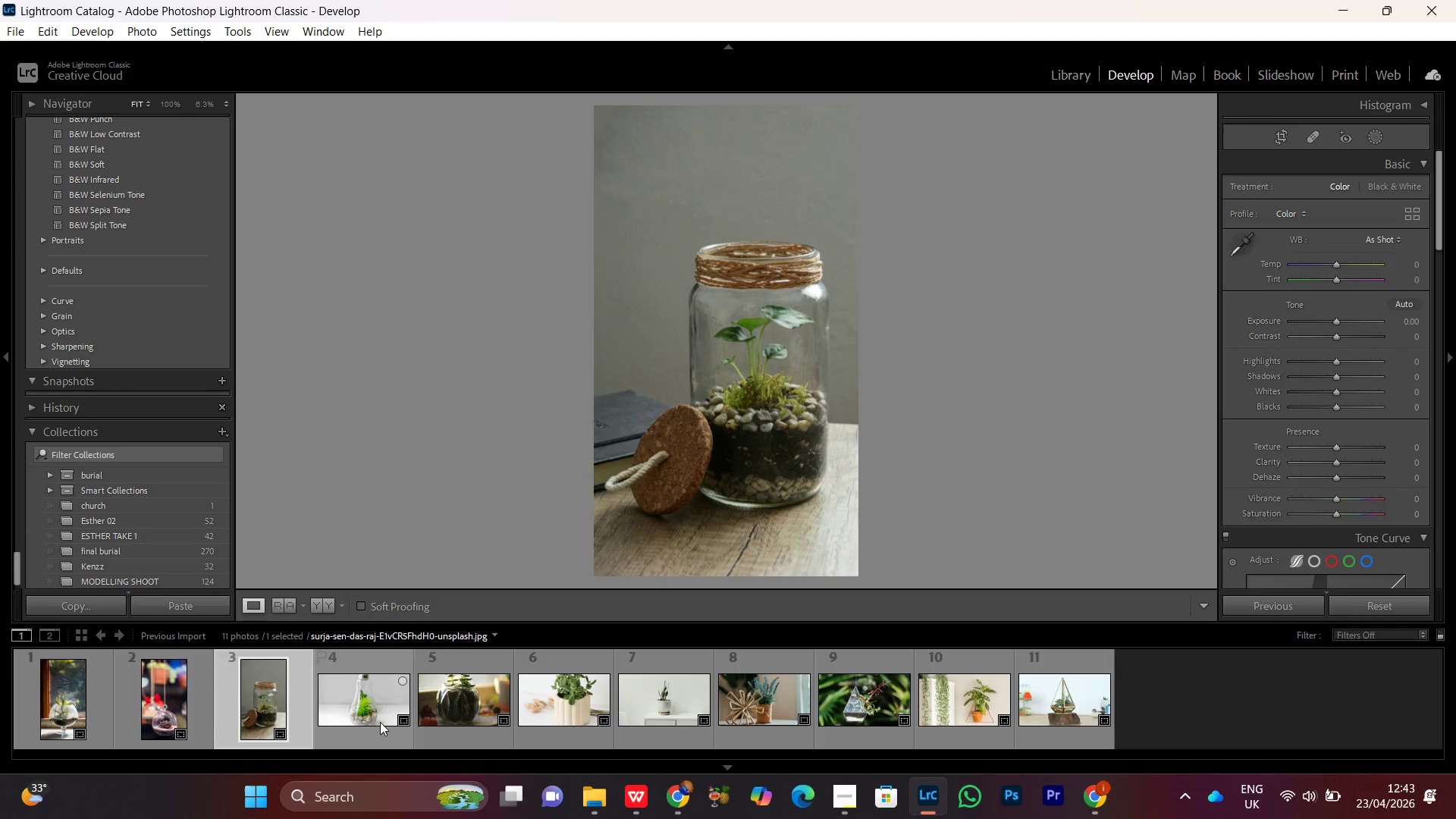 
double_click([378, 720])
 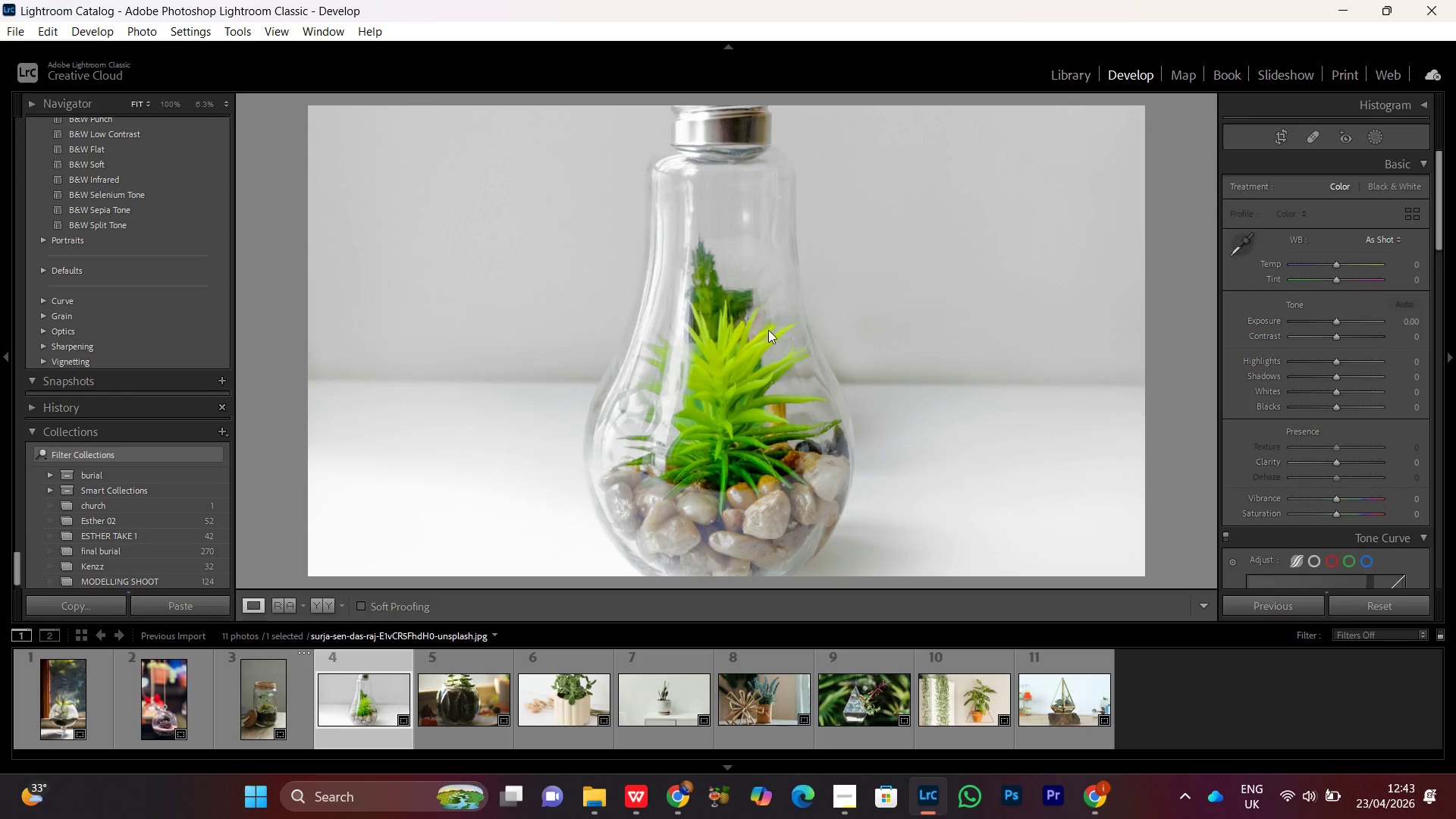 
left_click([754, 393])
 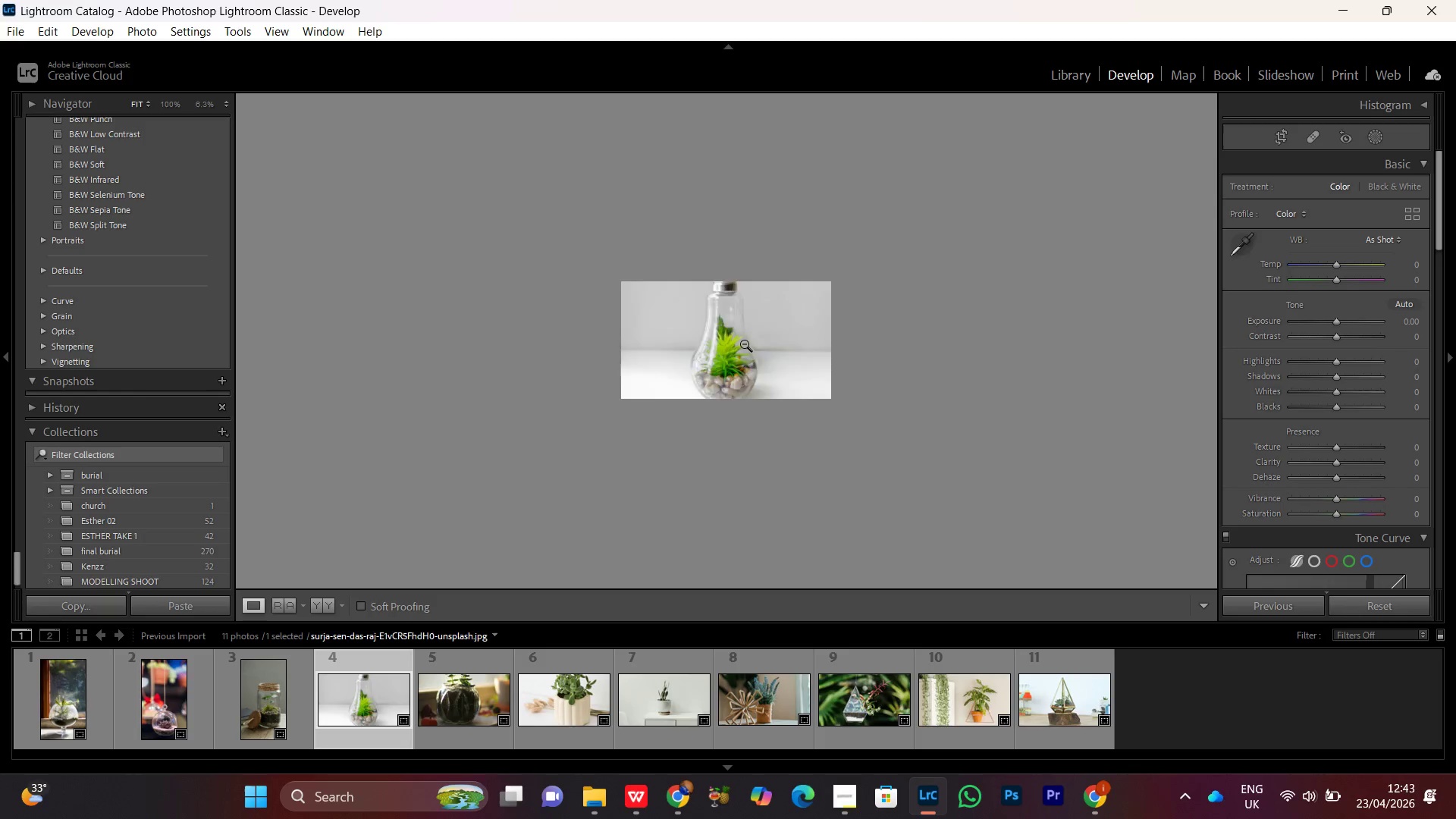 
double_click([744, 344])
 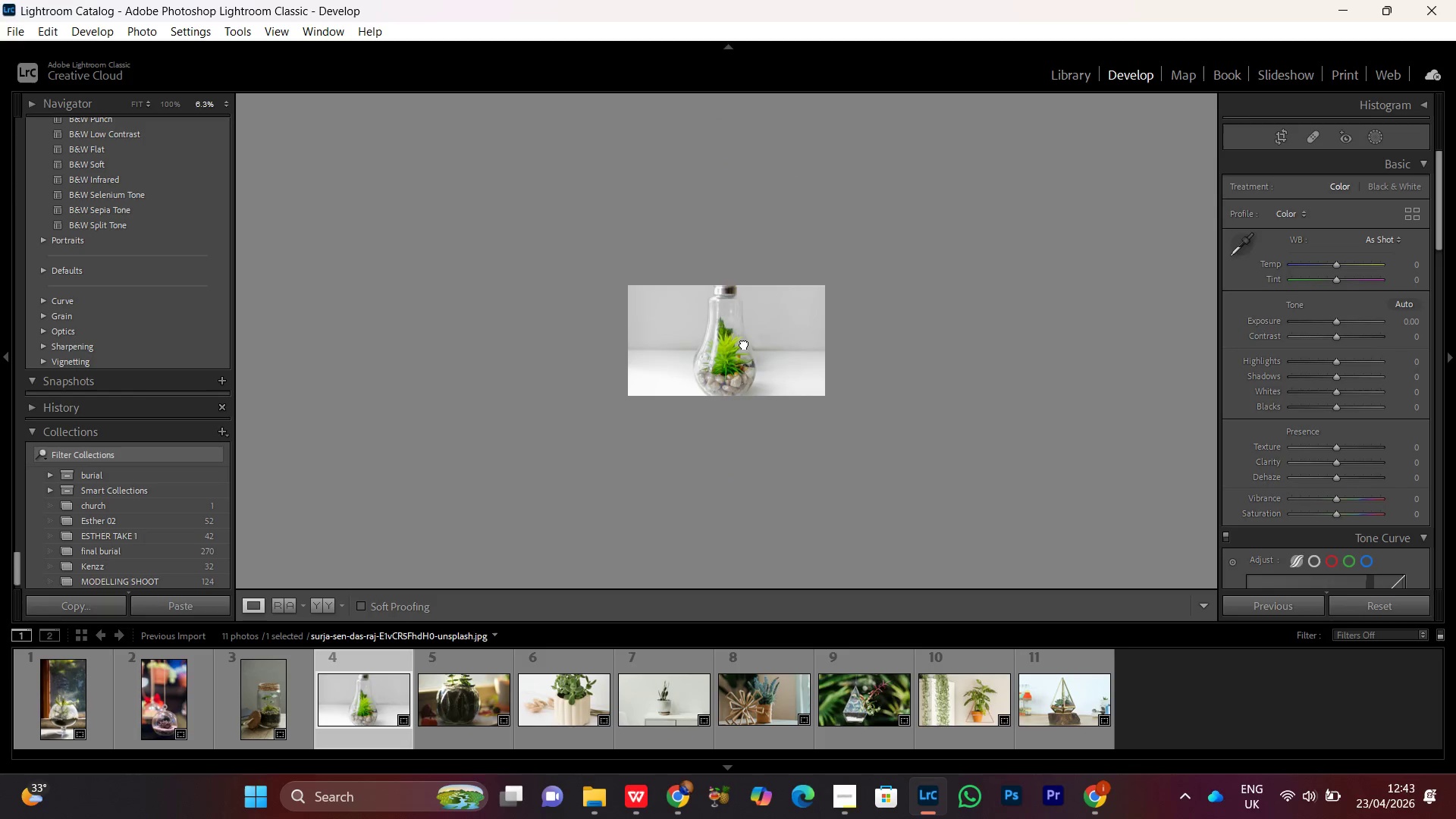 
triple_click([744, 344])
 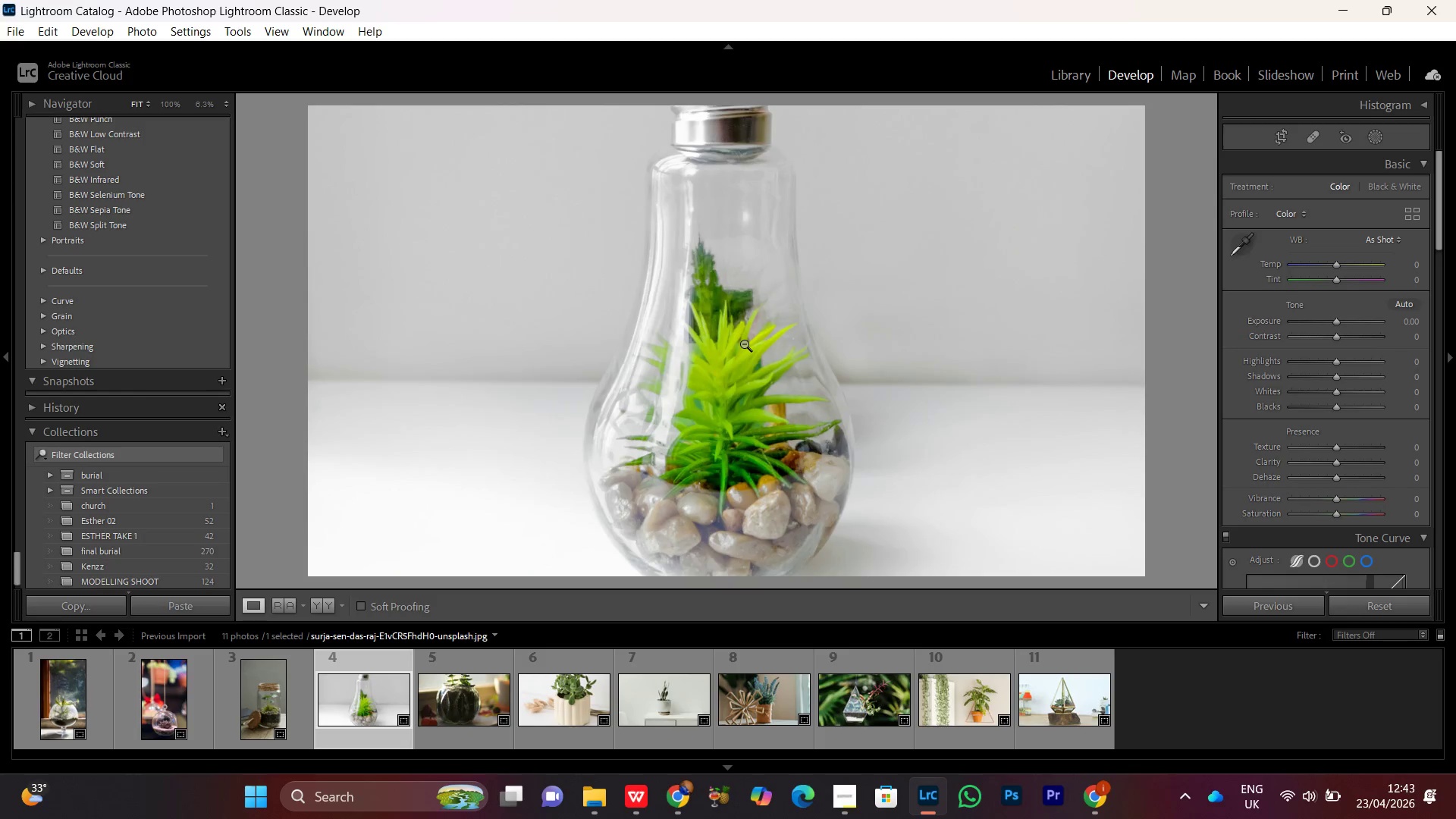 
key(R)
 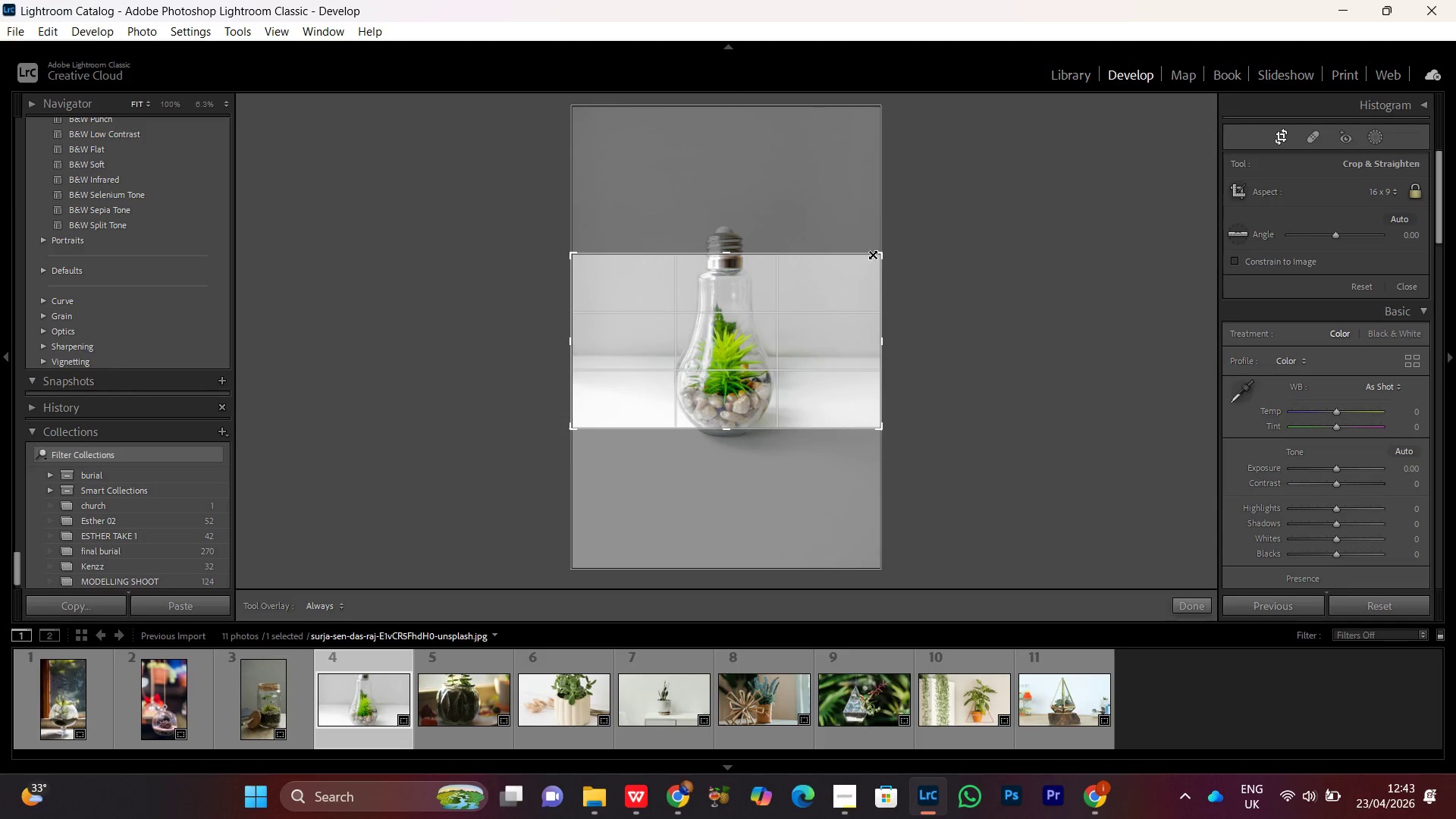 
left_click_drag(start_coordinate=[873, 255], to_coordinate=[846, 169])
 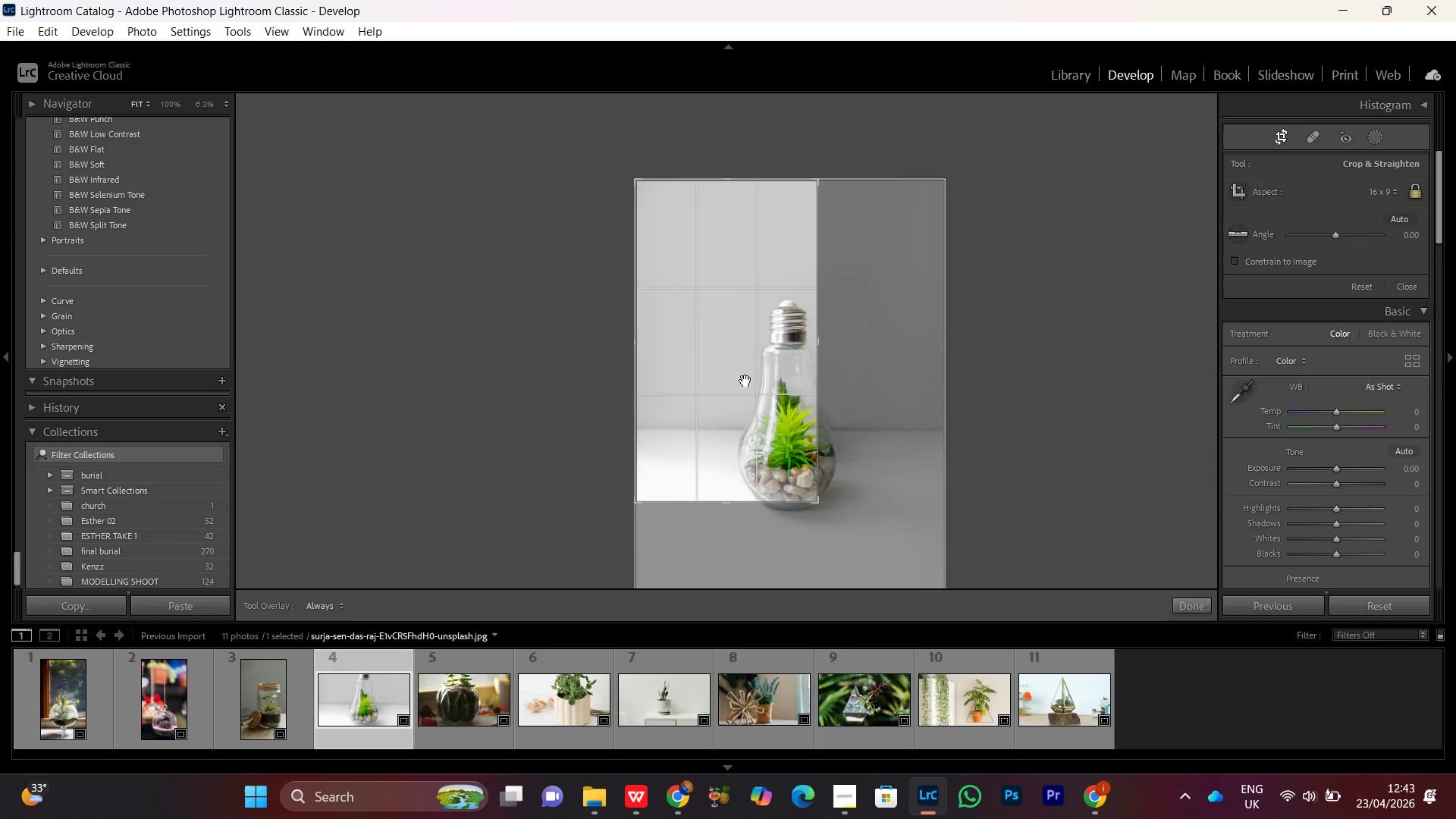 
left_click_drag(start_coordinate=[743, 381], to_coordinate=[687, 347])
 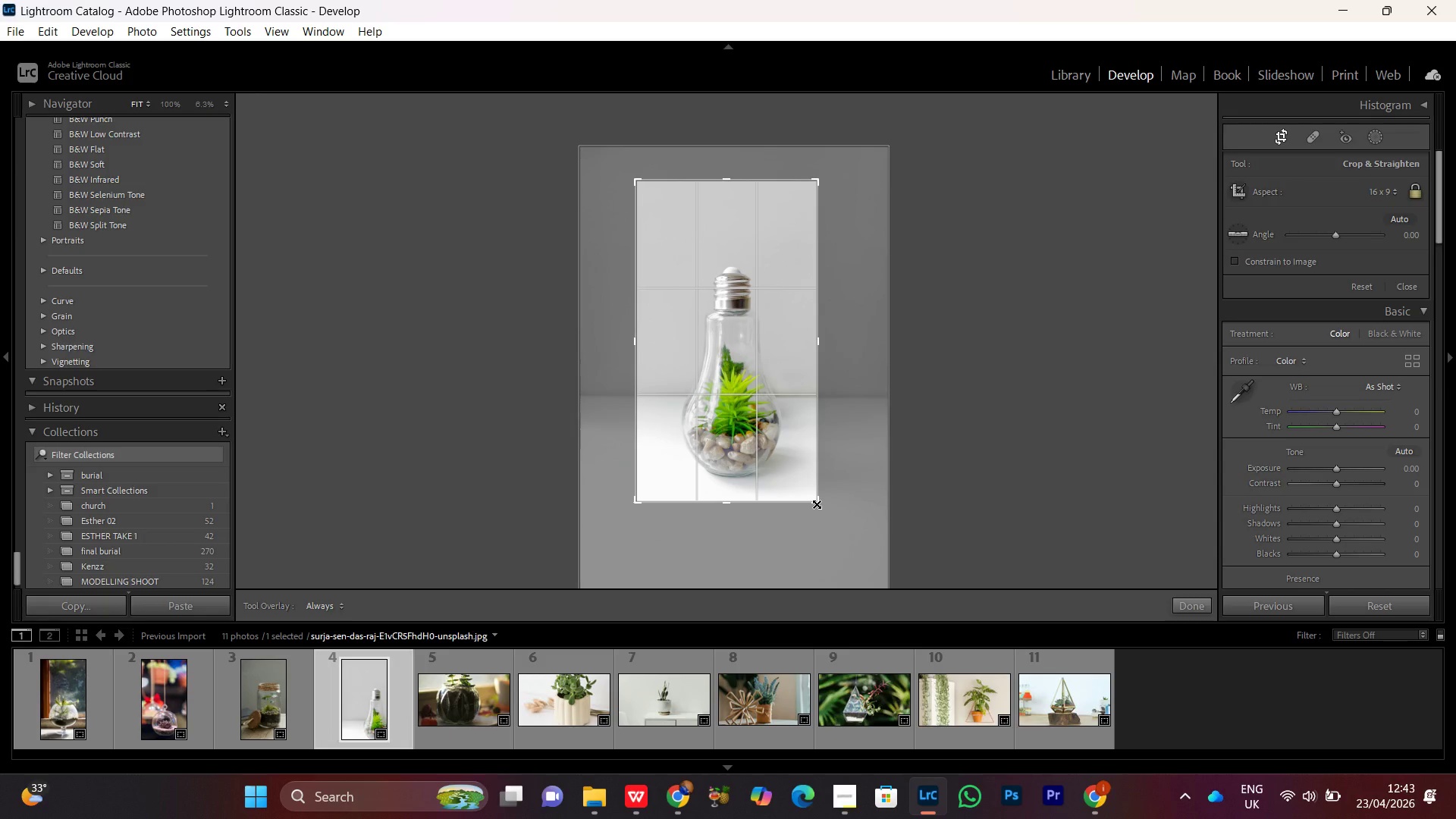 
left_click_drag(start_coordinate=[817, 504], to_coordinate=[830, 516])
 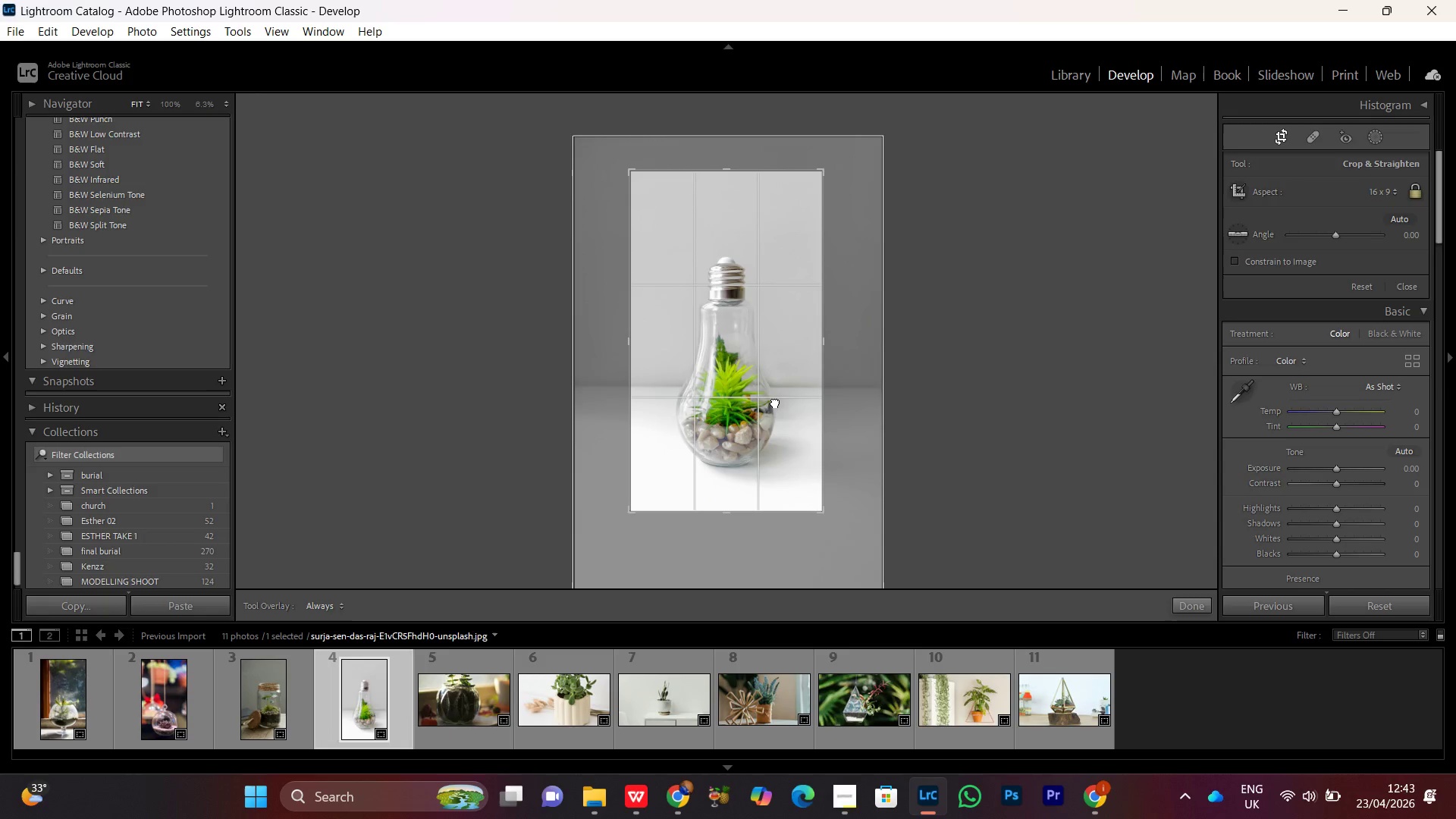 
left_click_drag(start_coordinate=[775, 402], to_coordinate=[777, 416])
 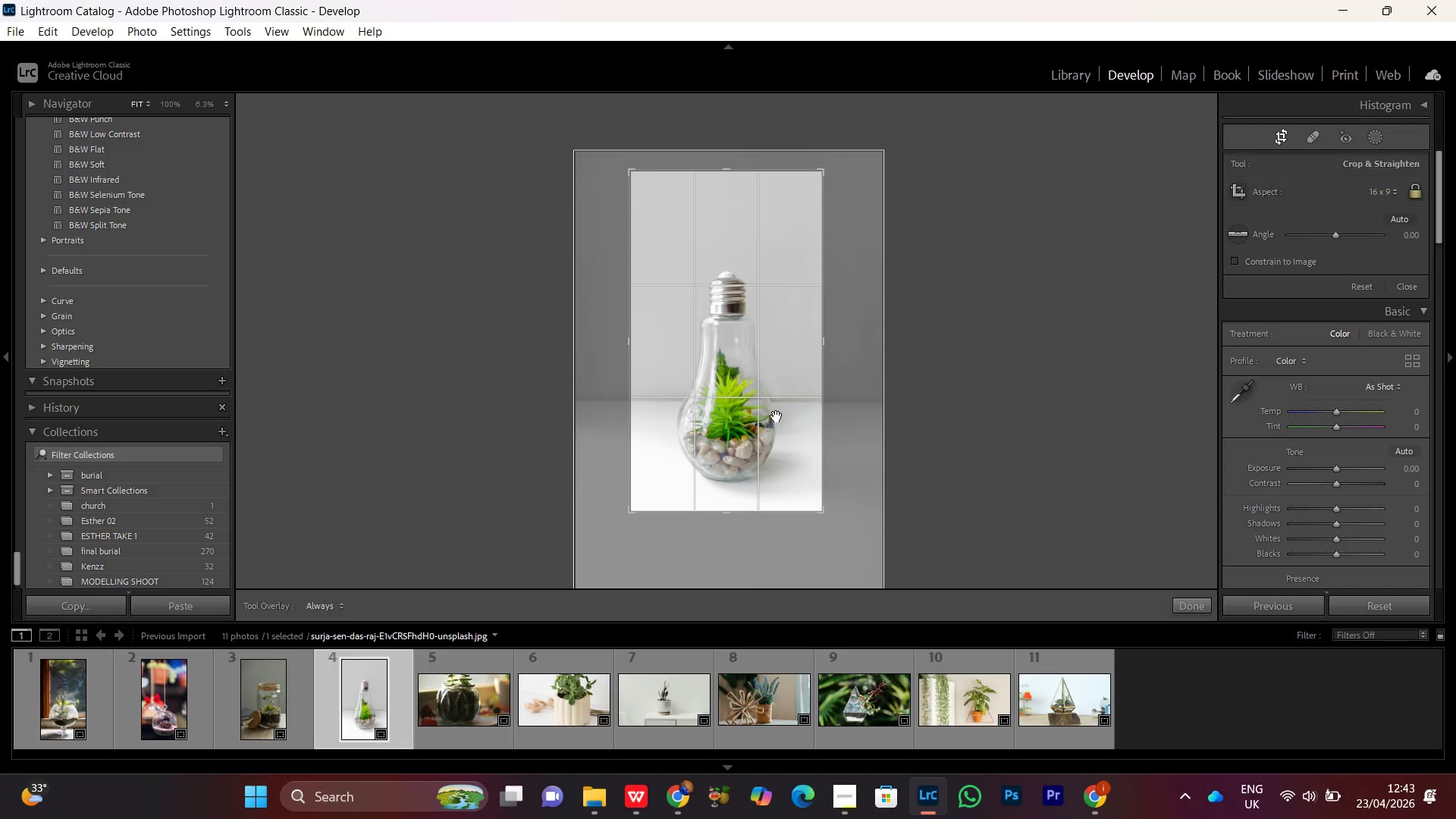 
left_click([777, 416])
 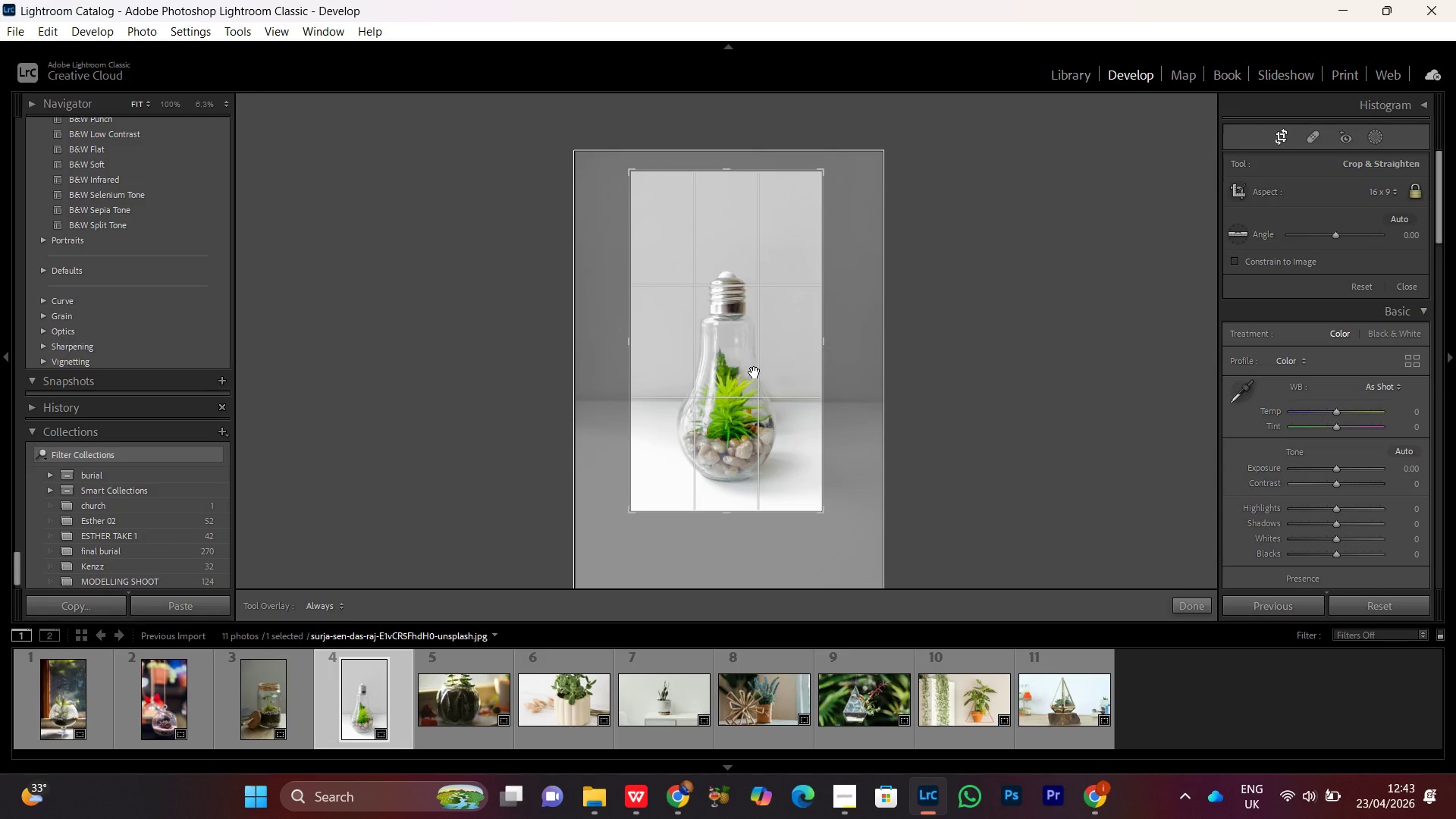 
double_click([755, 372])
 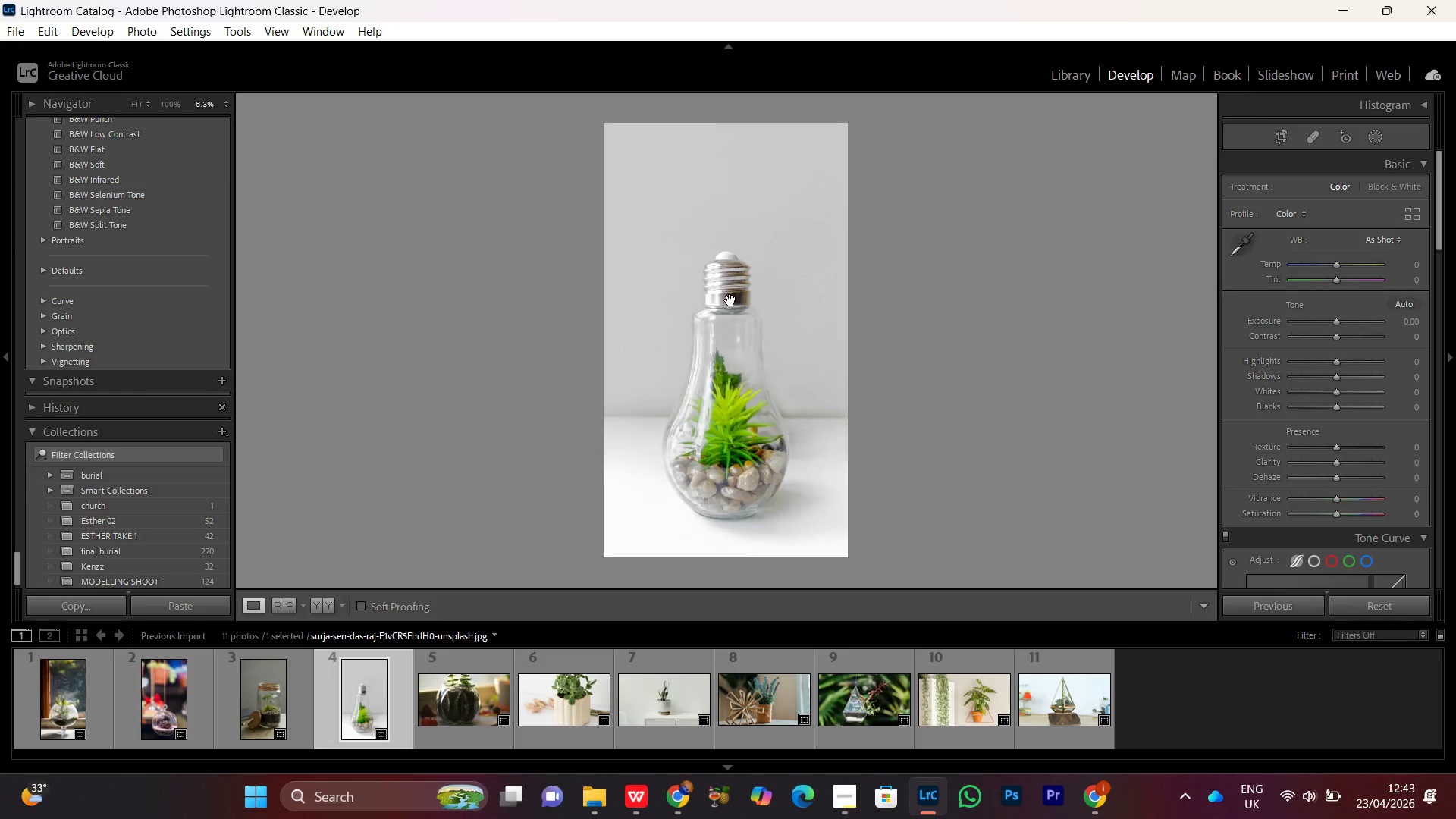 
double_click([730, 300])
 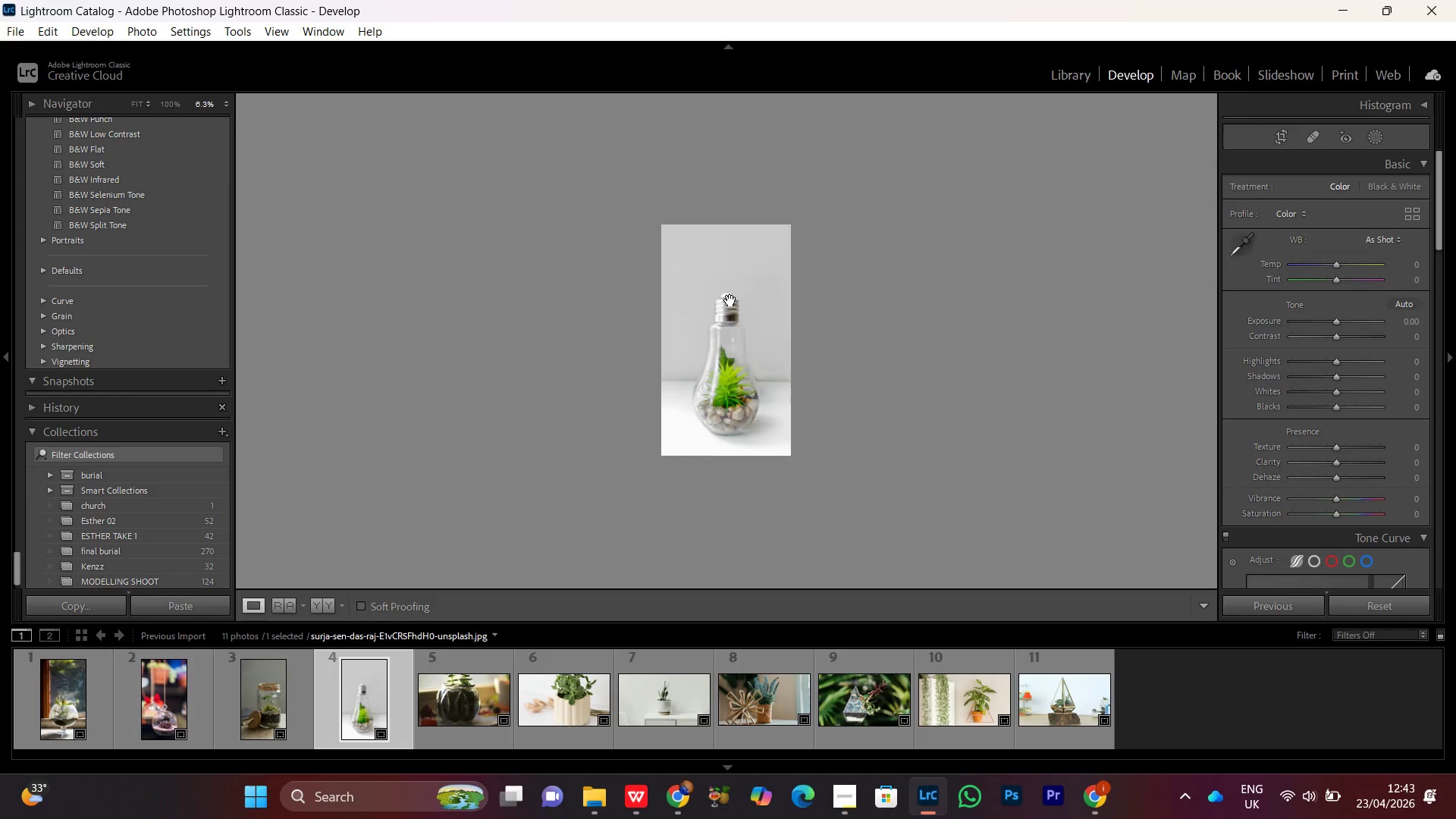 
double_click([730, 300])
 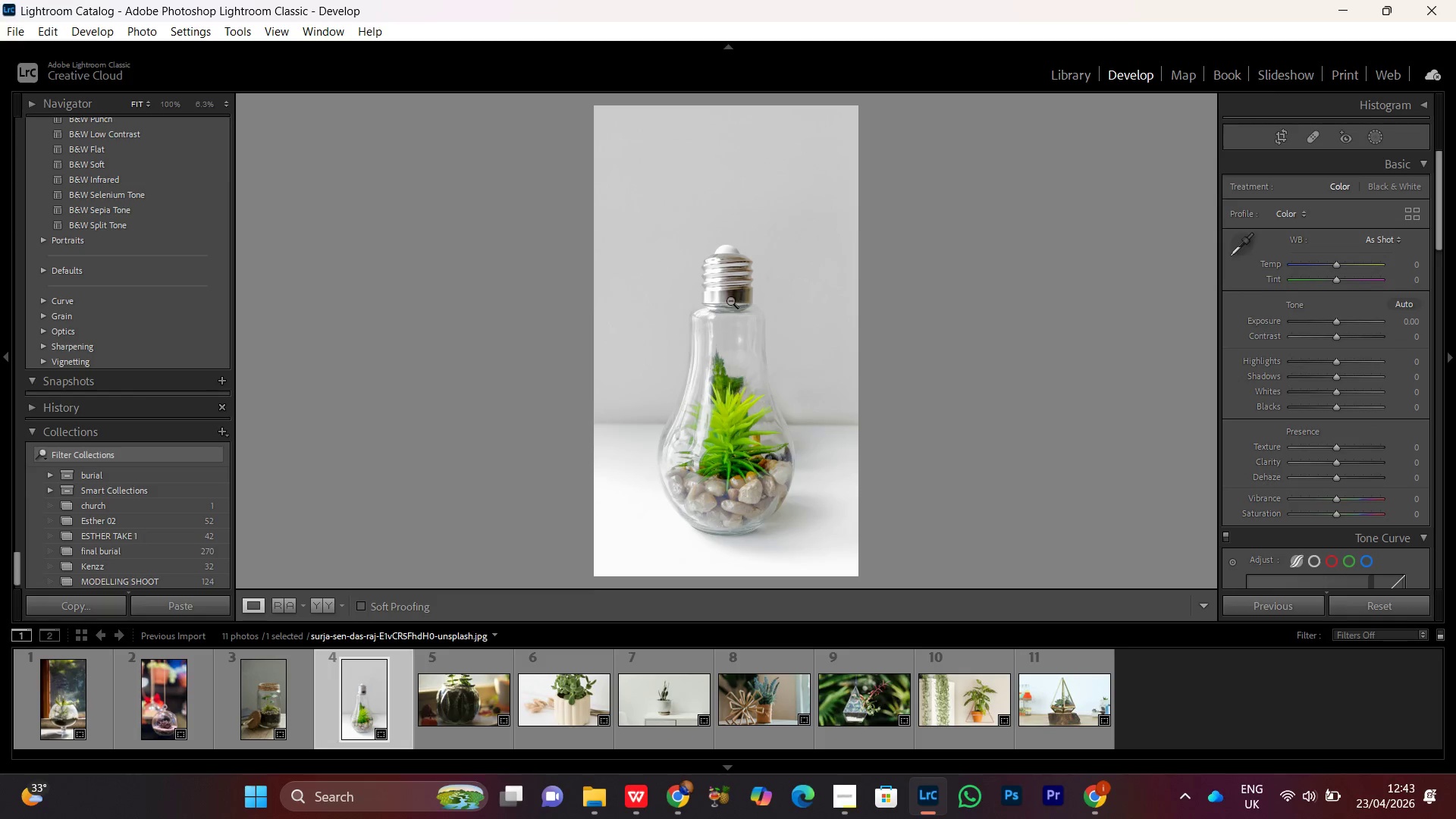 
triple_click([730, 300])
 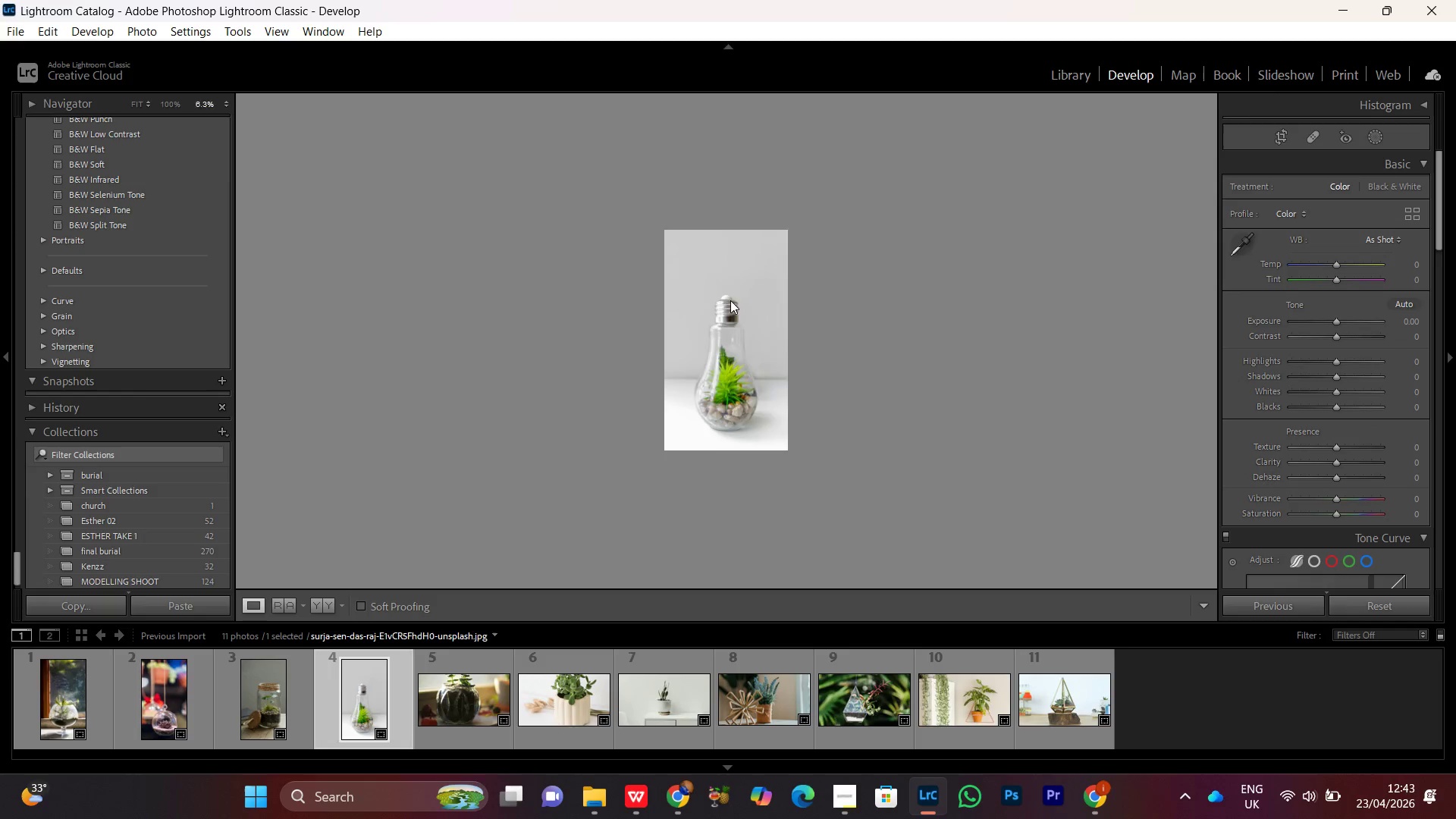 
triple_click([730, 300])
 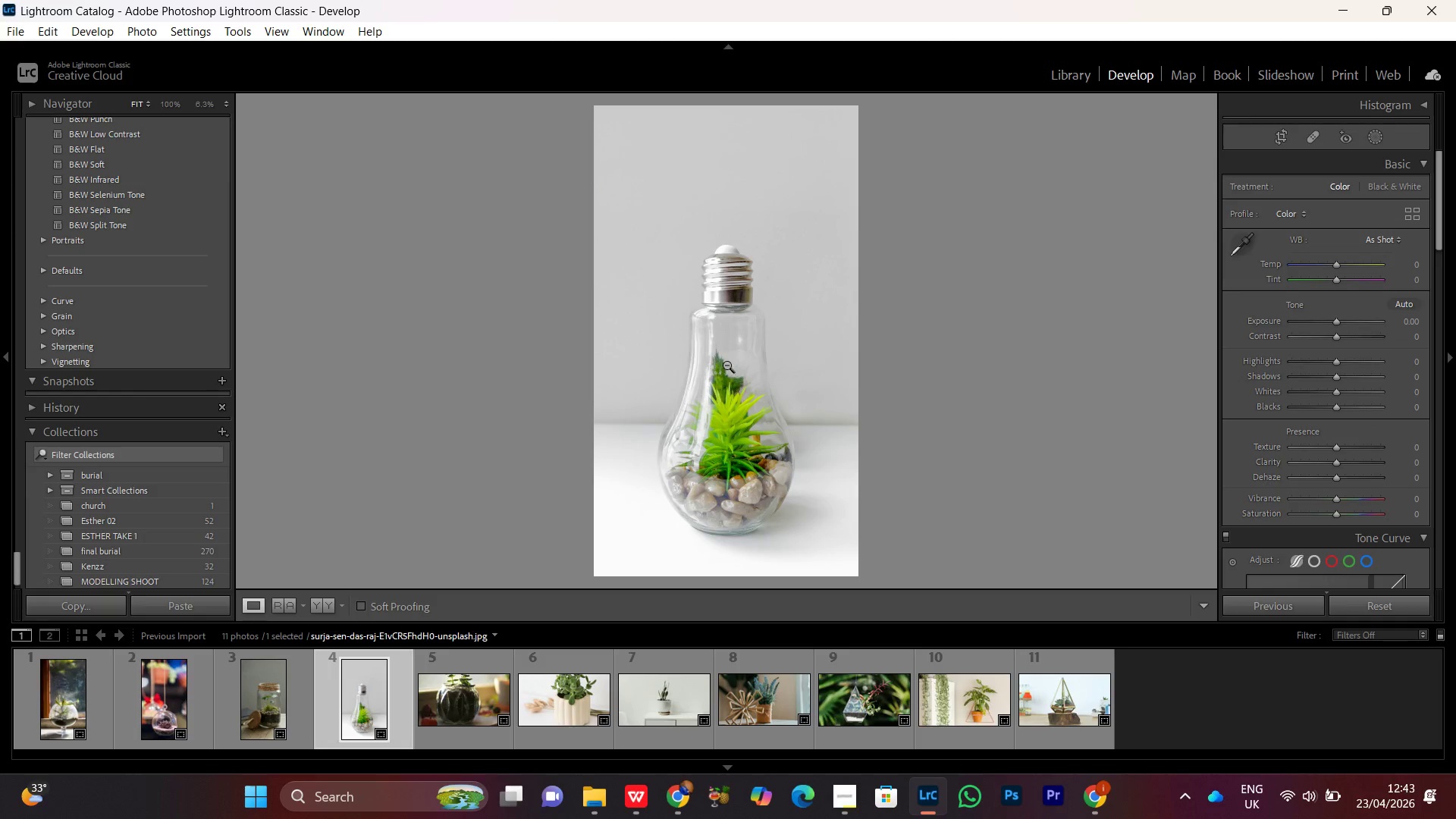 
double_click([748, 341])
 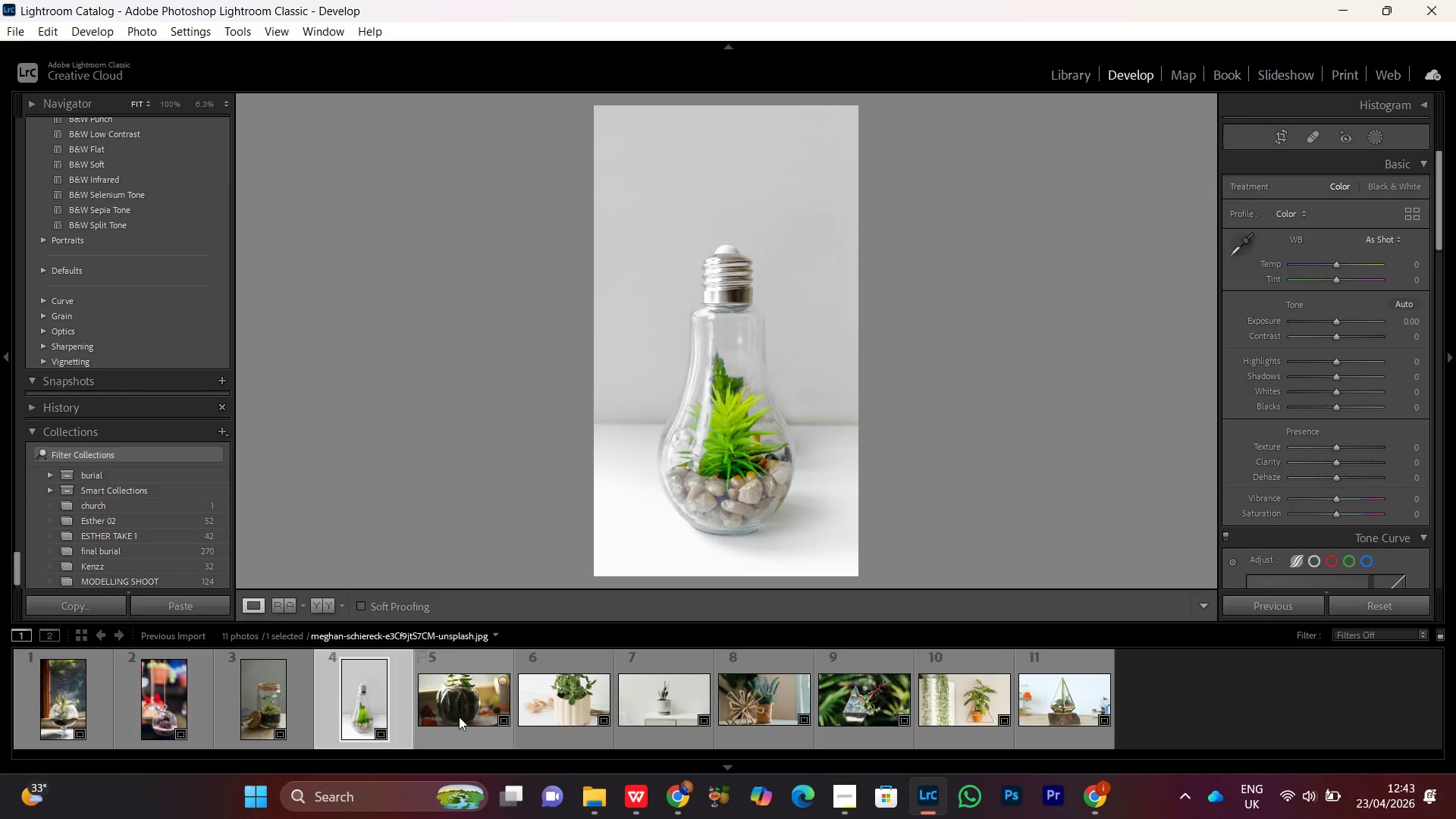 
double_click([459, 717])
 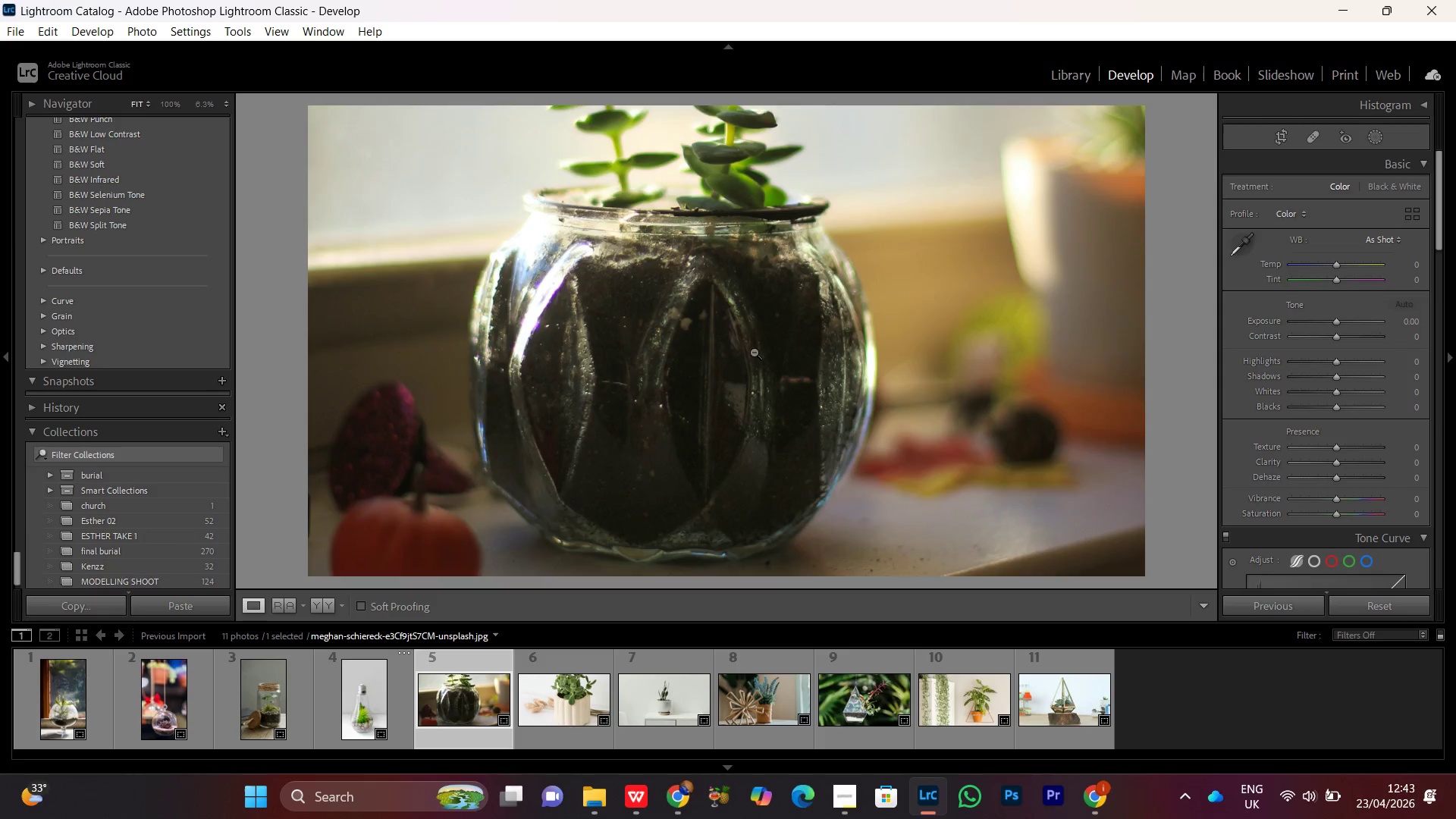 
left_click([756, 349])
 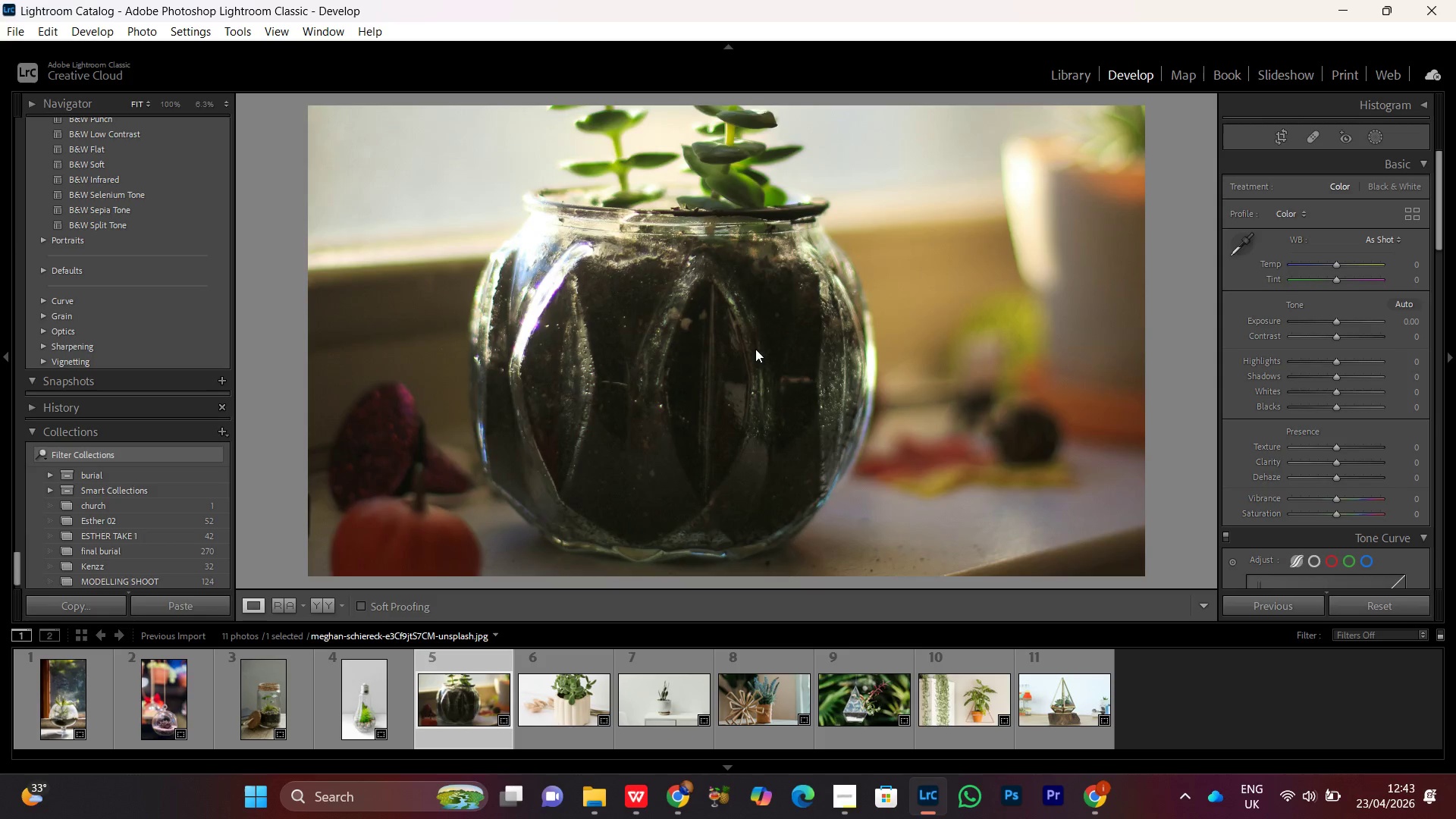 
triple_click([755, 349])
 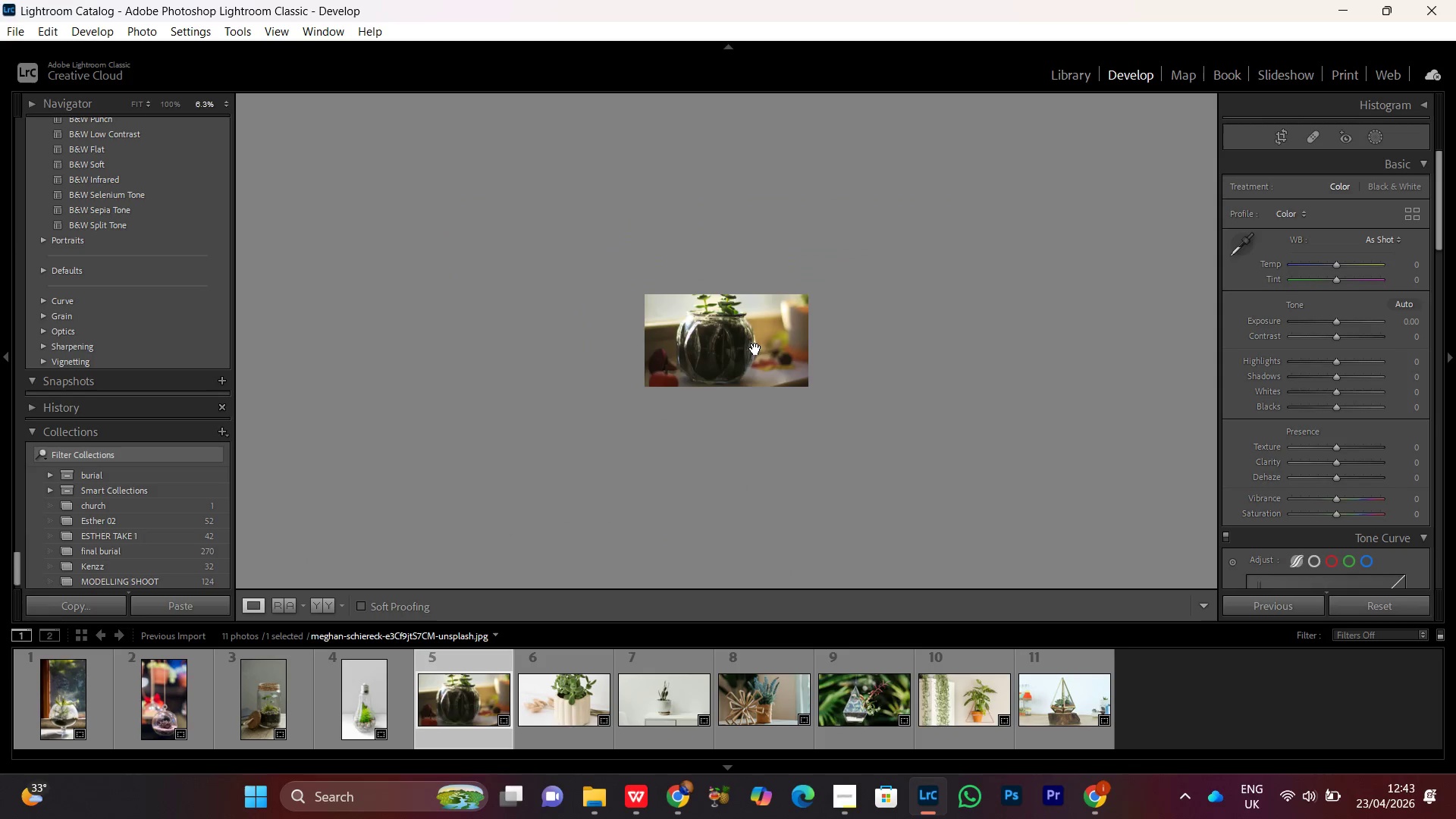 
triple_click([755, 349])
 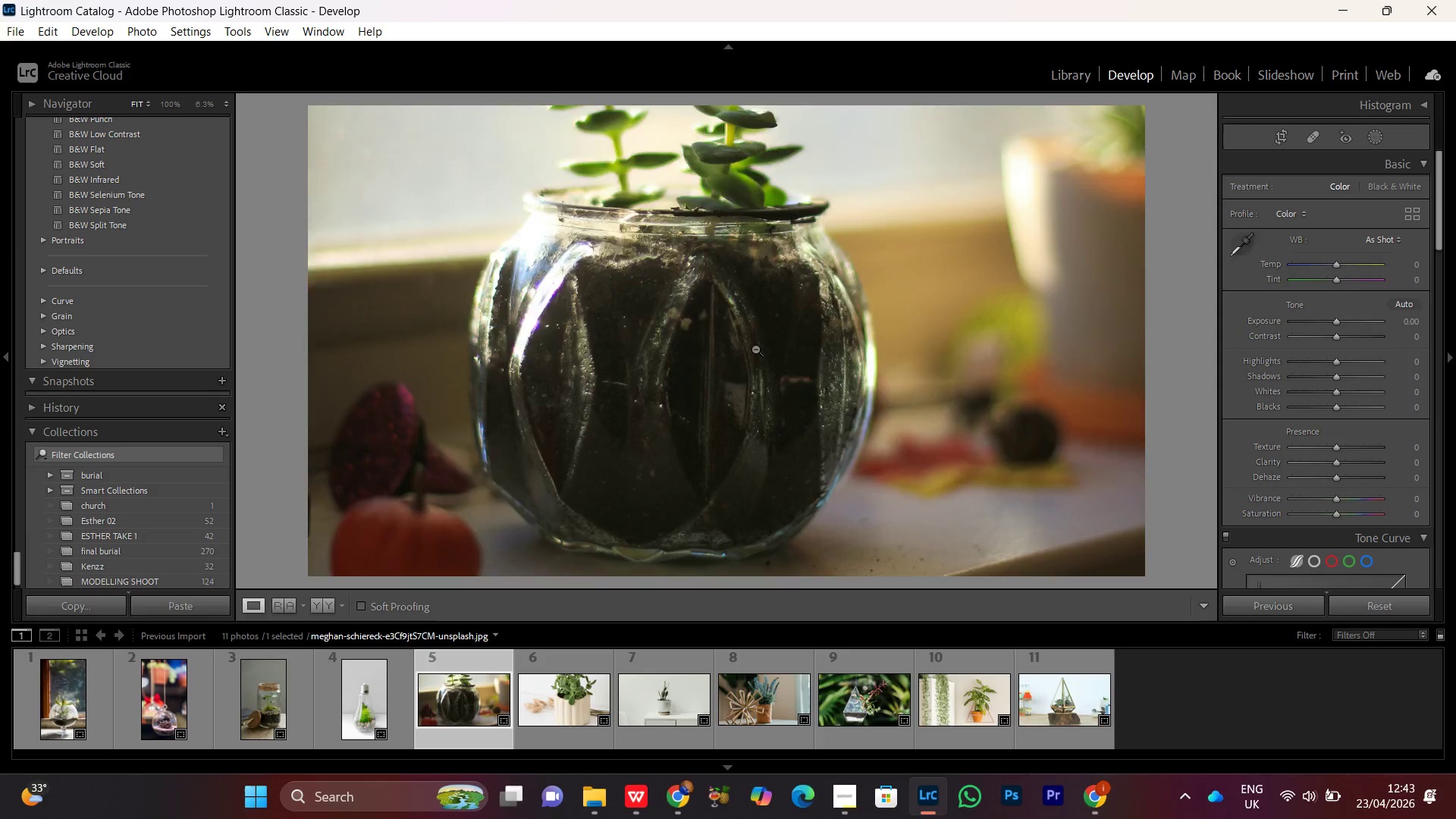 
key(R)
 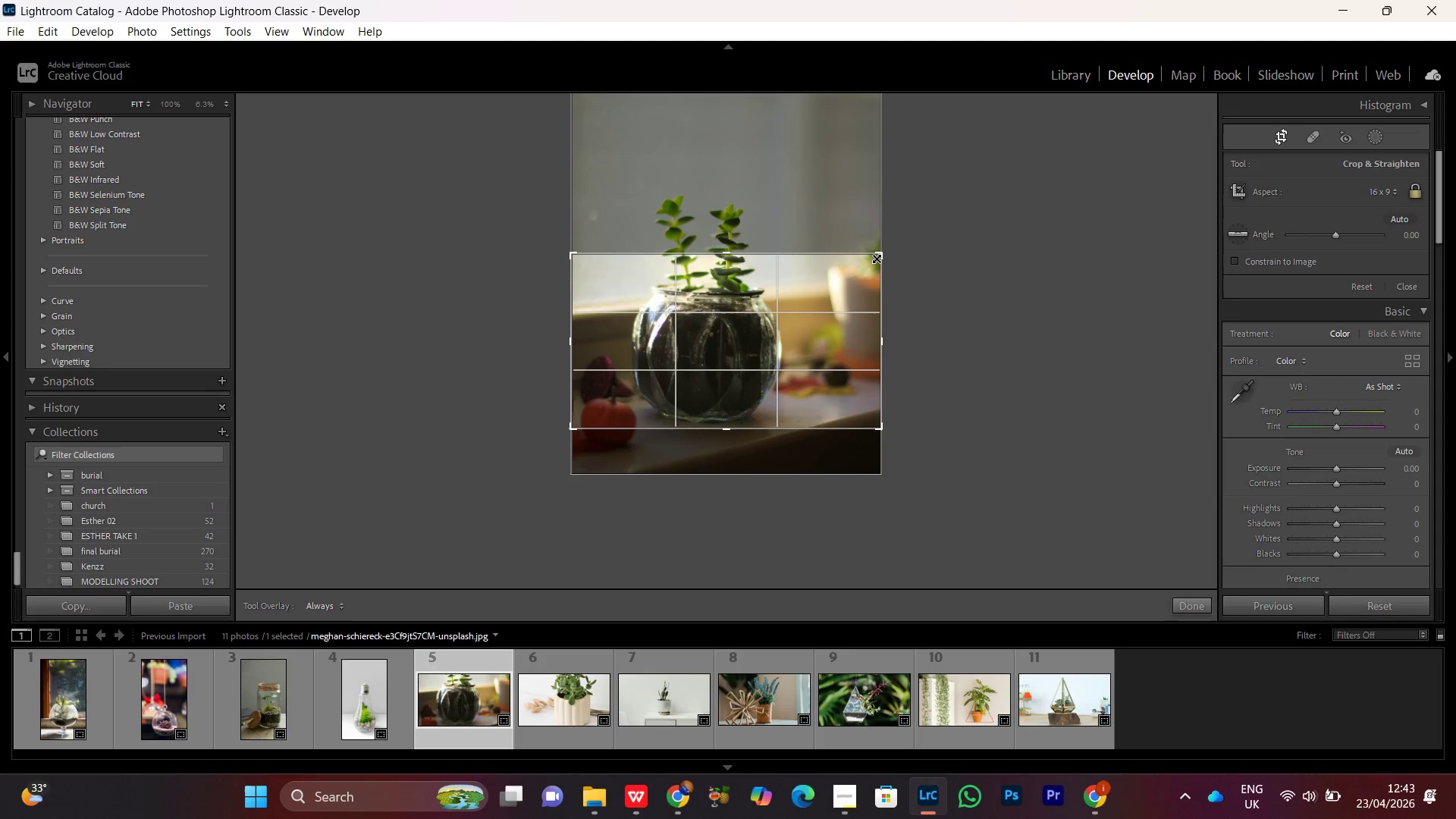 
left_click_drag(start_coordinate=[877, 258], to_coordinate=[834, 152])
 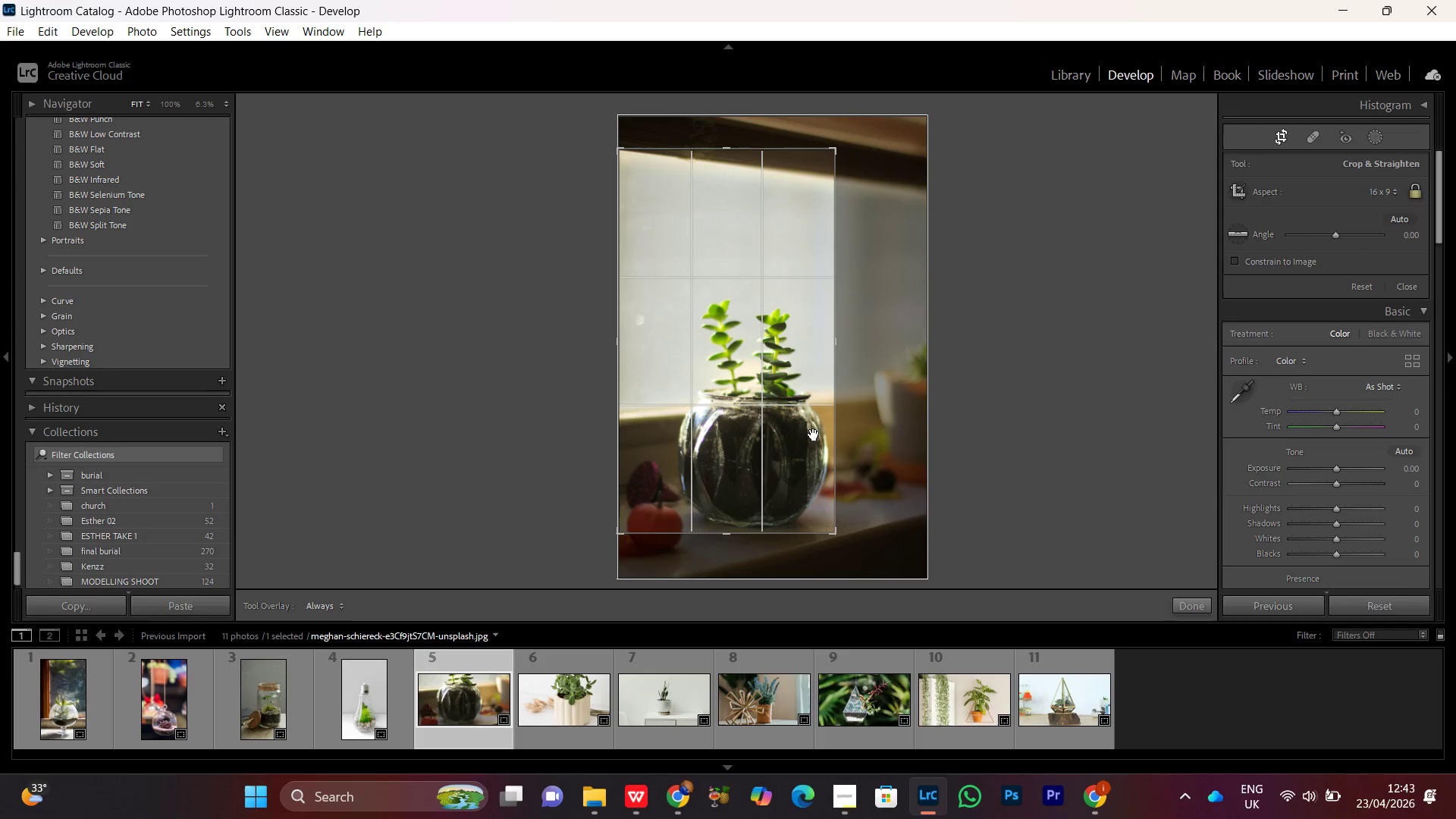 
left_click_drag(start_coordinate=[792, 438], to_coordinate=[774, 428])
 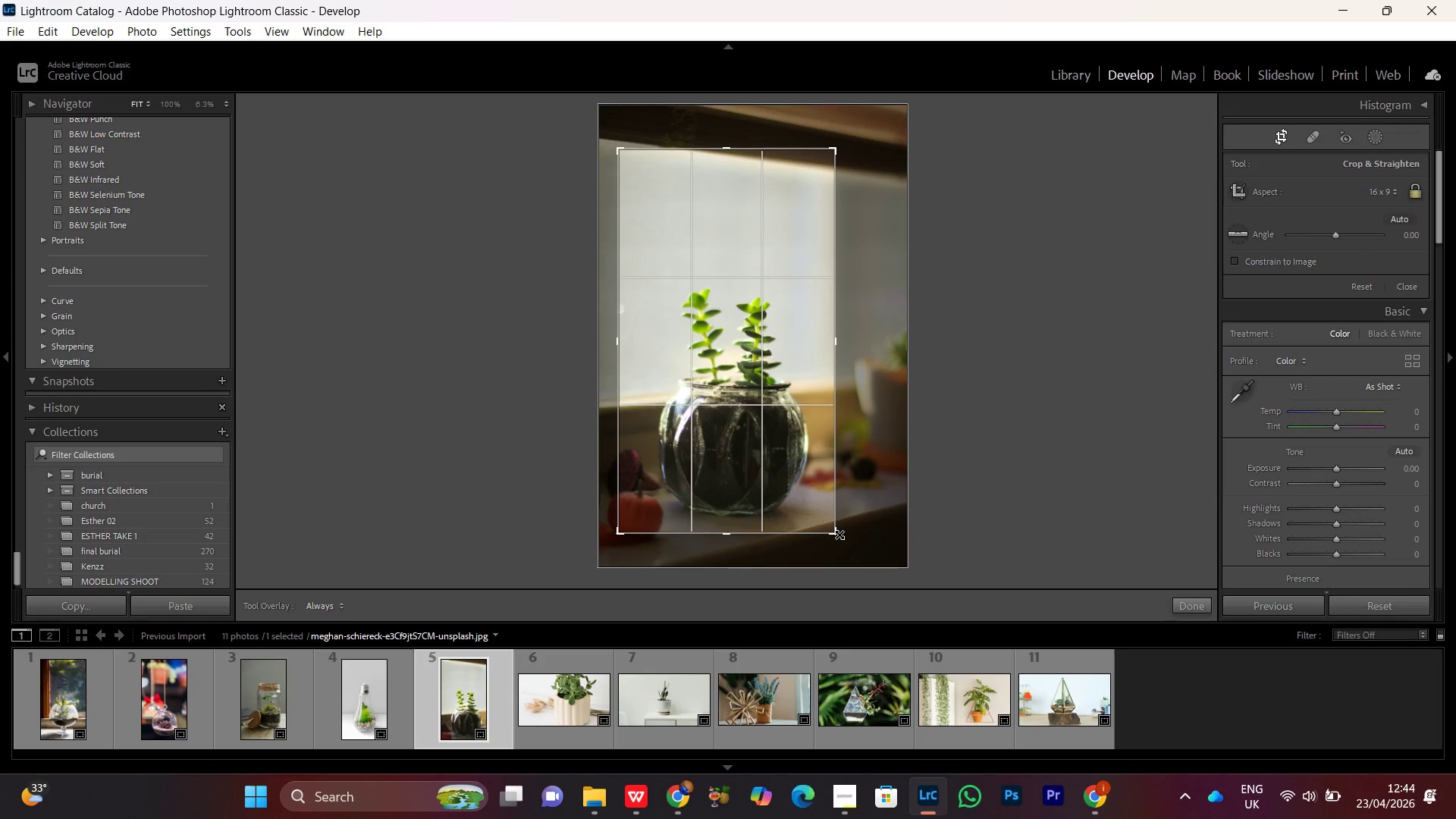 
left_click_drag(start_coordinate=[839, 535], to_coordinate=[860, 559])
 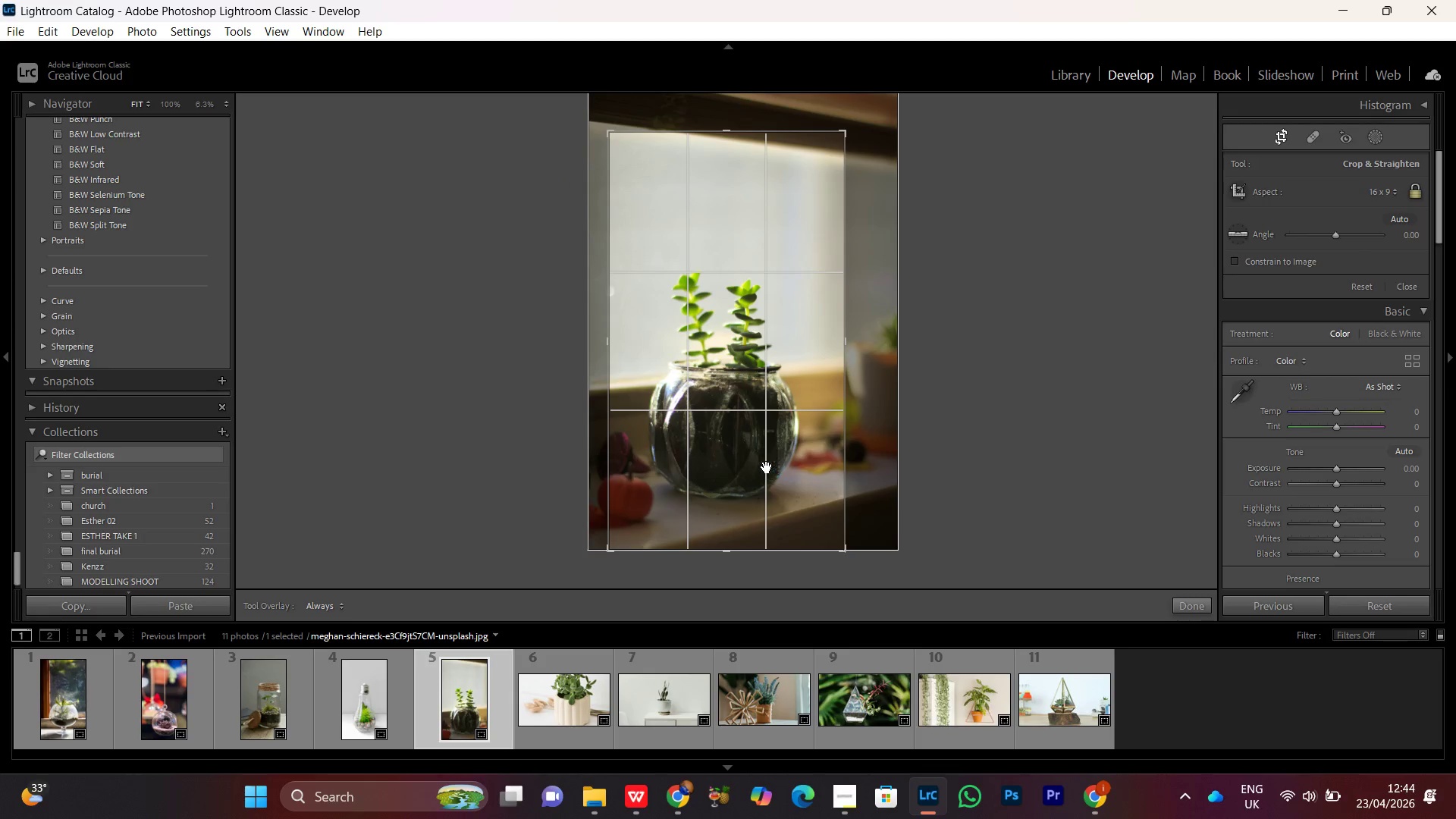 
left_click_drag(start_coordinate=[765, 466], to_coordinate=[769, 442])
 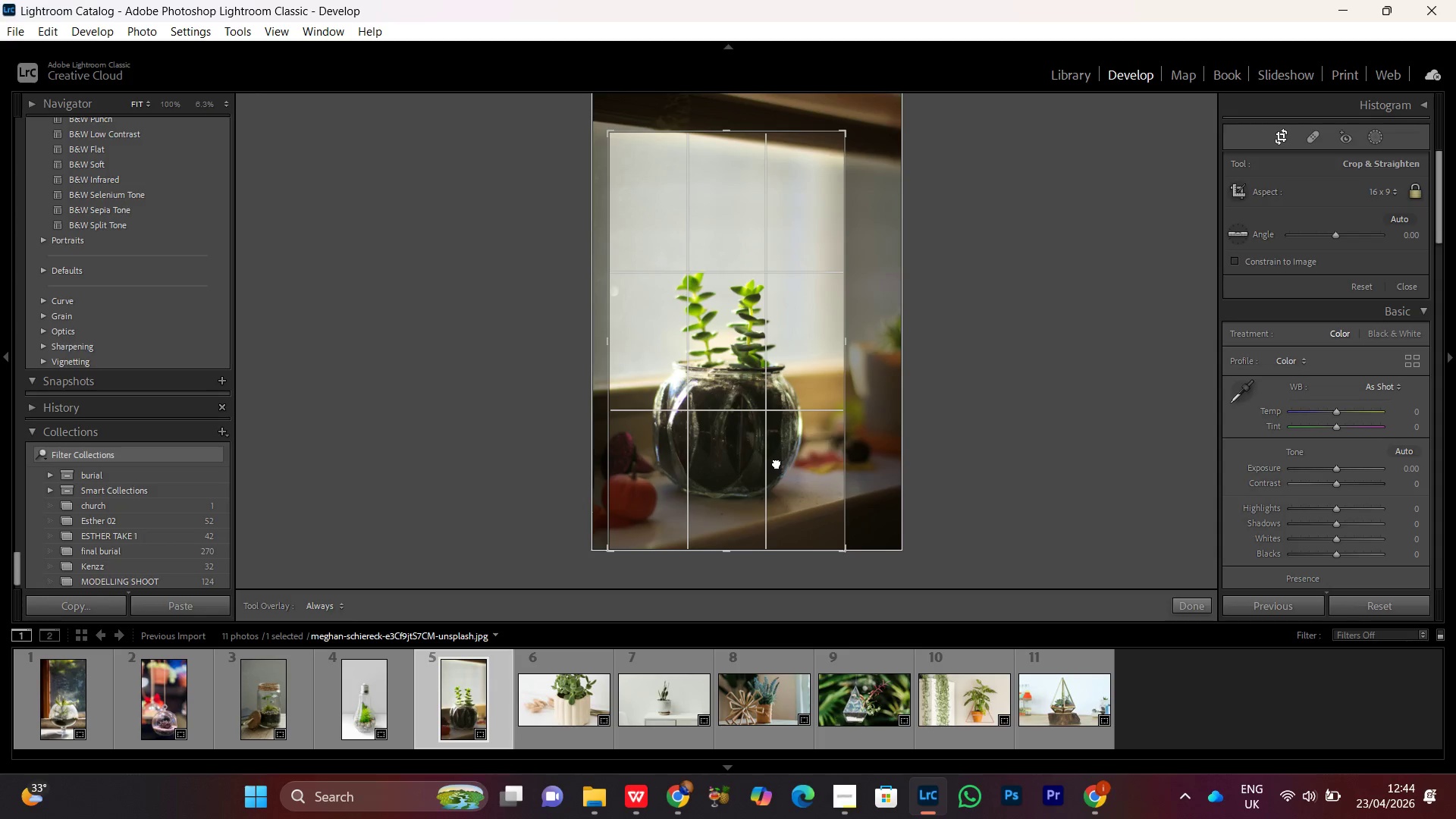 
left_click([777, 463])
 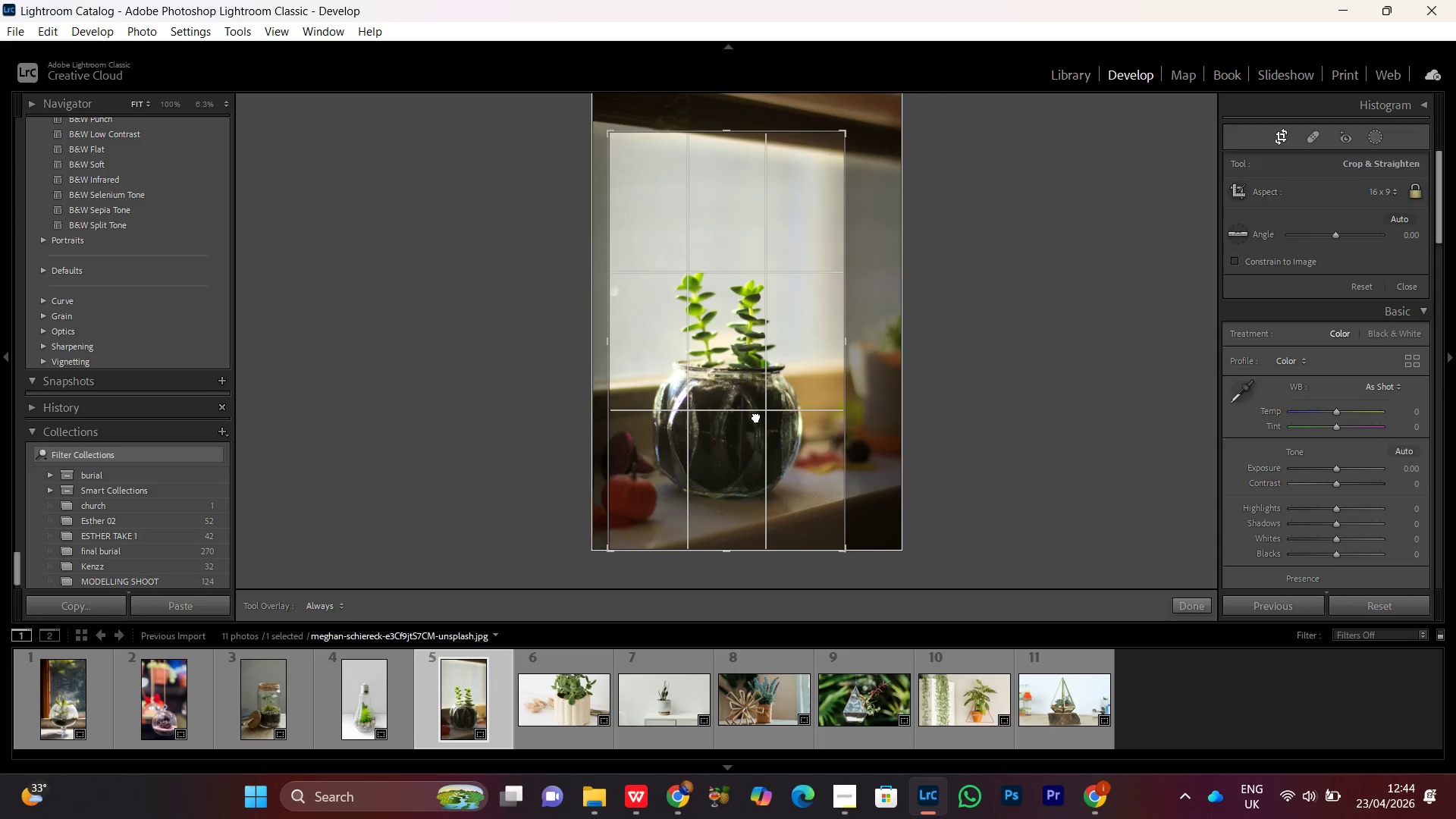 
double_click([756, 416])
 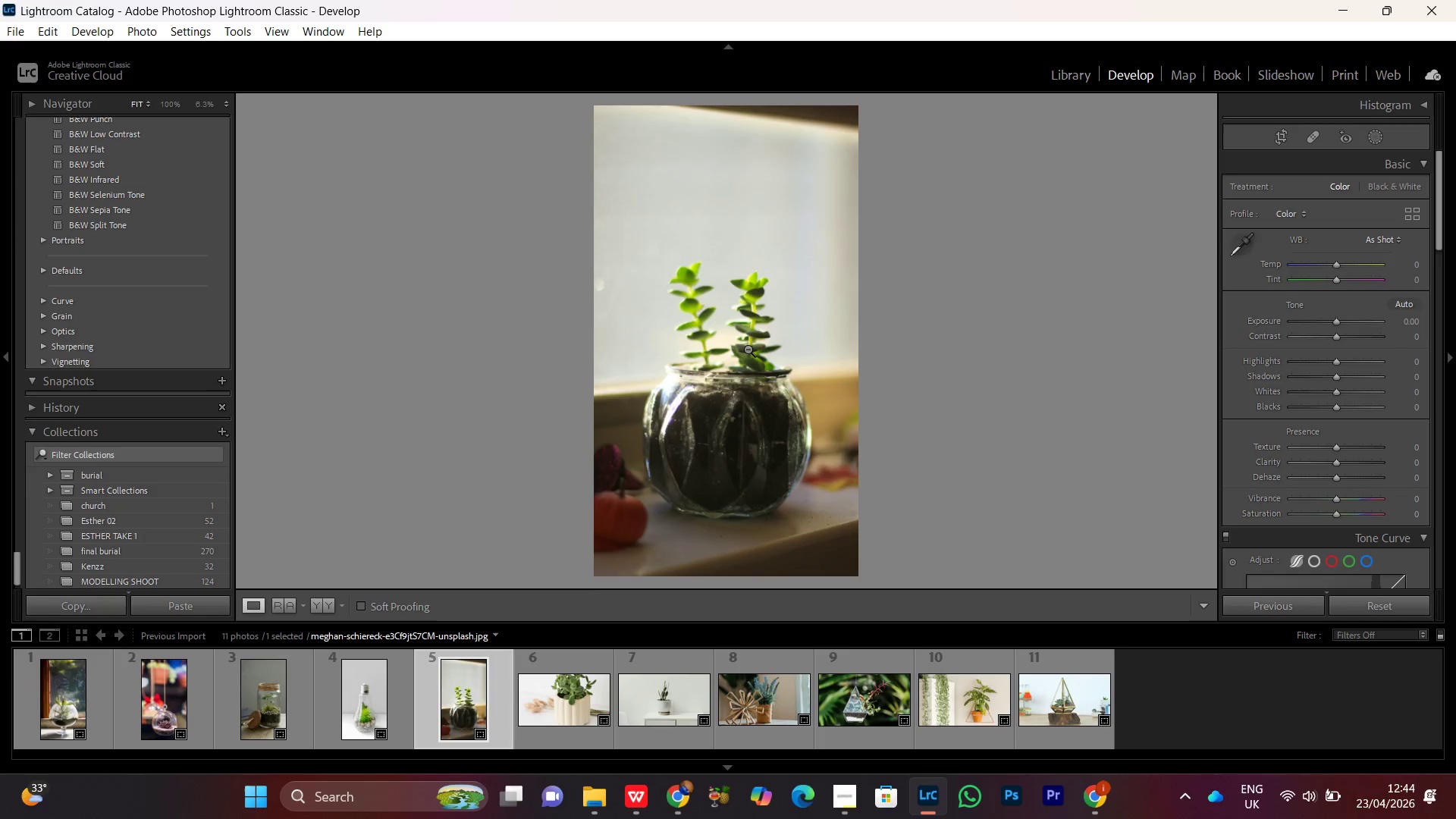 
triple_click([748, 349])
 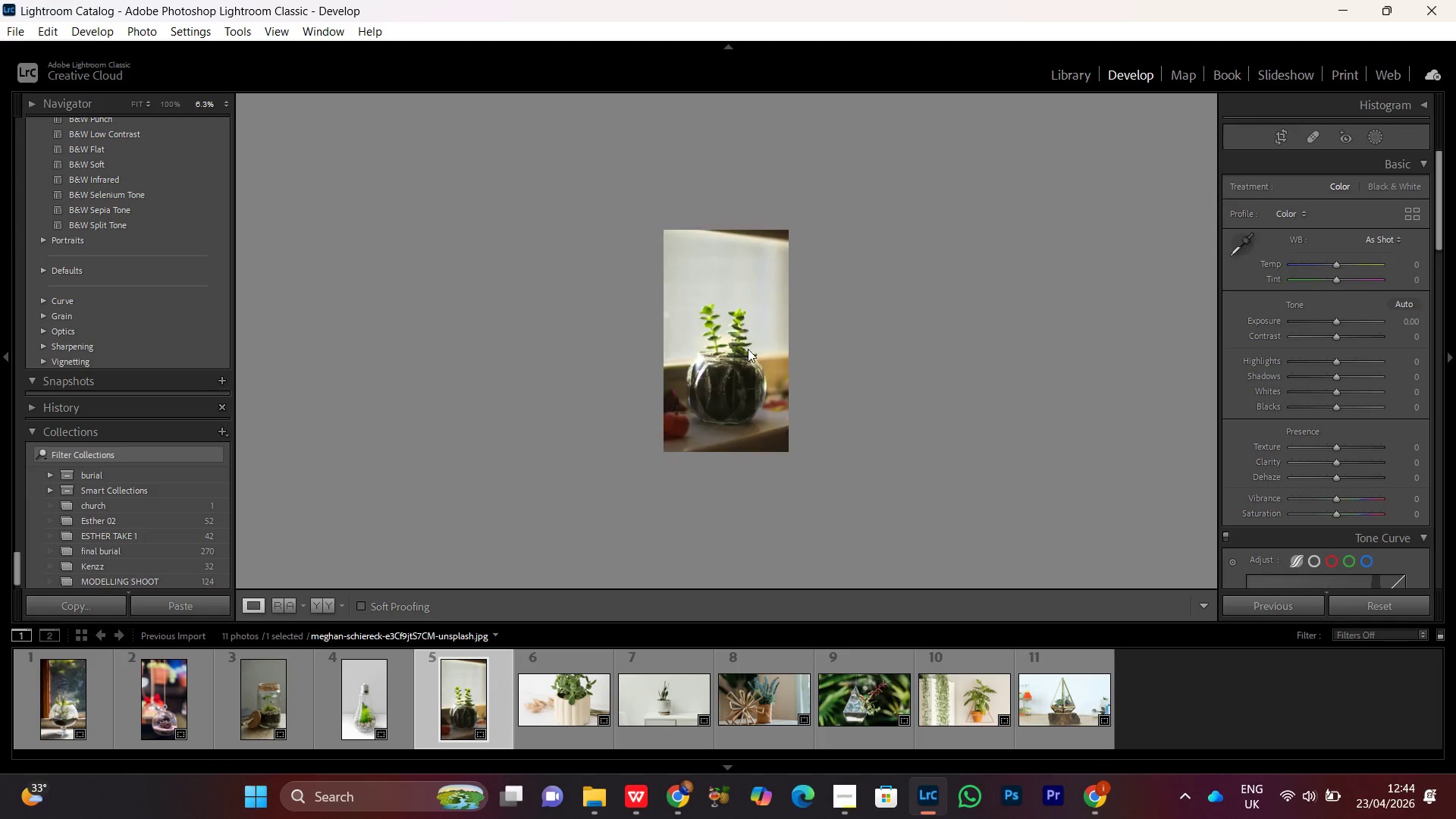 
triple_click([748, 349])
 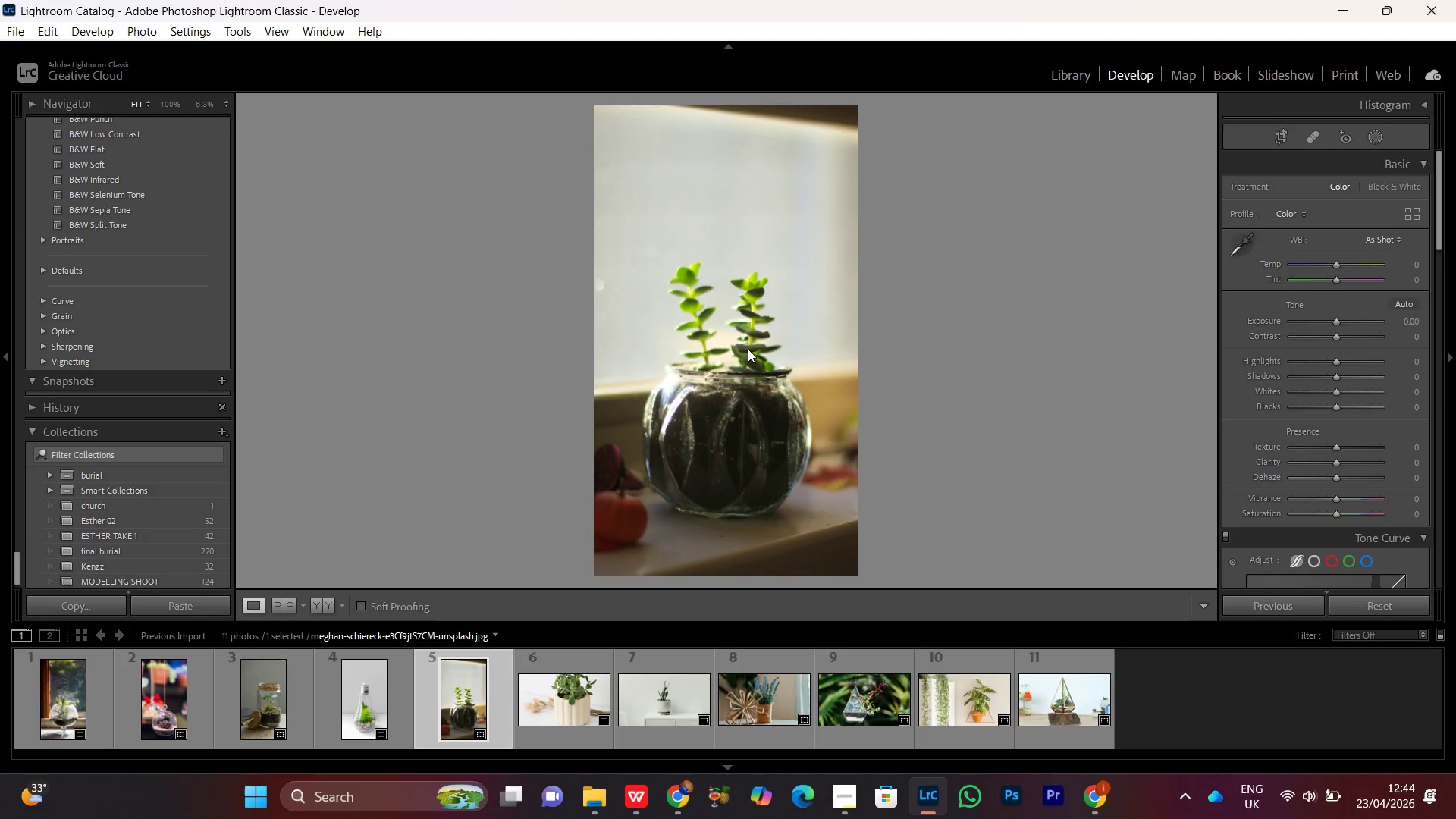 
triple_click([748, 349])
 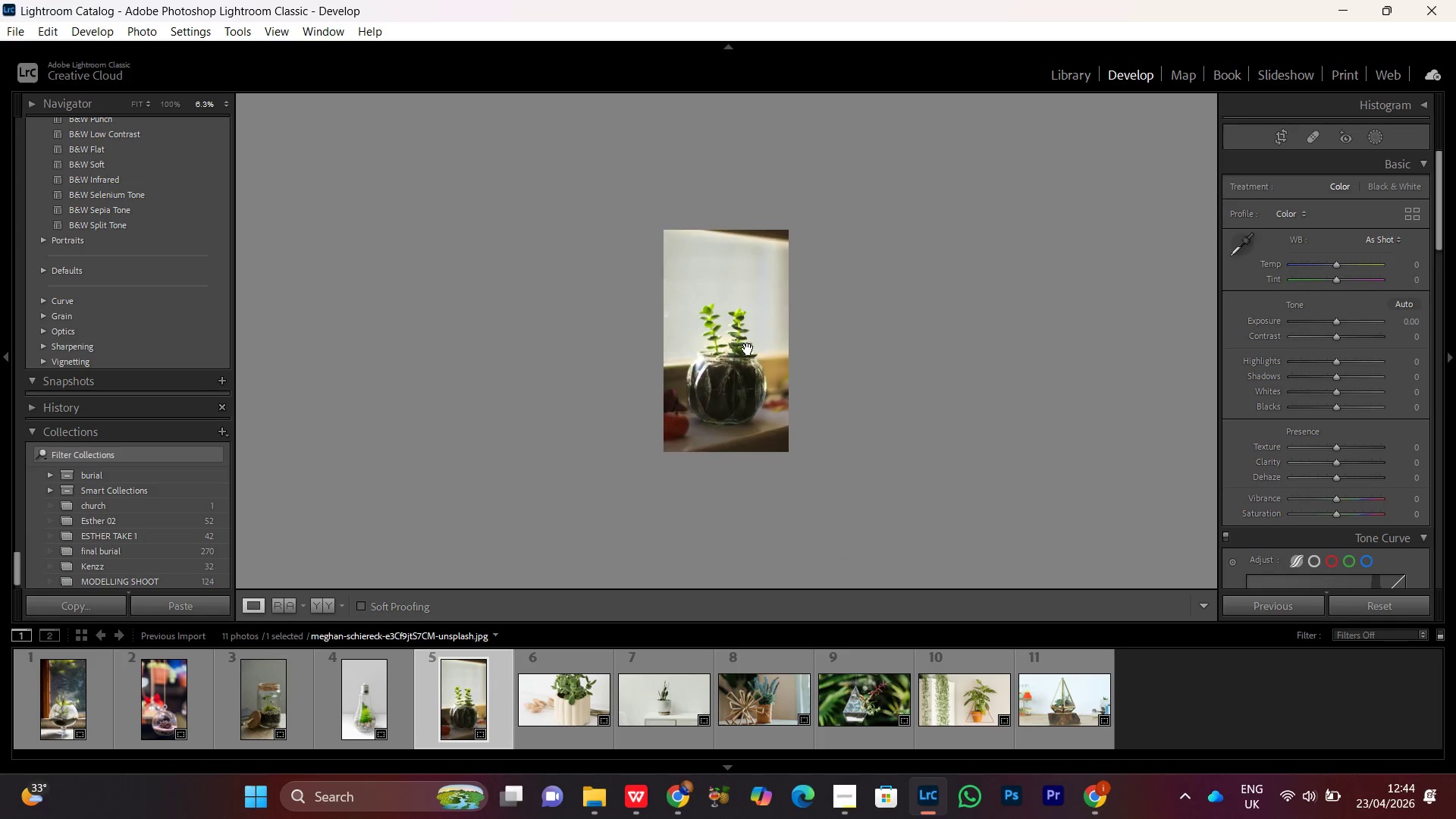 
triple_click([748, 349])
 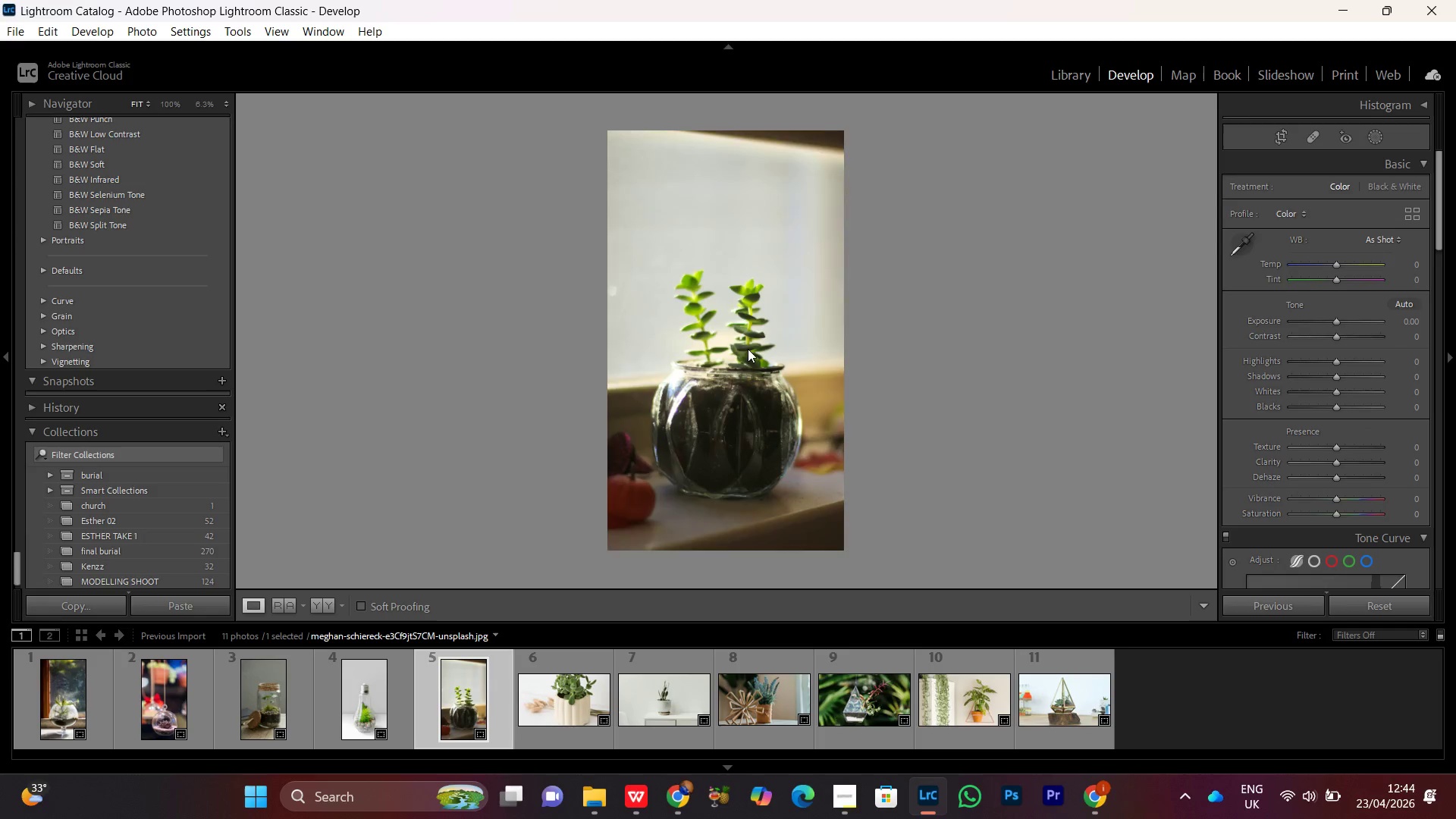 
triple_click([748, 349])
 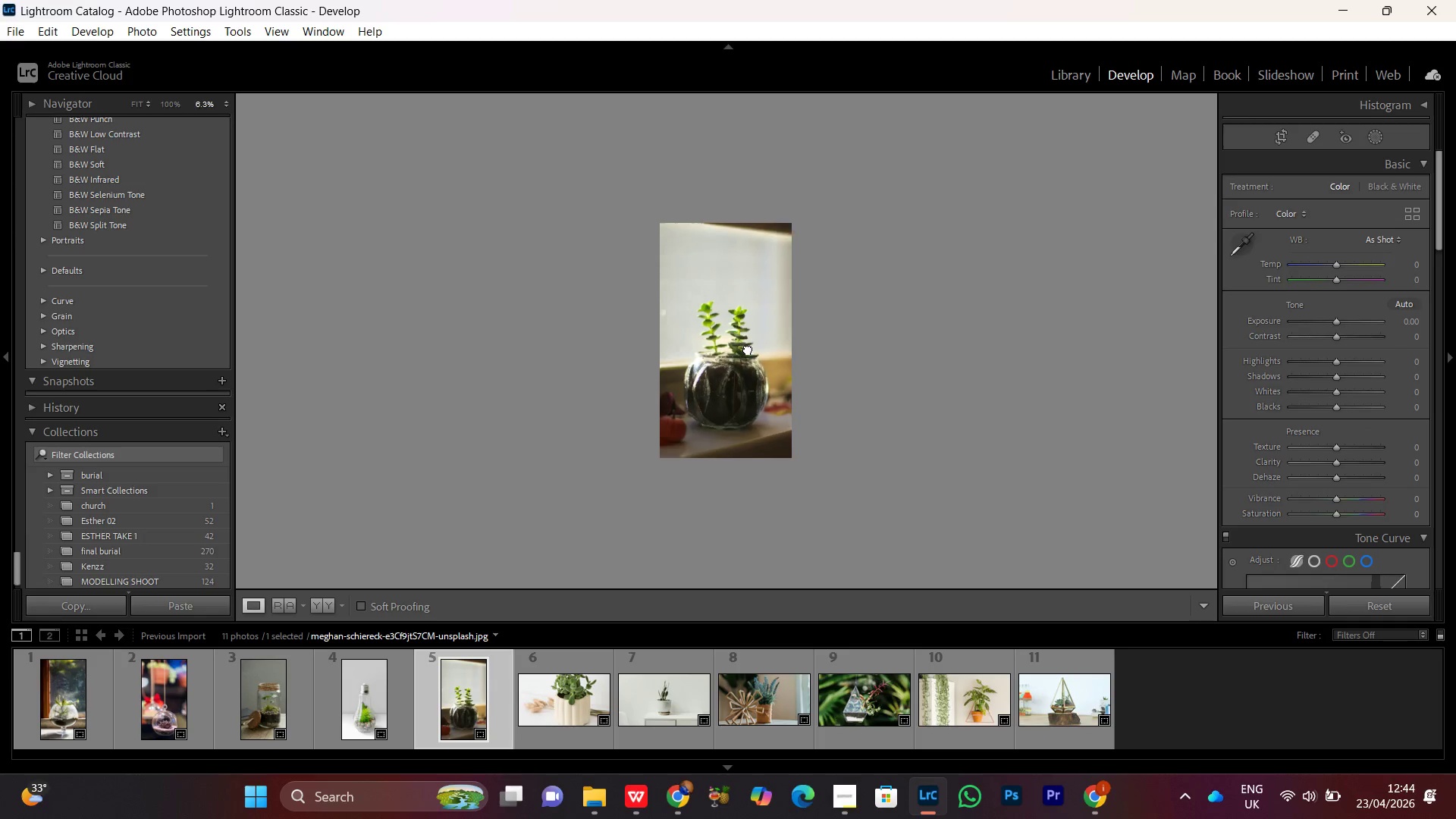 
triple_click([748, 349])
 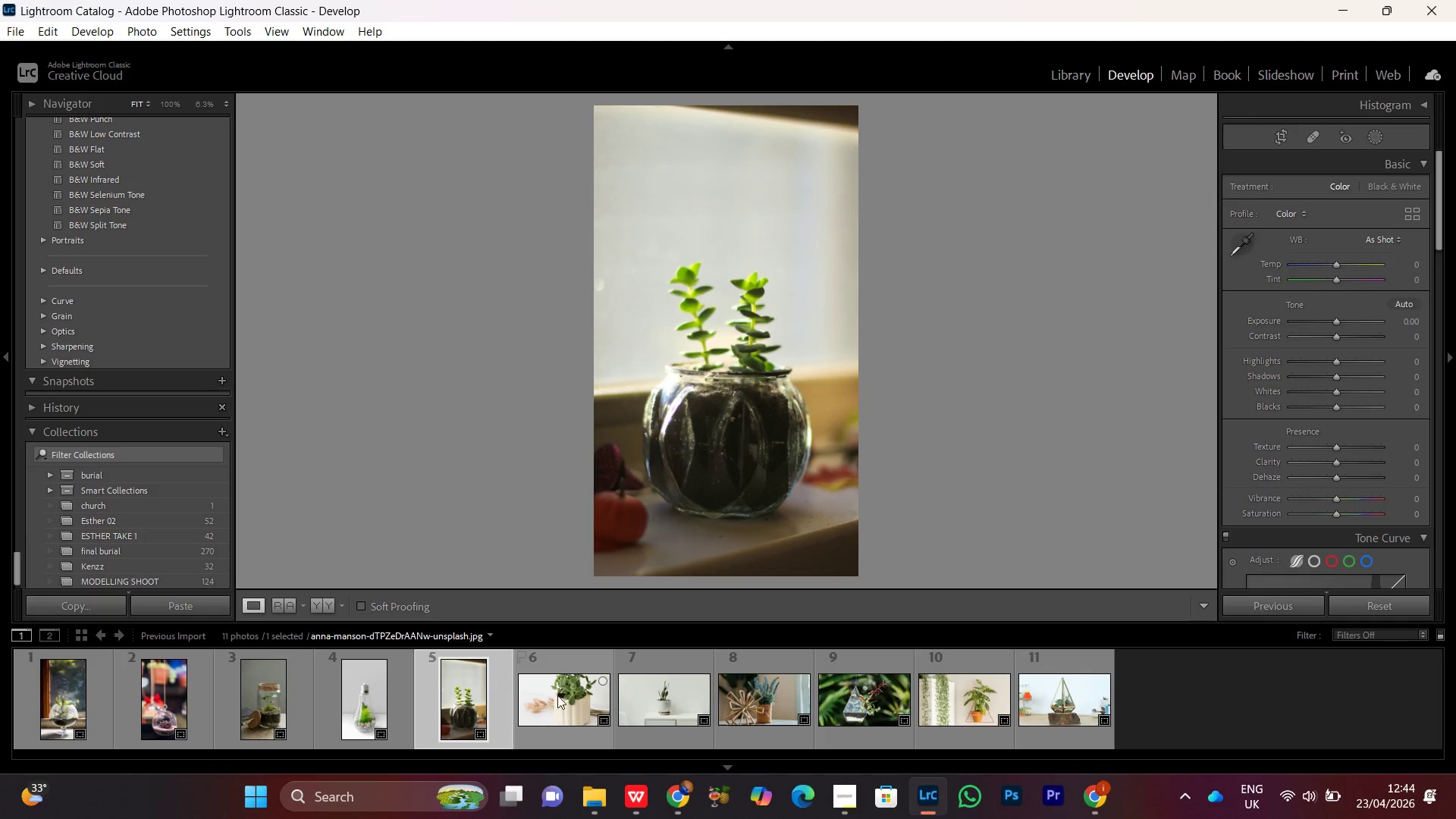 
double_click([559, 694])
 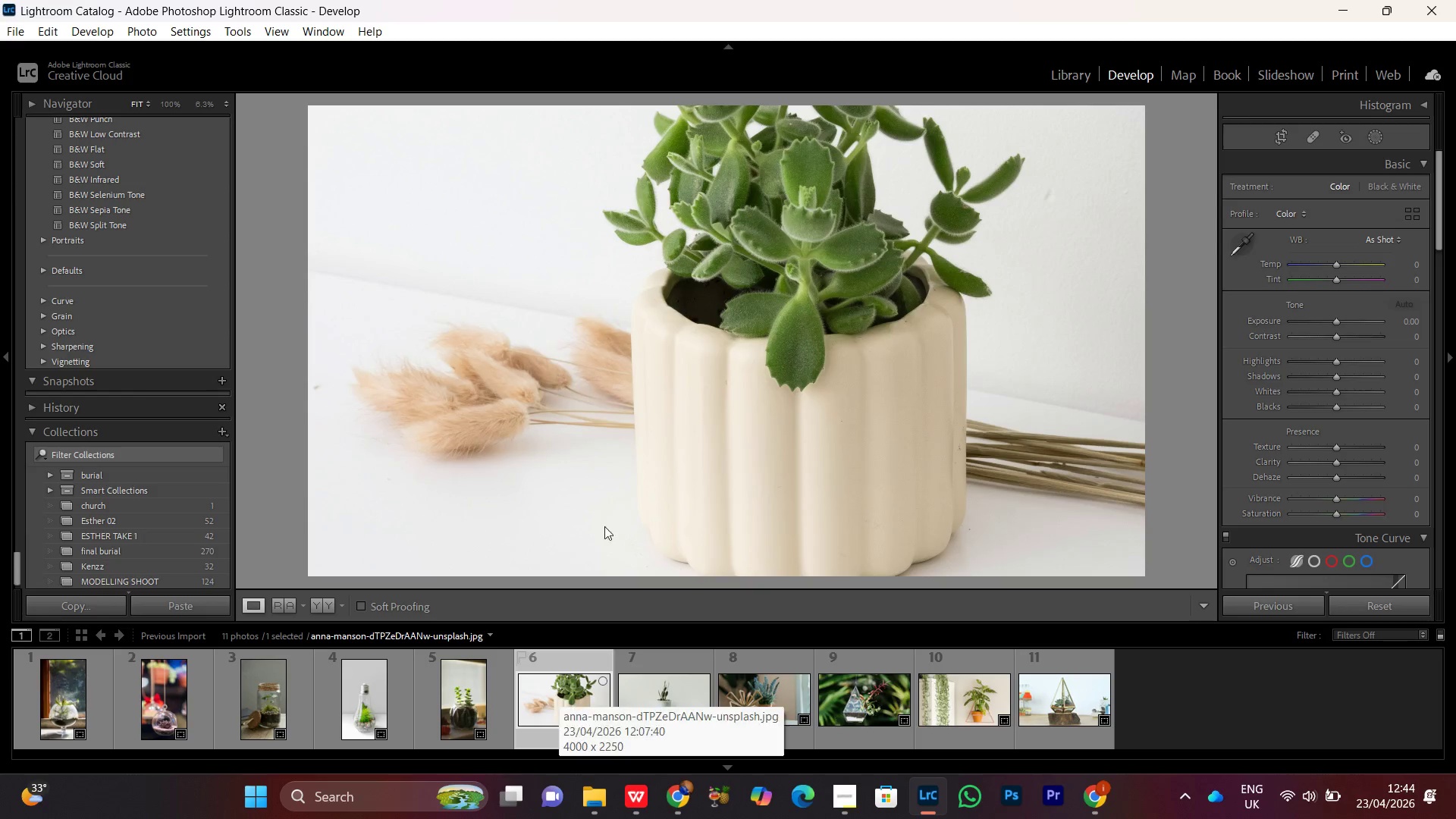 
left_click([718, 381])
 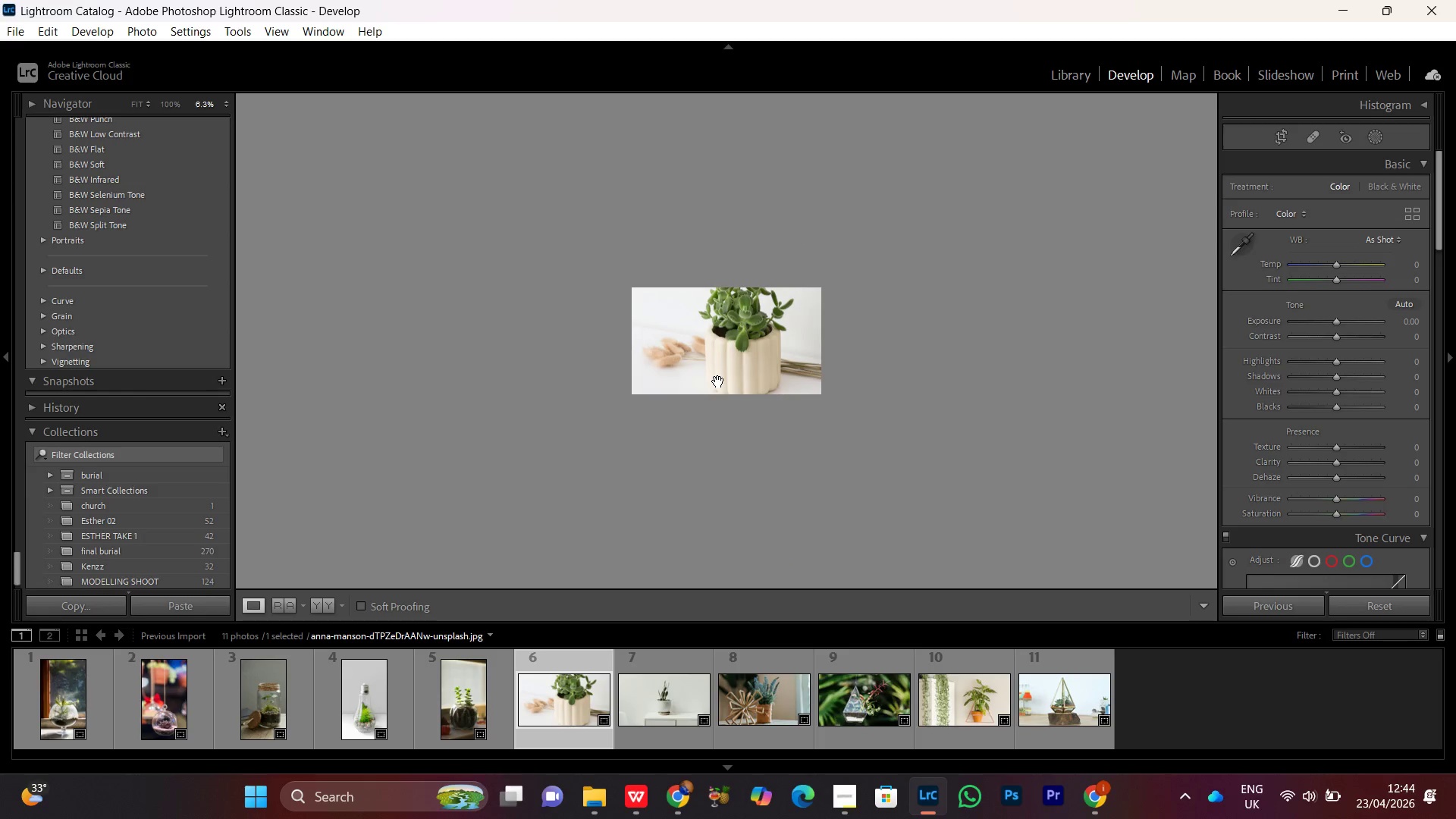 
key(R)
 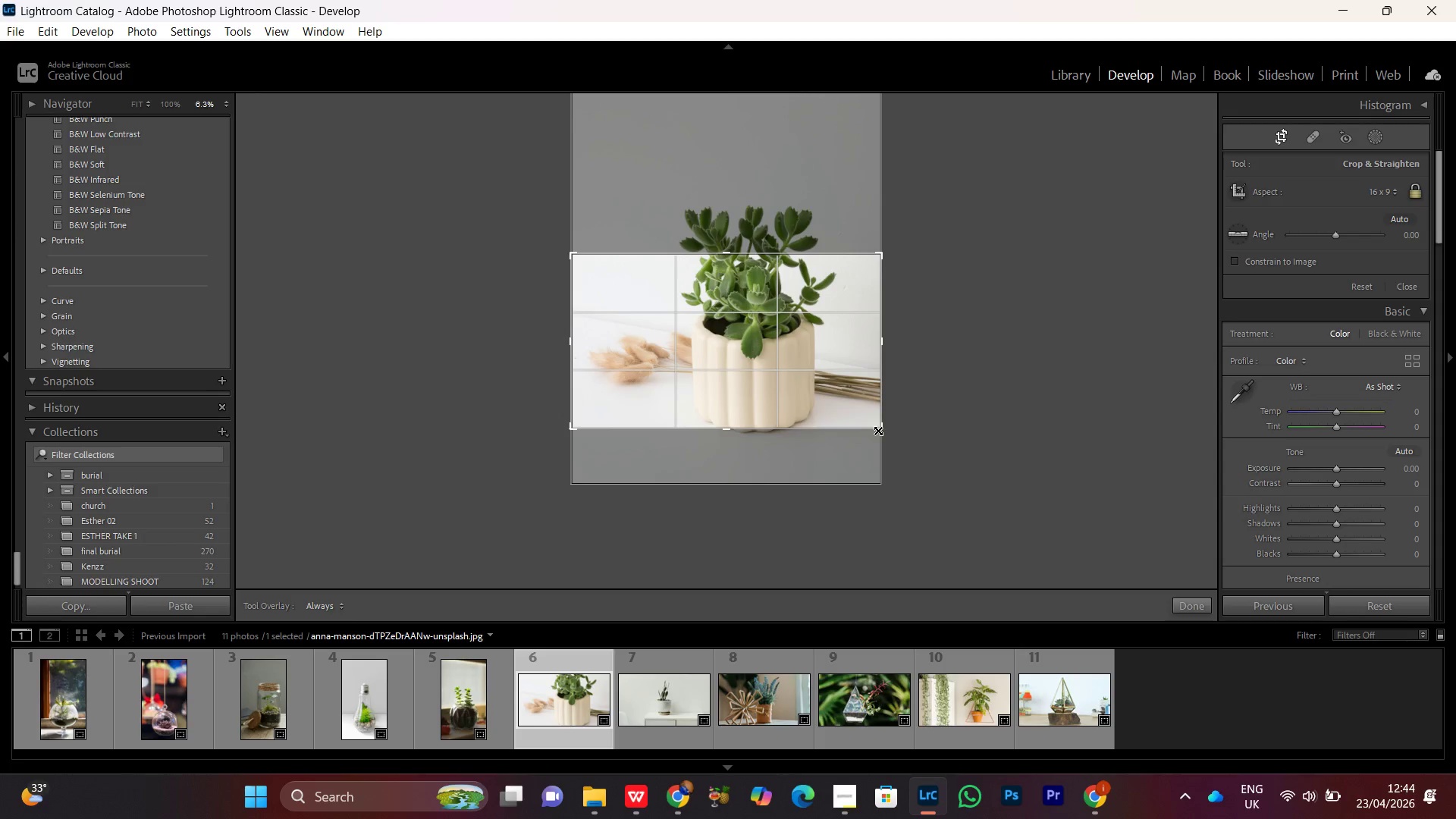 
left_click_drag(start_coordinate=[878, 429], to_coordinate=[856, 494])
 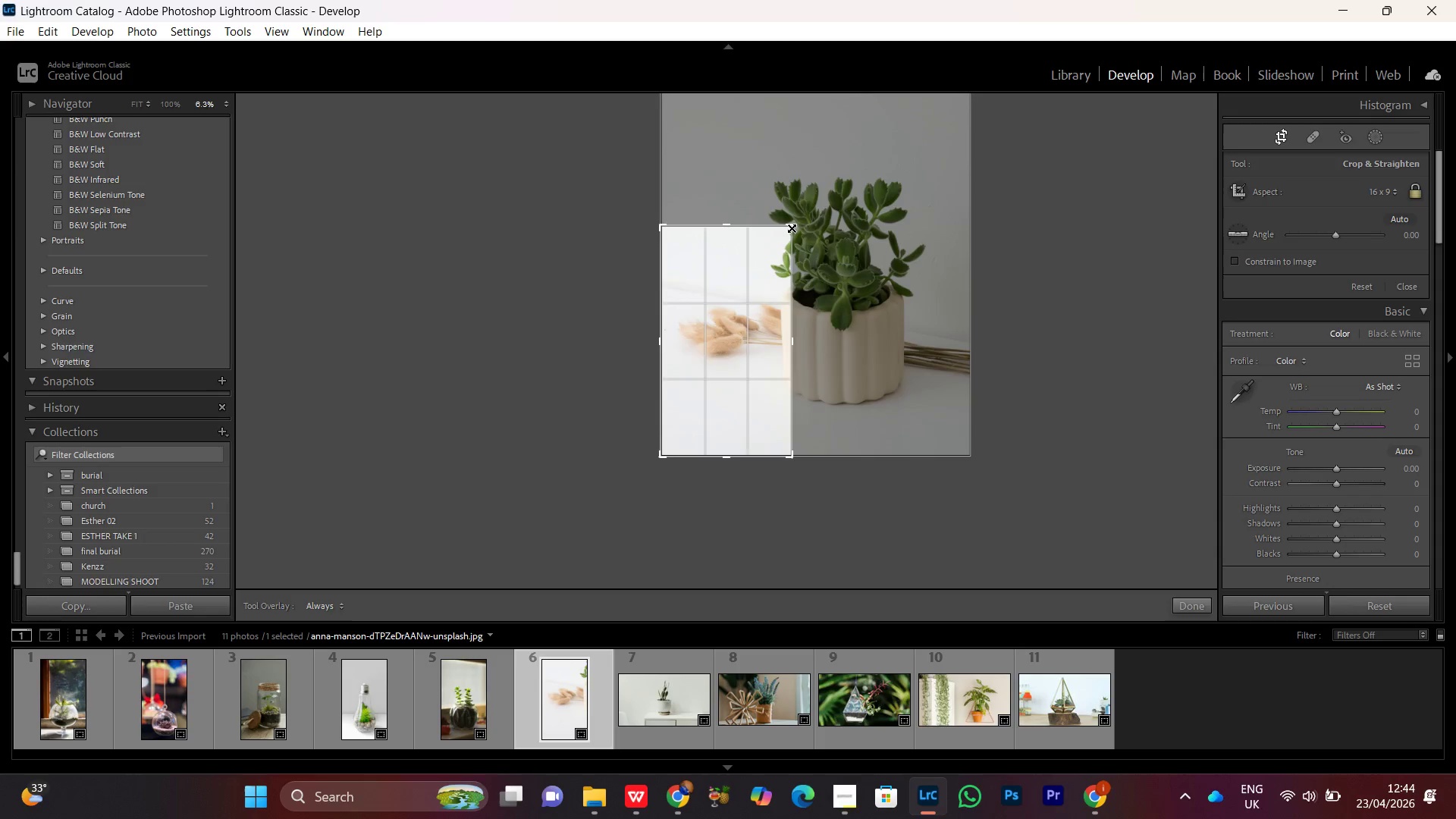 
left_click_drag(start_coordinate=[790, 227], to_coordinate=[896, 135])
 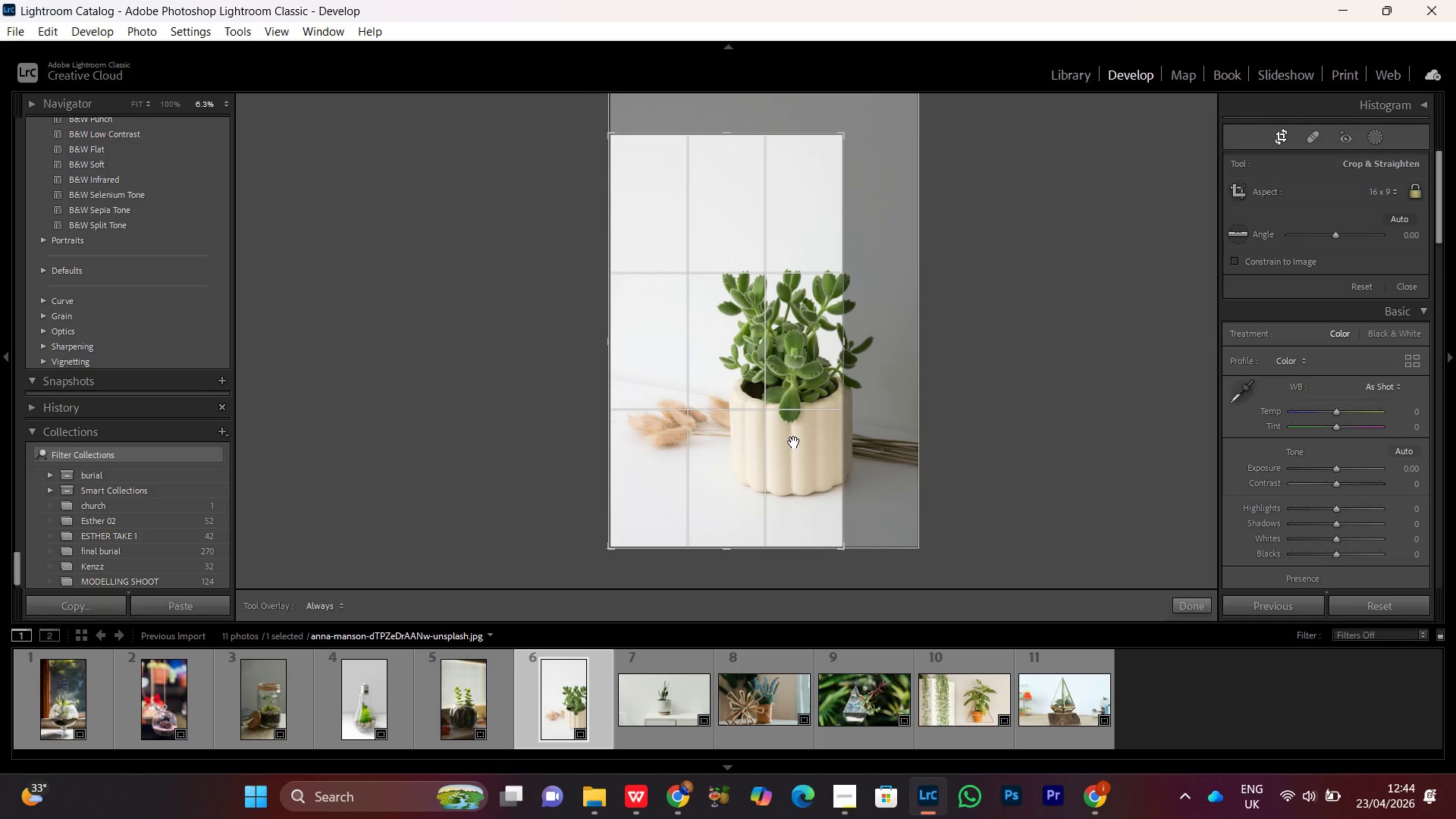 
left_click_drag(start_coordinate=[792, 442], to_coordinate=[726, 423])
 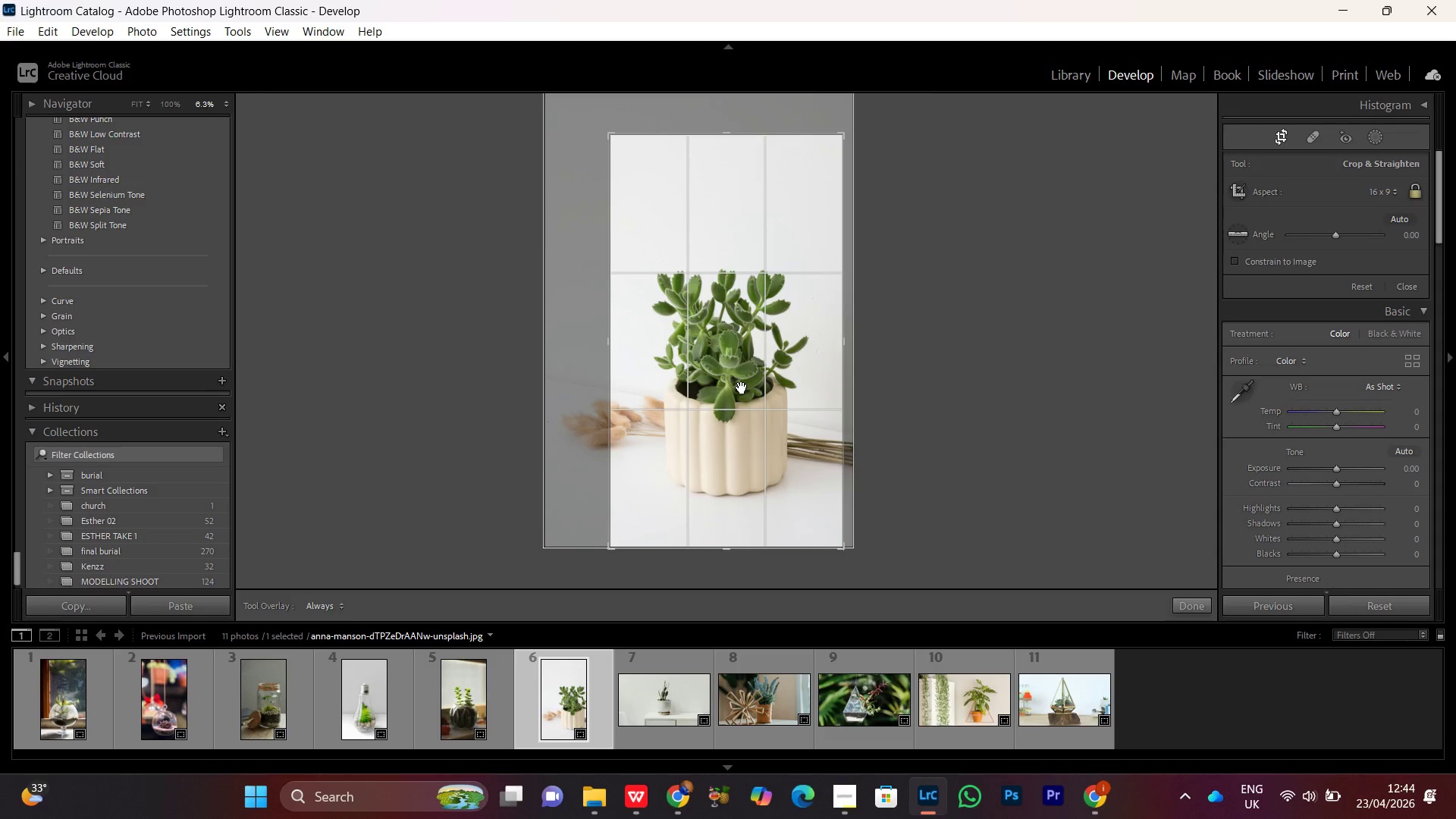 
left_click_drag(start_coordinate=[729, 553], to_coordinate=[730, 540])
 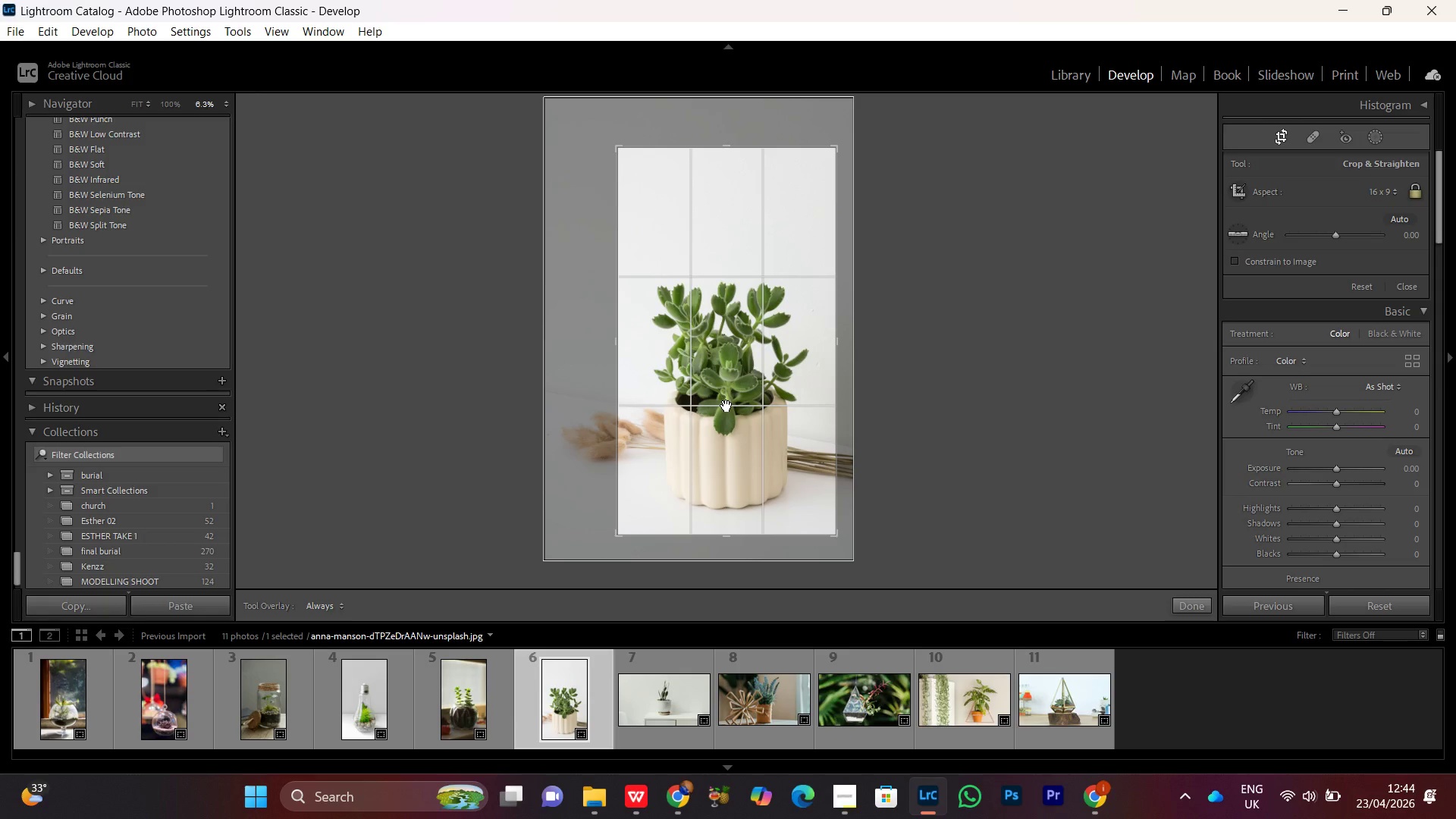 
left_click_drag(start_coordinate=[726, 384], to_coordinate=[733, 384])
 